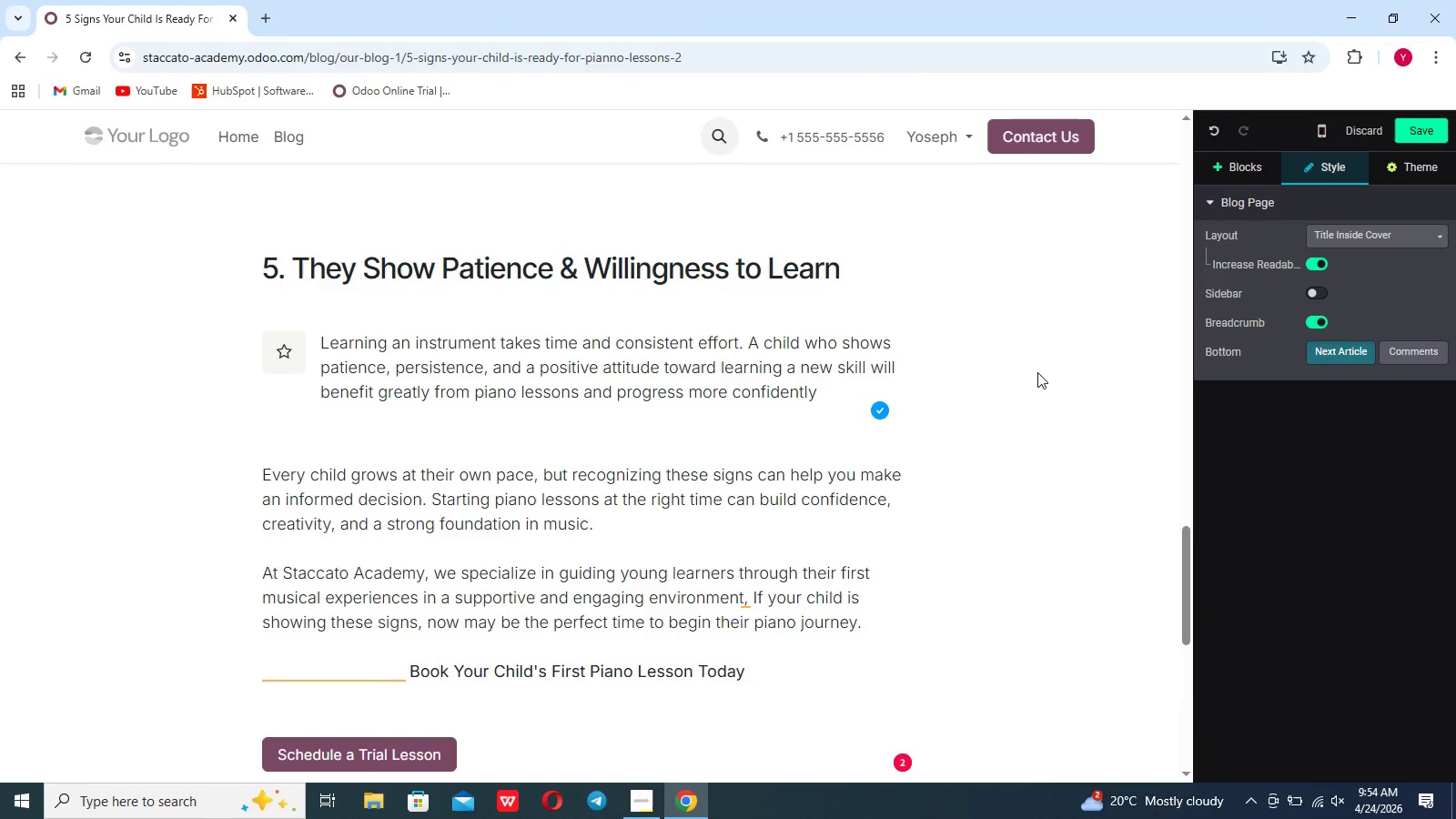 
scroll: coordinate [1037, 372], scroll_direction: down, amount: 1.0
 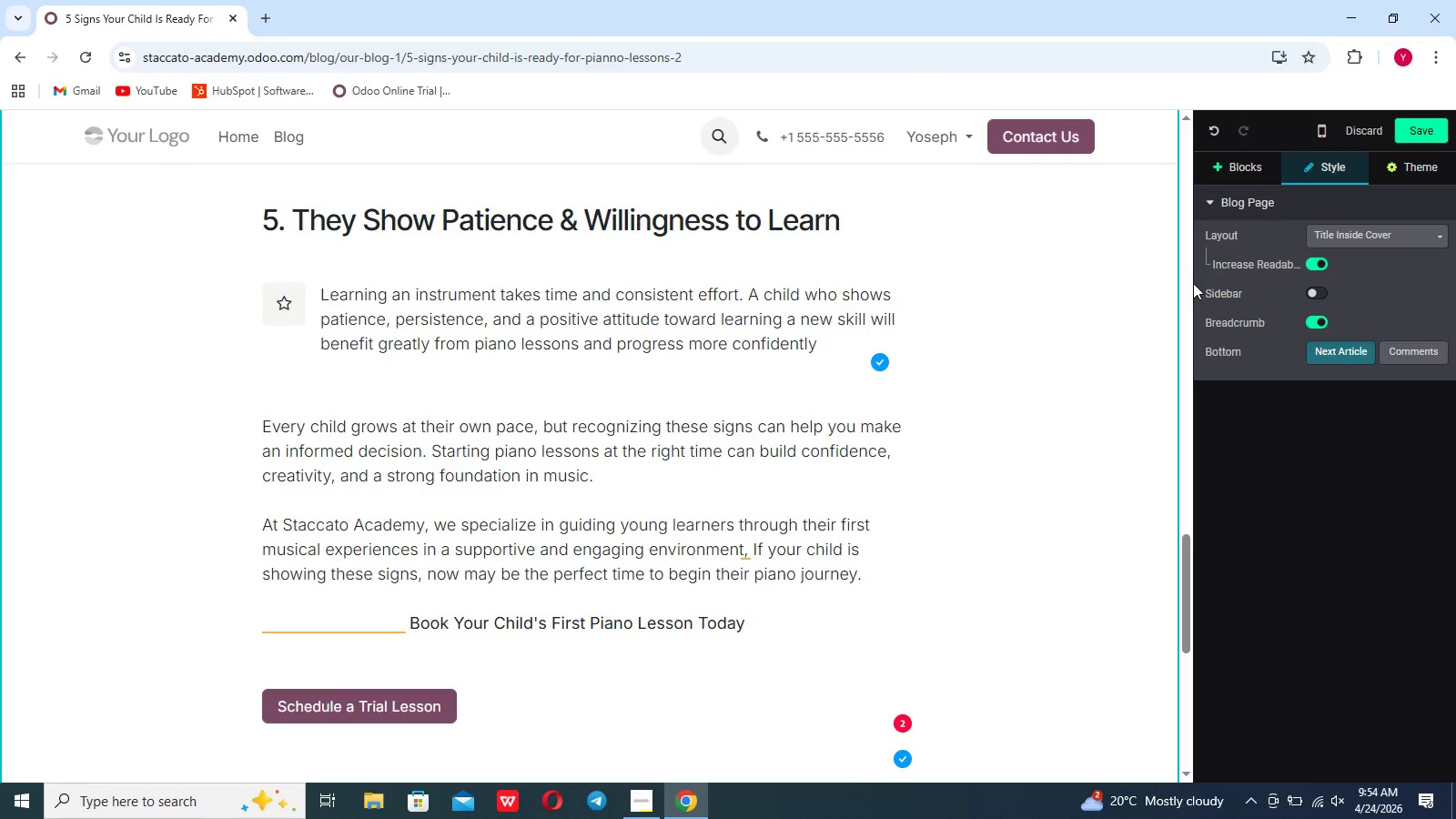 
scroll: coordinate [1009, 419], scroll_direction: up, amount: 85.0
 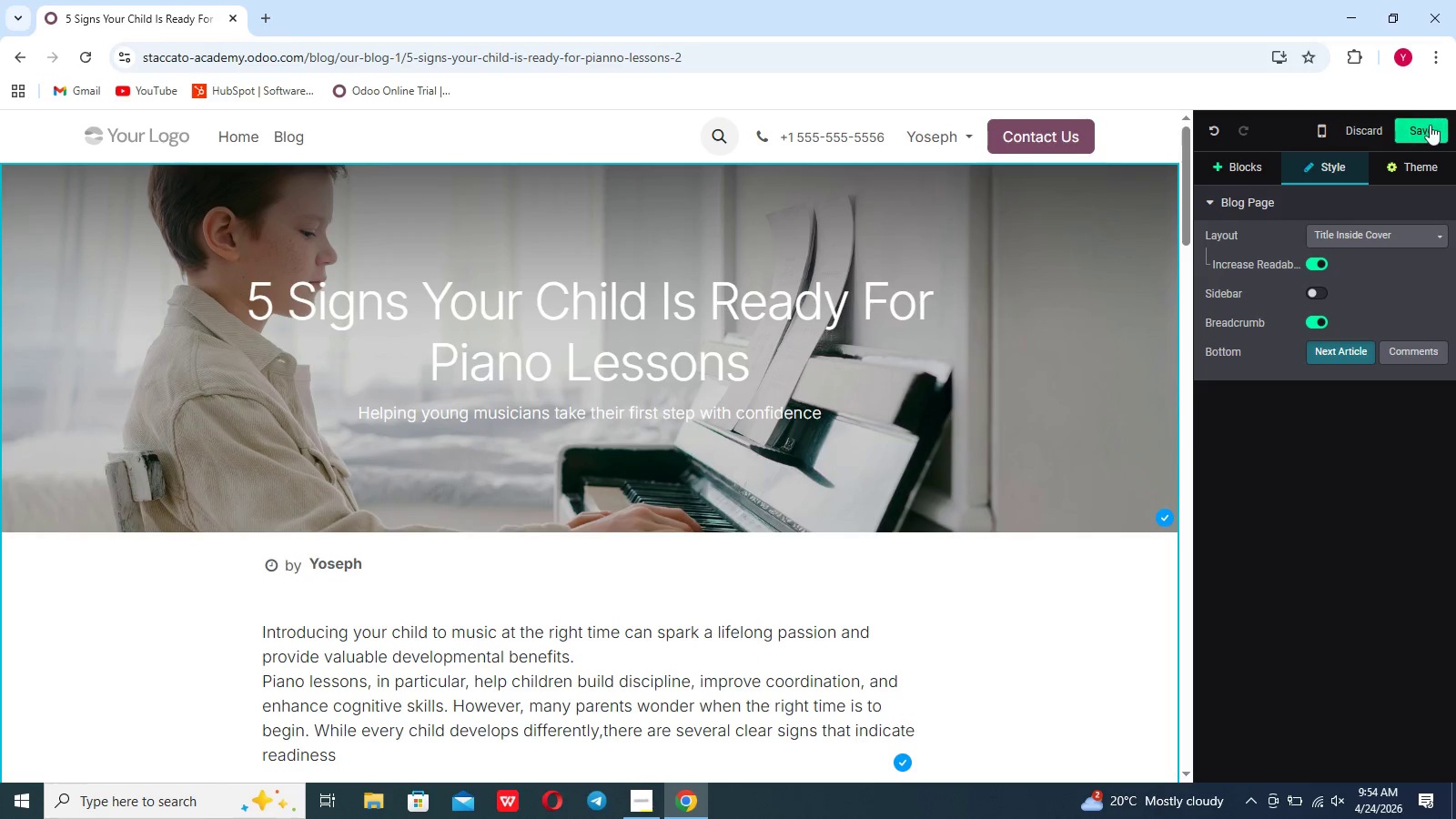 
left_click([1430, 125])
 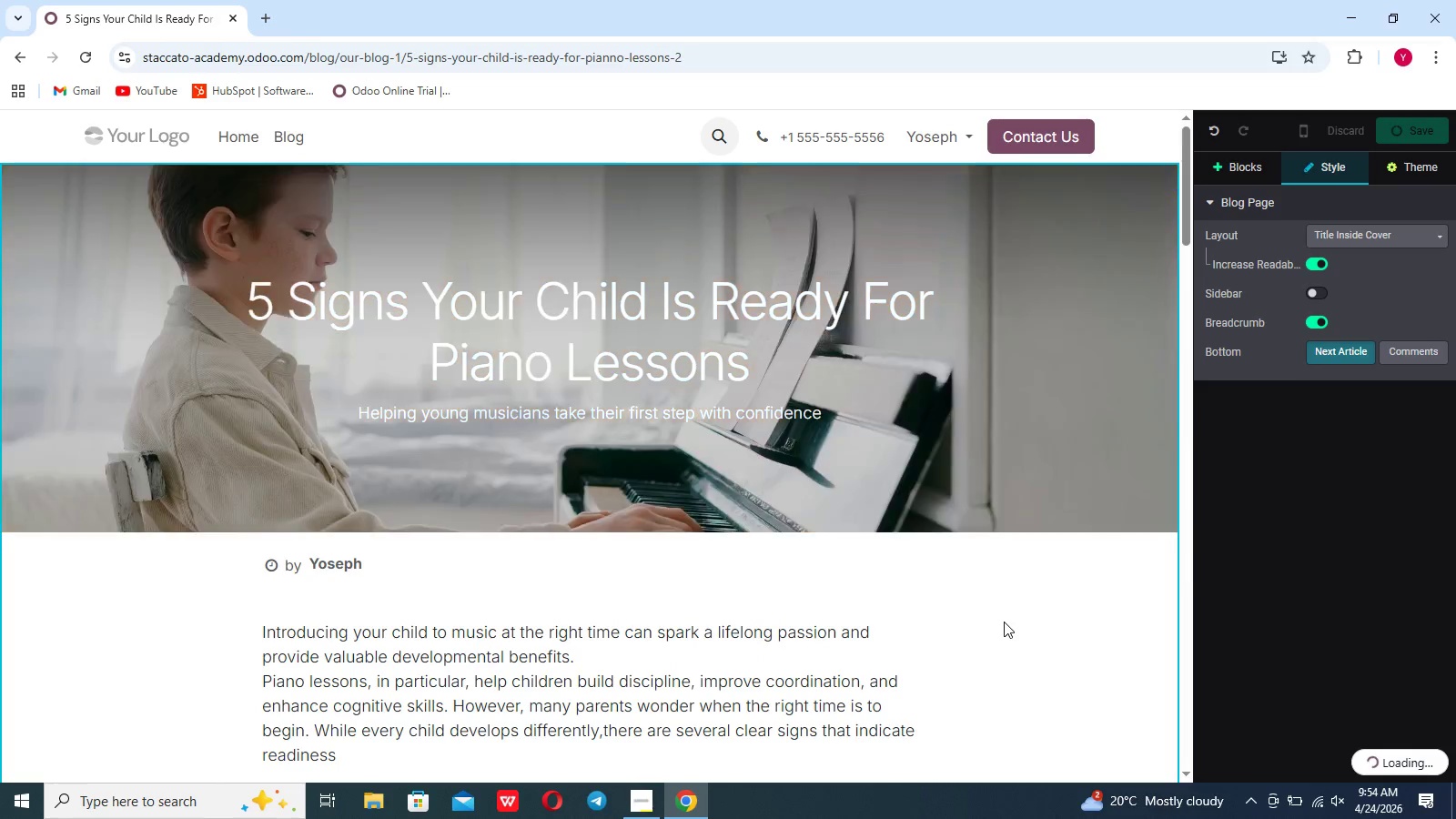 
scroll: coordinate [1004, 622], scroll_direction: down, amount: 111.0
 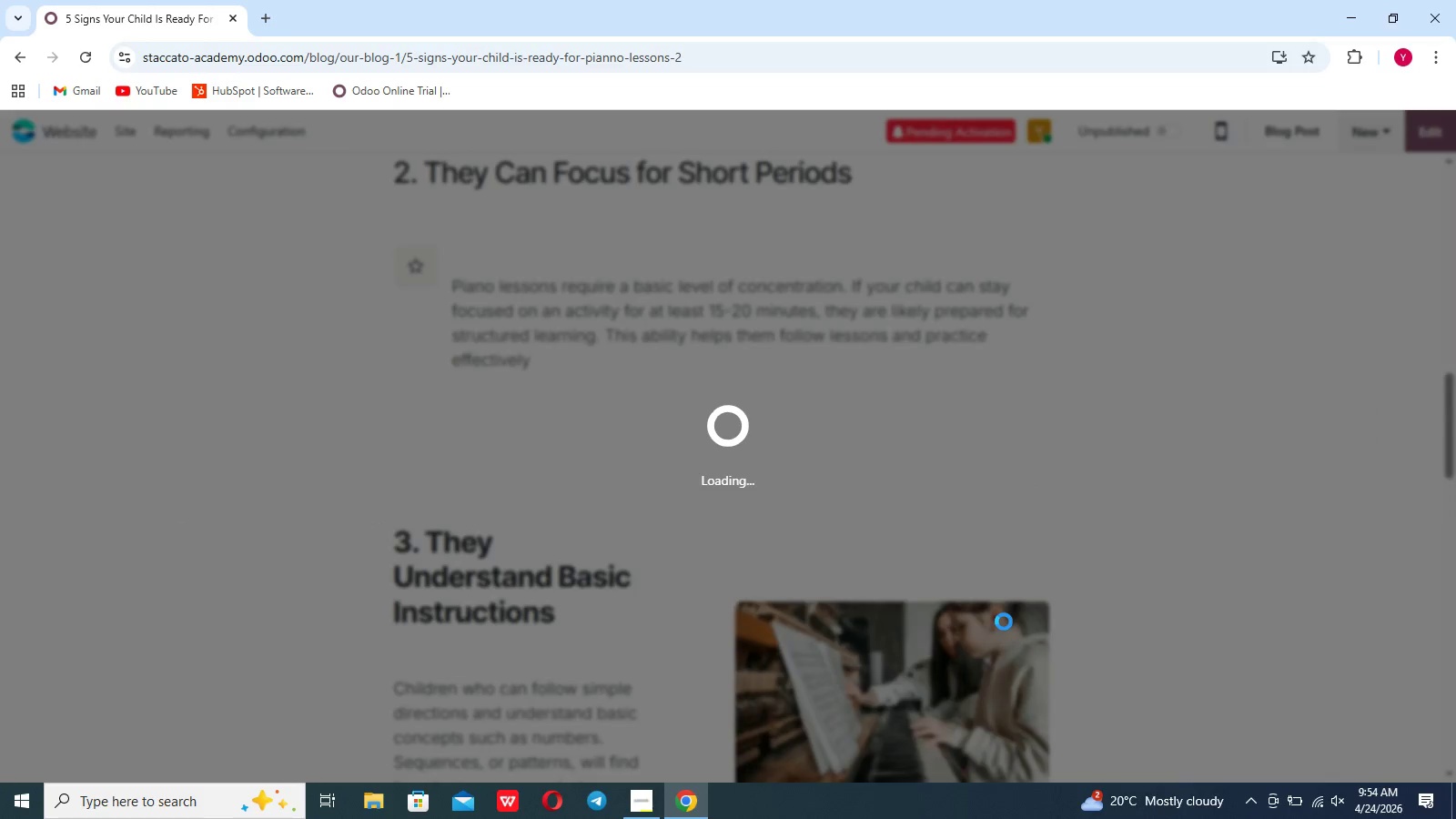 
scroll: coordinate [1004, 622], scroll_direction: none, amount: 0.0
 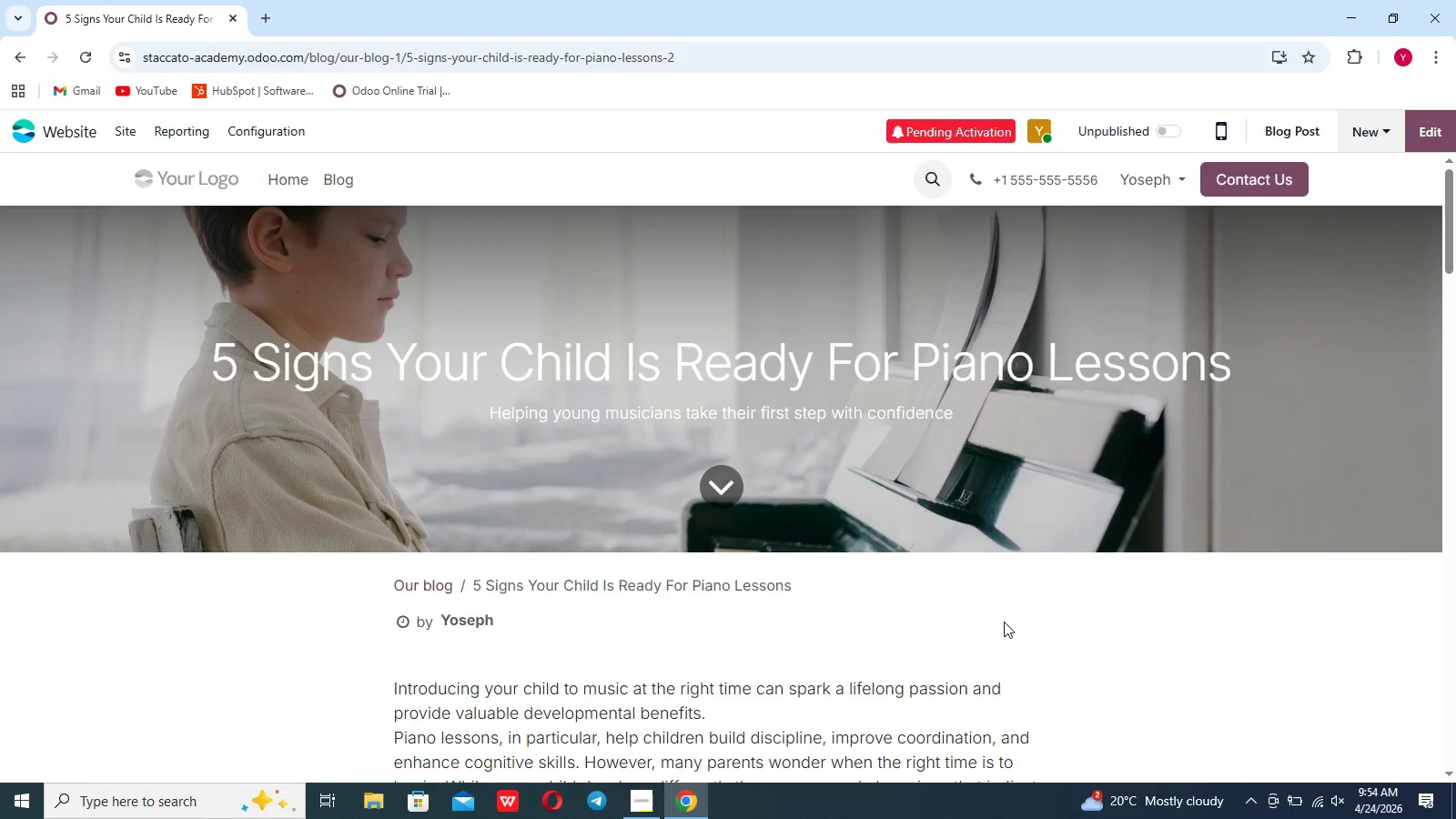 
scroll: coordinate [1004, 622], scroll_direction: down, amount: 109.0
 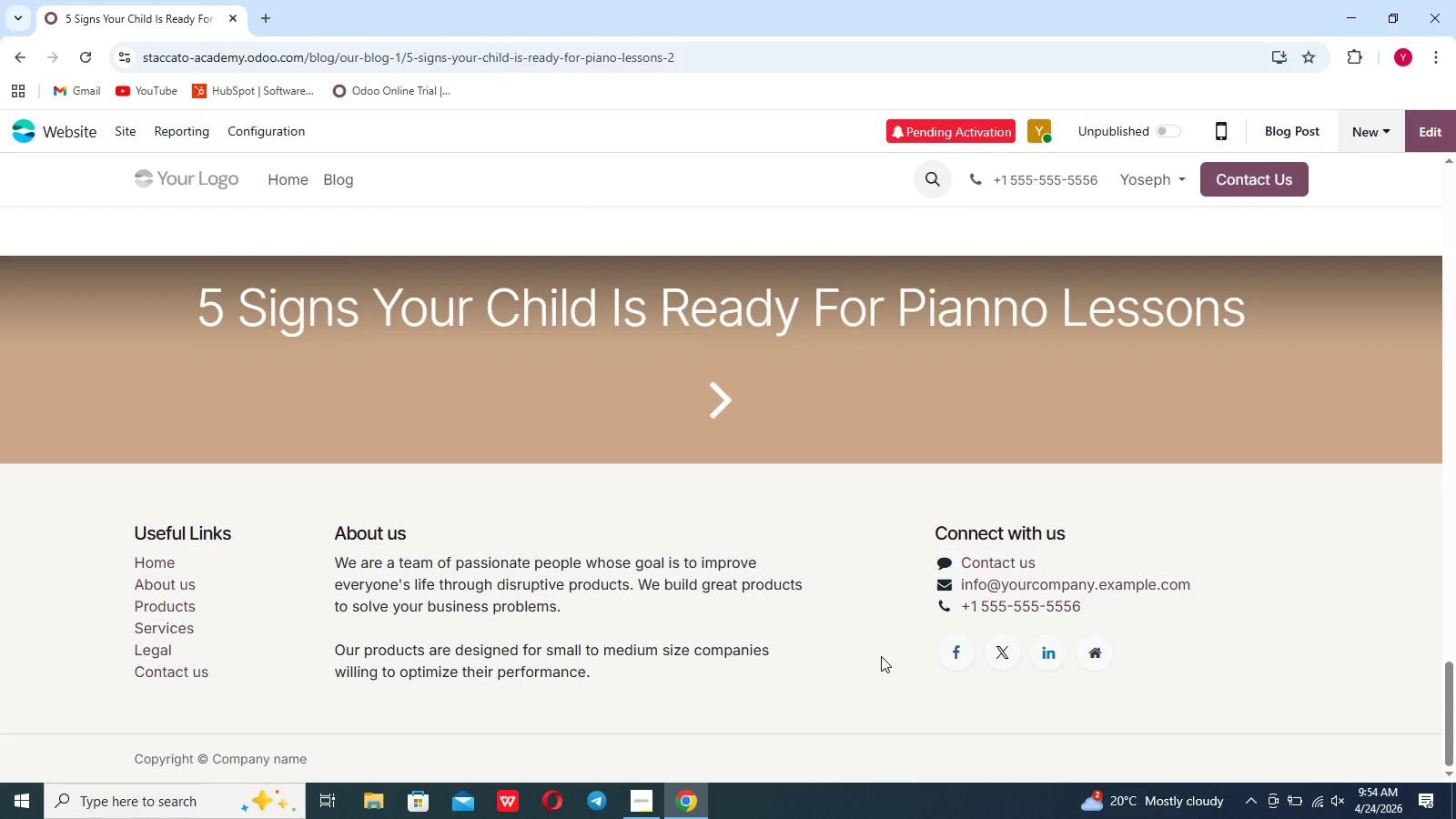 
left_click([881, 656])
 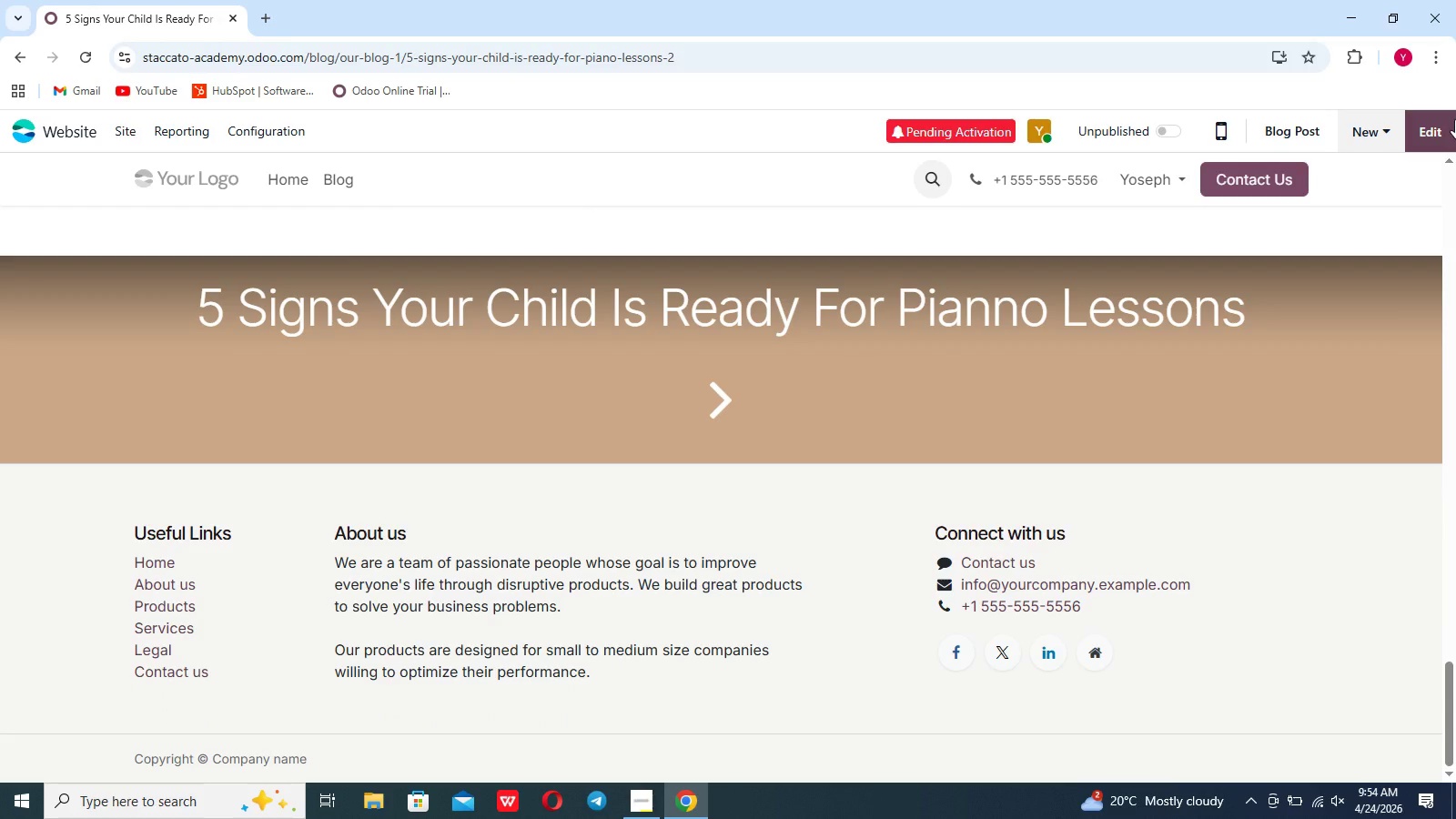 
left_click([1455, 119])
 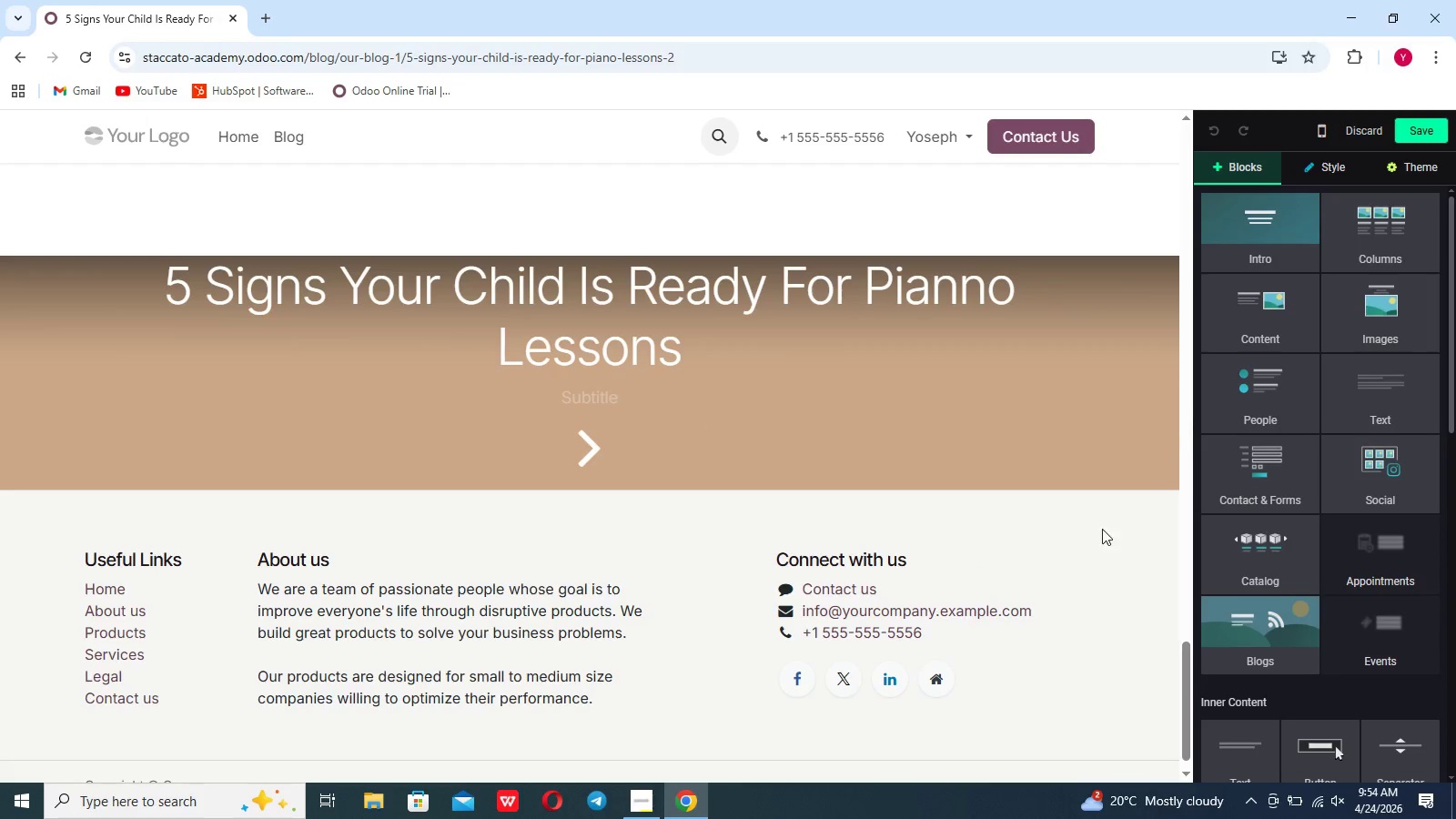 
left_click([1050, 553])
 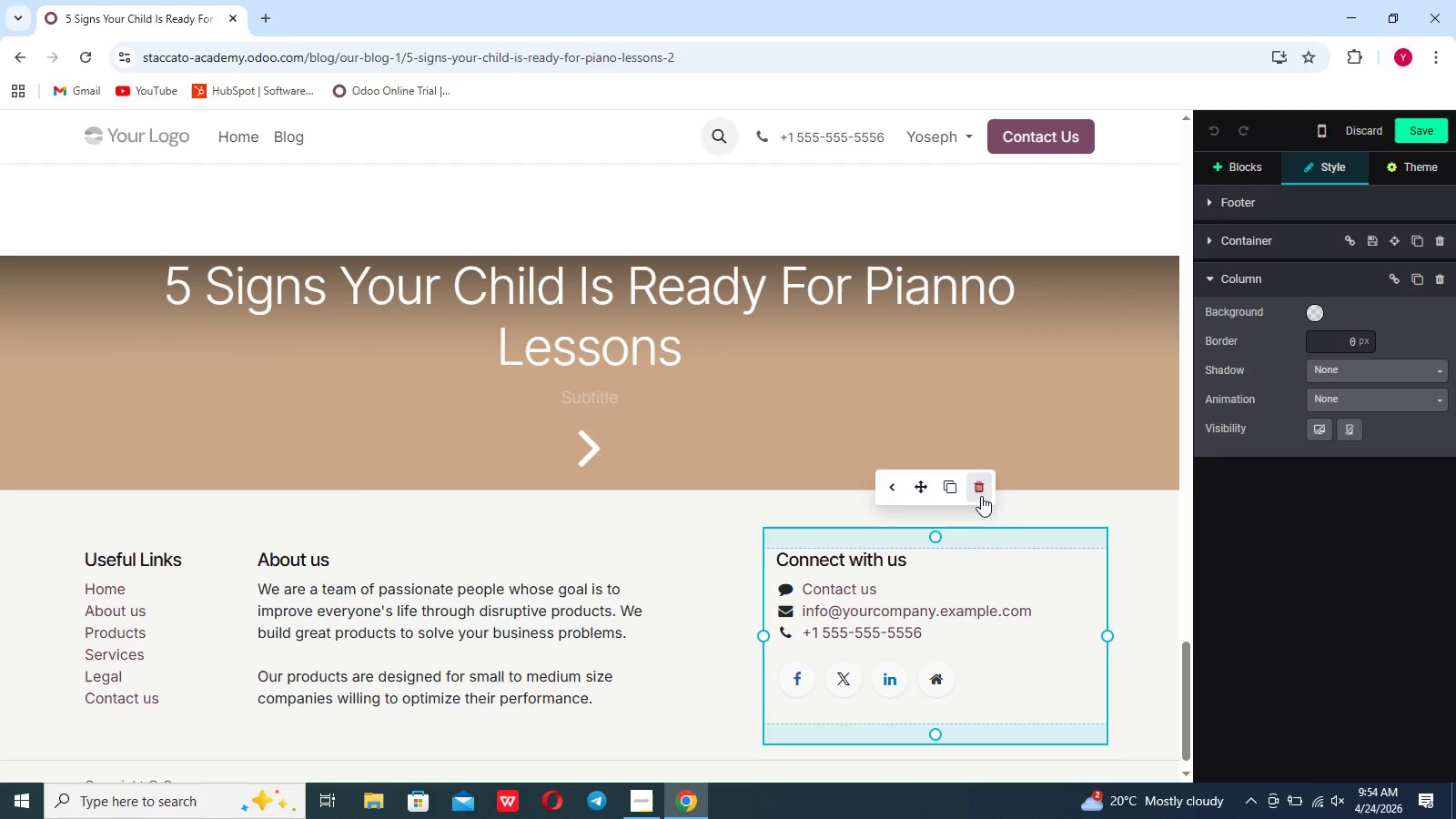 
left_click([978, 492])
 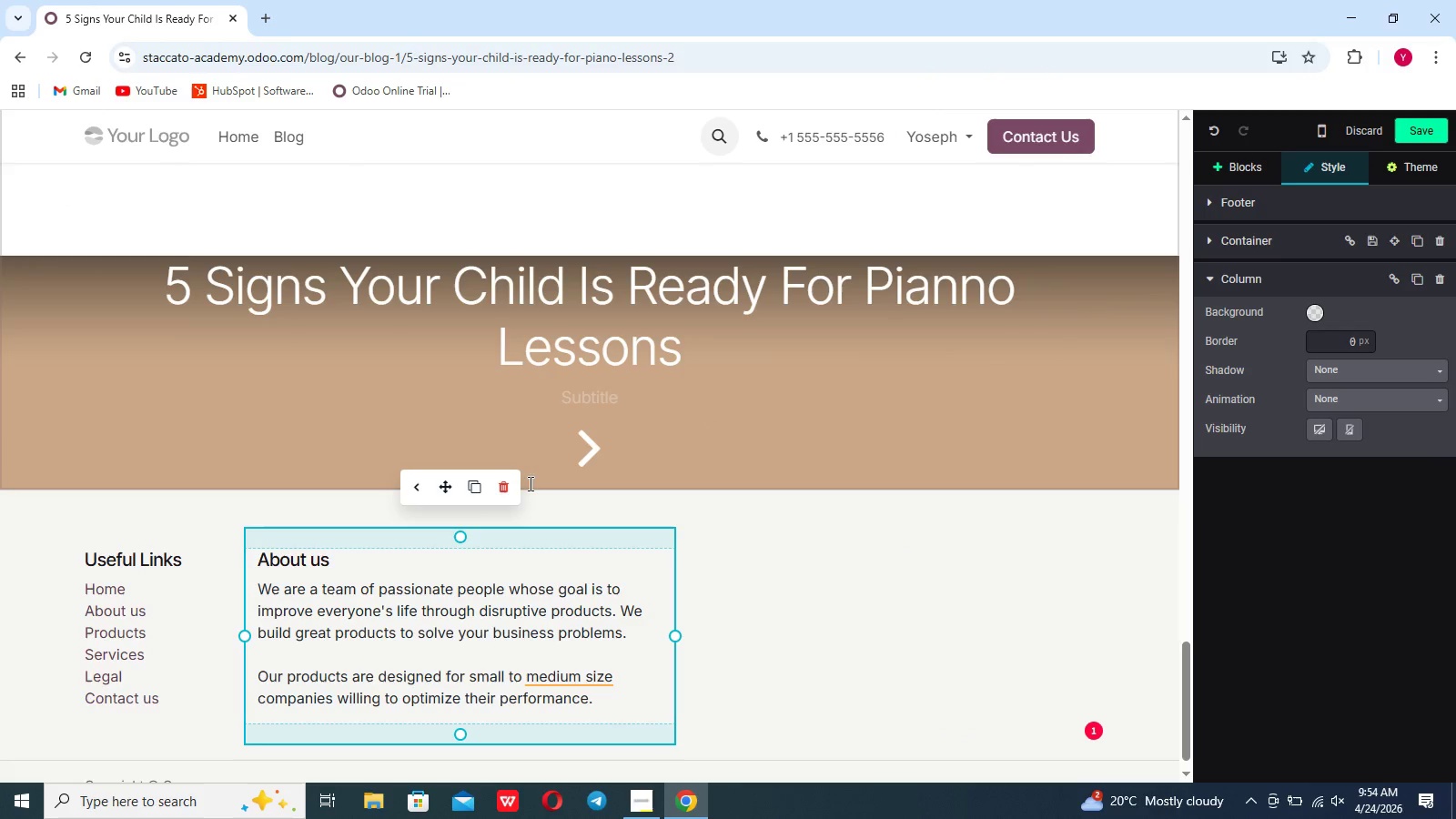 
left_click([491, 492])
 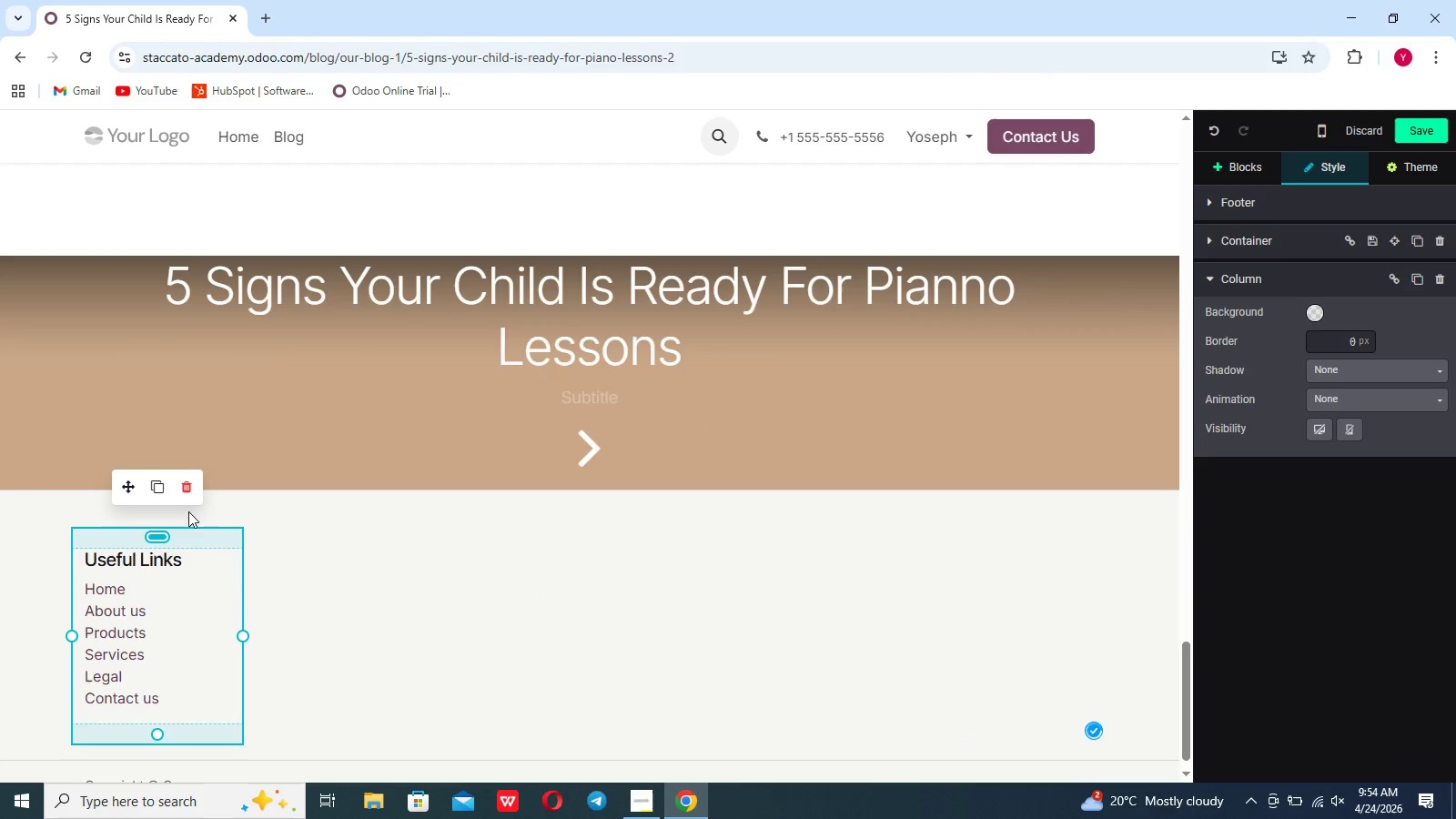 
left_click([188, 500])
 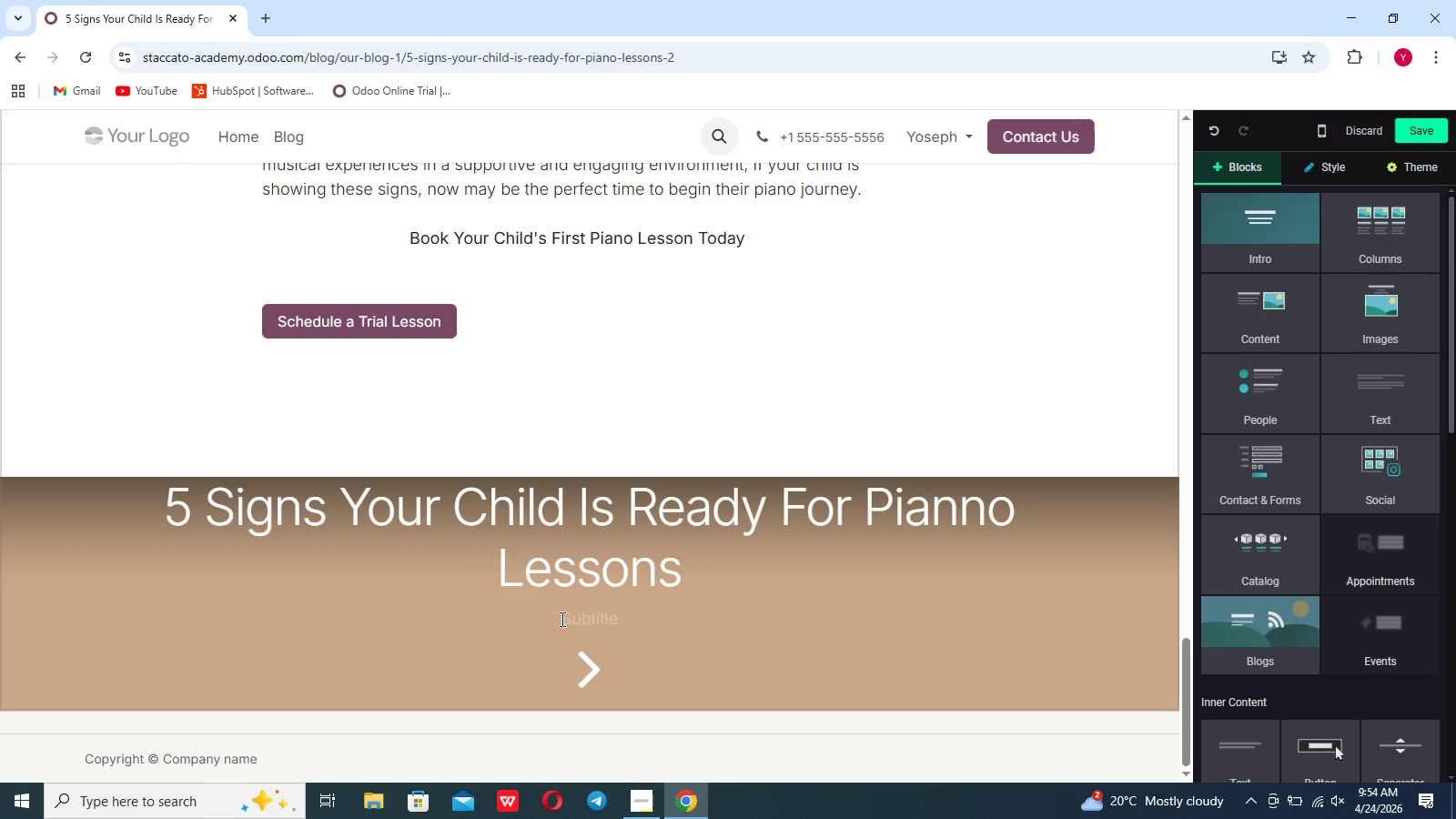 
left_click([569, 642])
 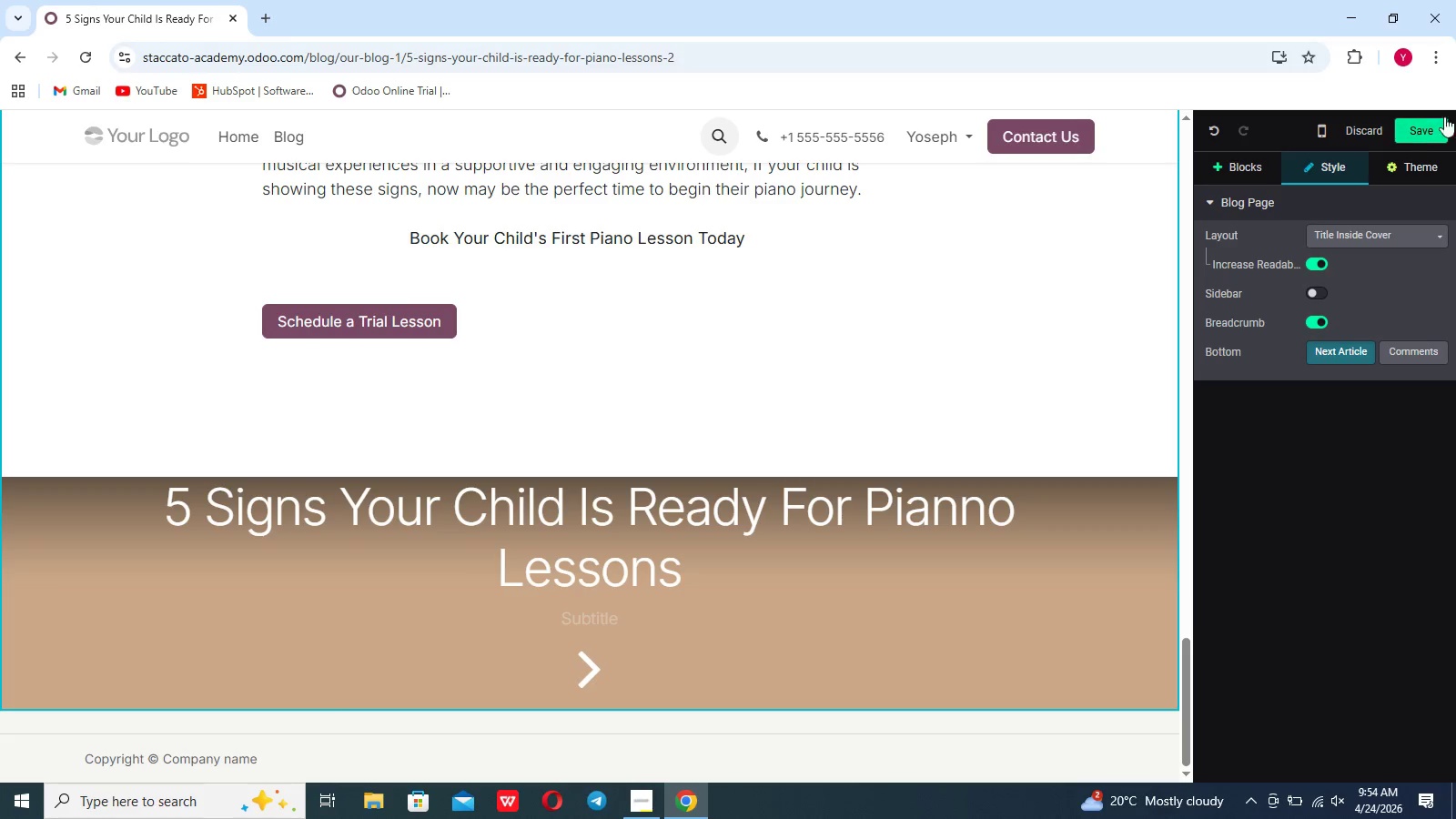 
left_click([1431, 125])
 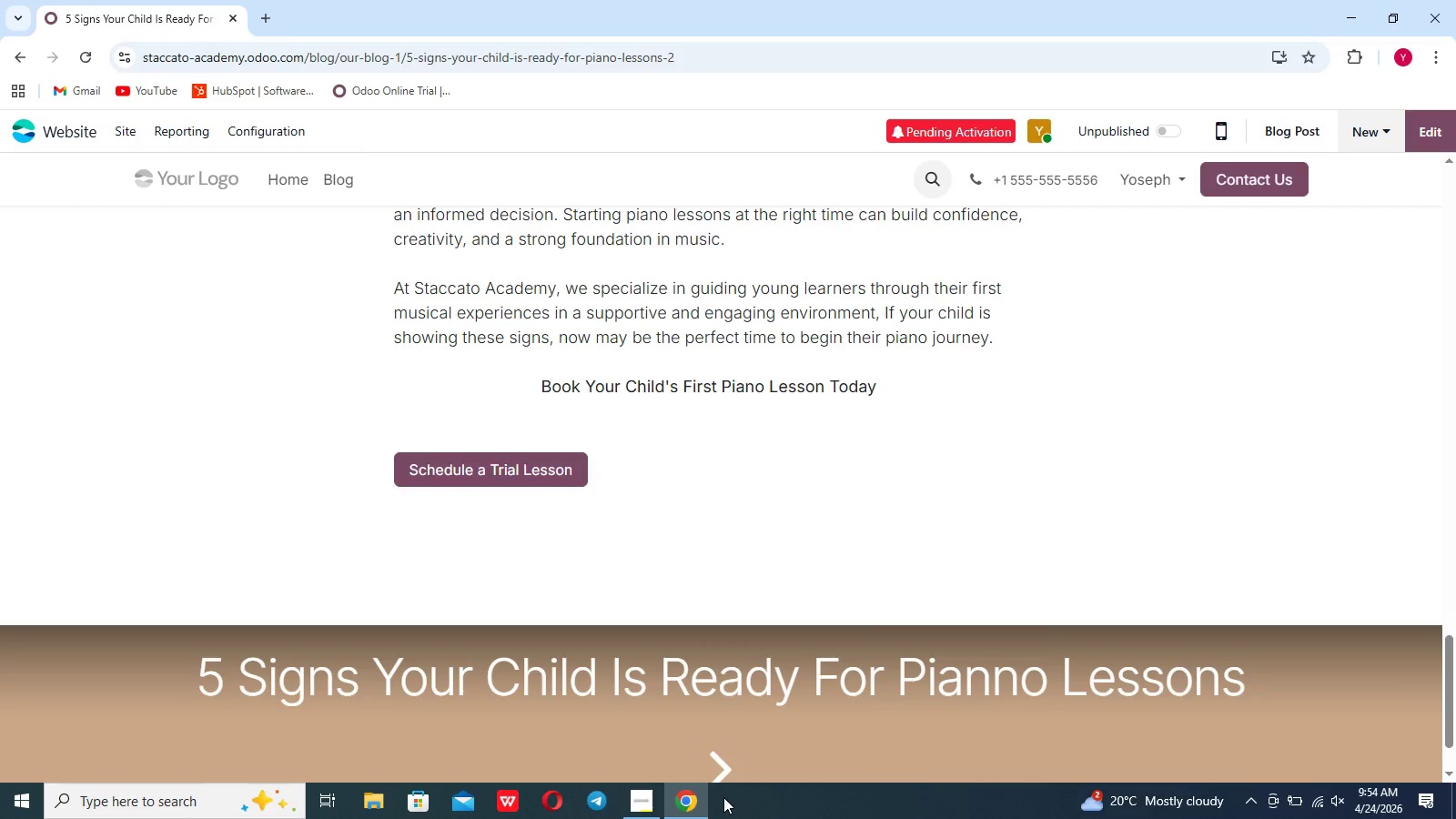 
left_click([724, 770])
 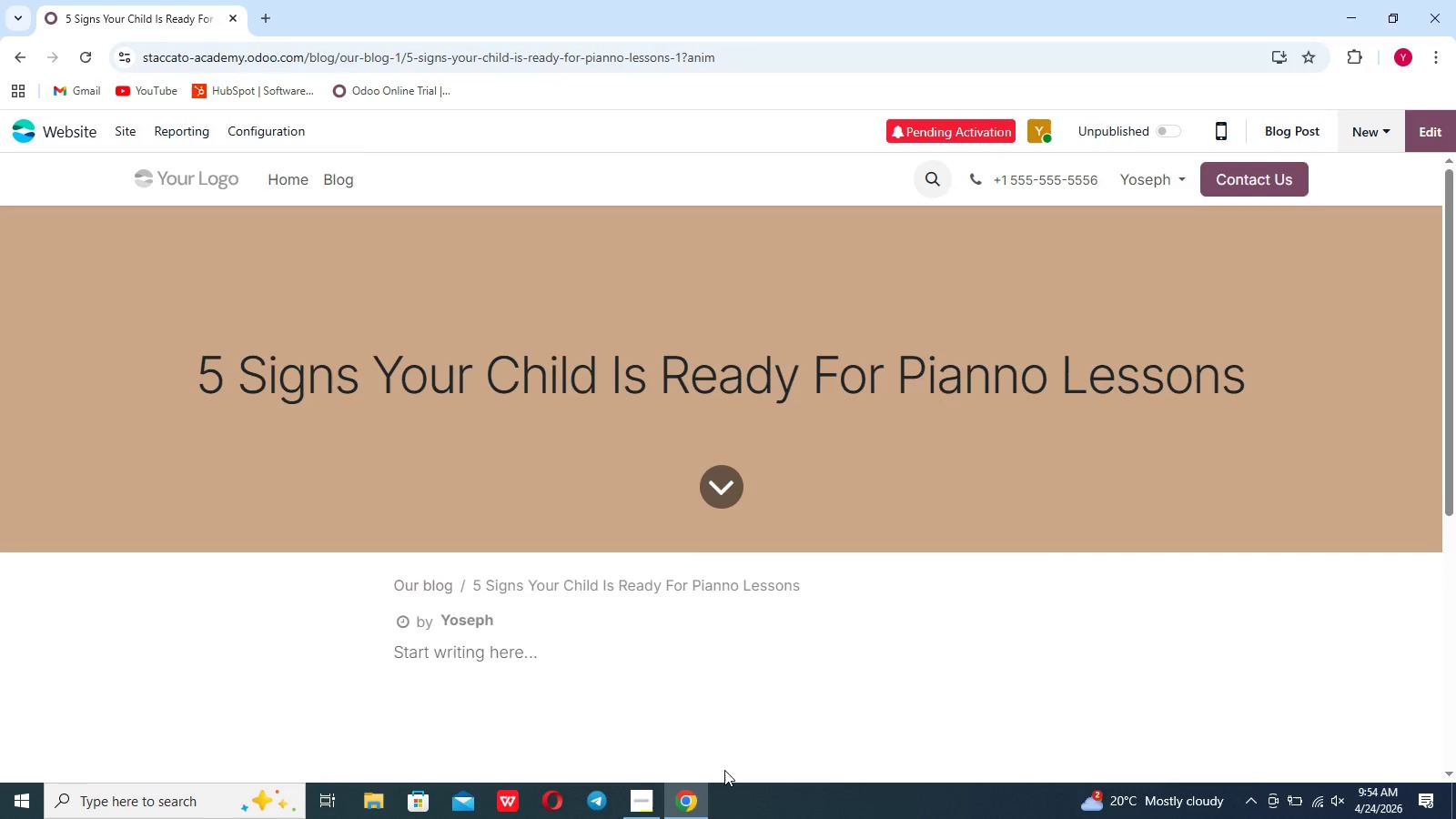 
scroll: coordinate [750, 734], scroll_direction: down, amount: 2.0
 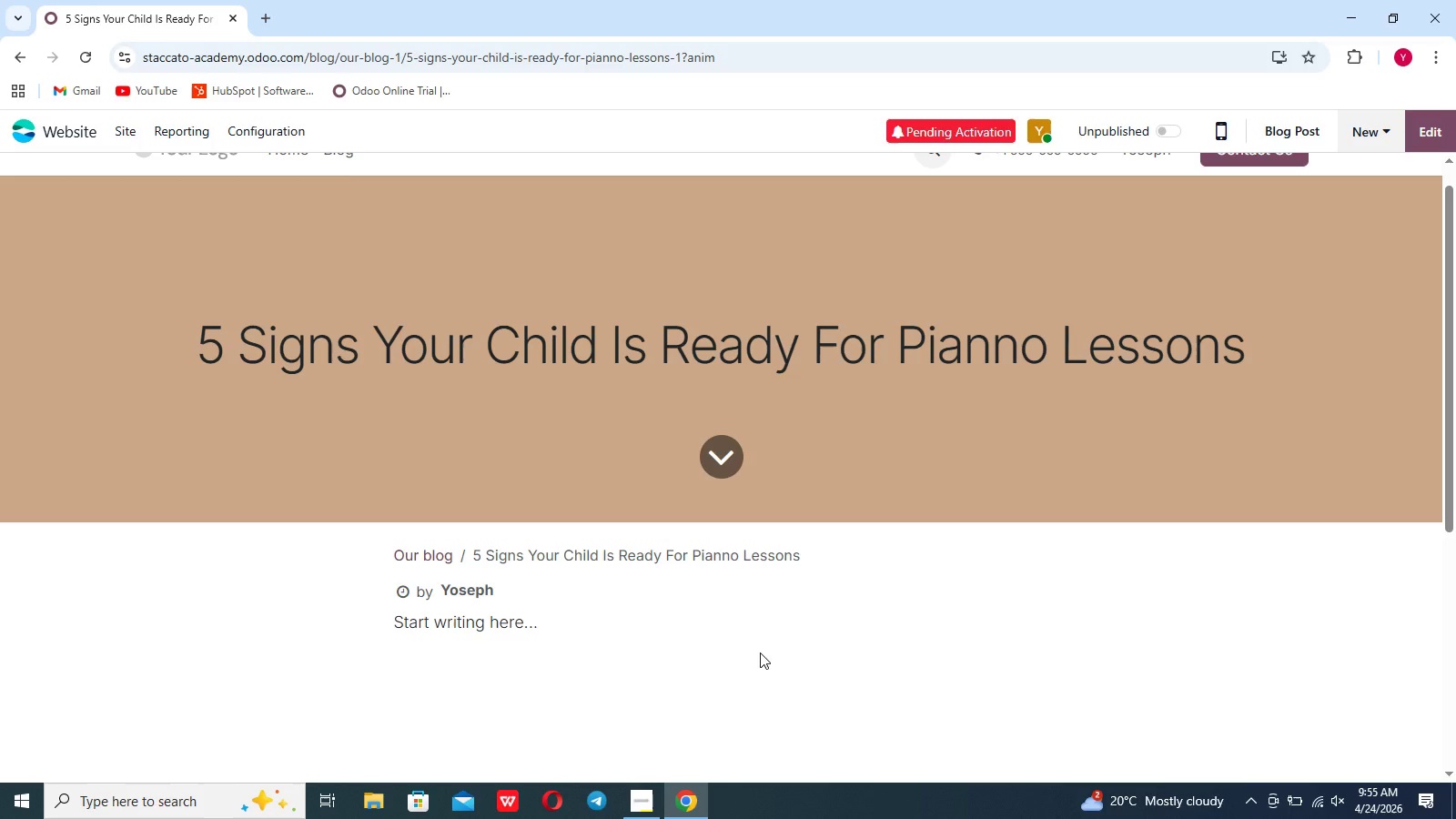 
left_click([760, 652])
 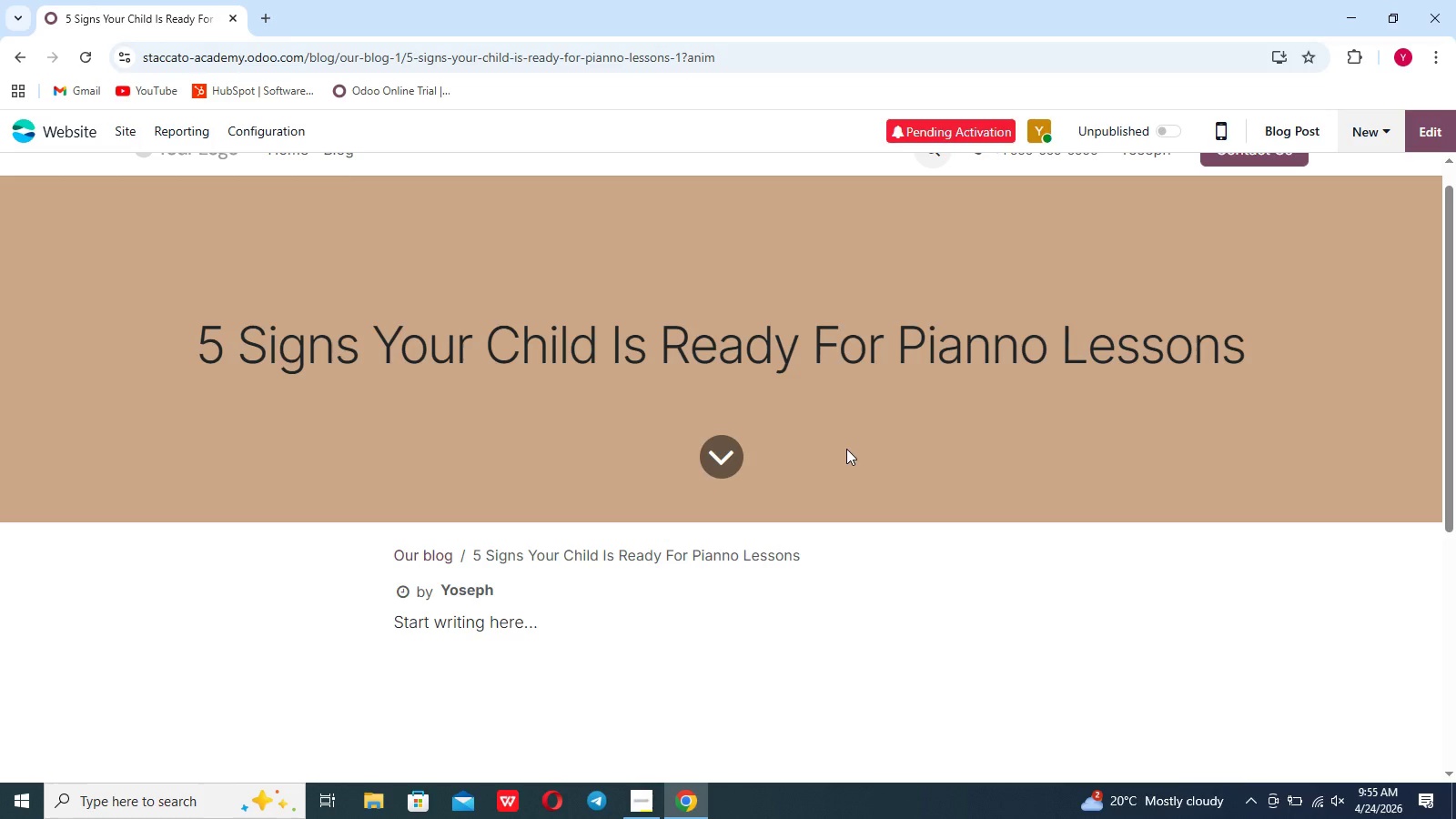 
left_click([846, 449])
 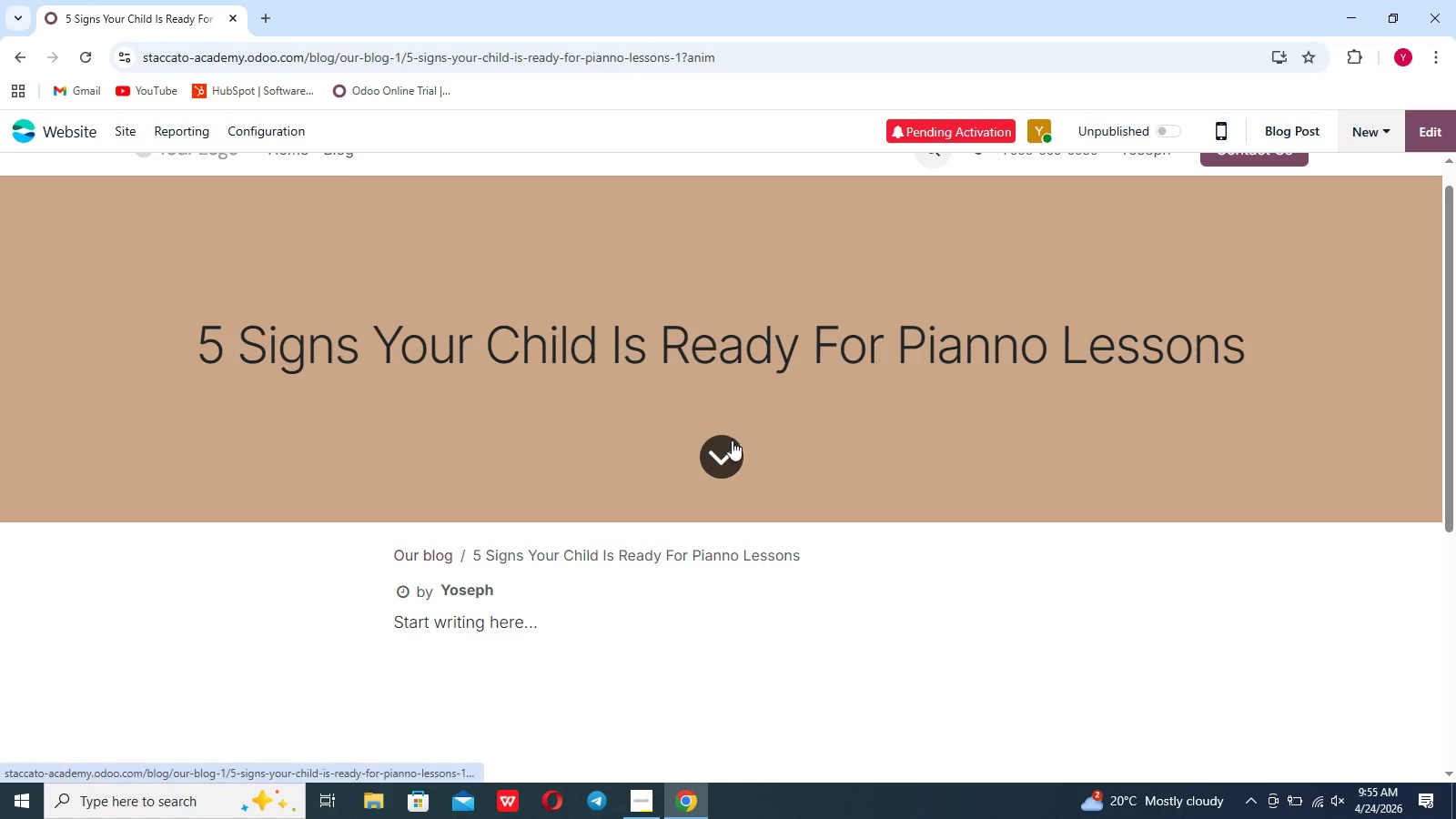 
scroll: coordinate [313, 268], scroll_direction: up, amount: 13.0
 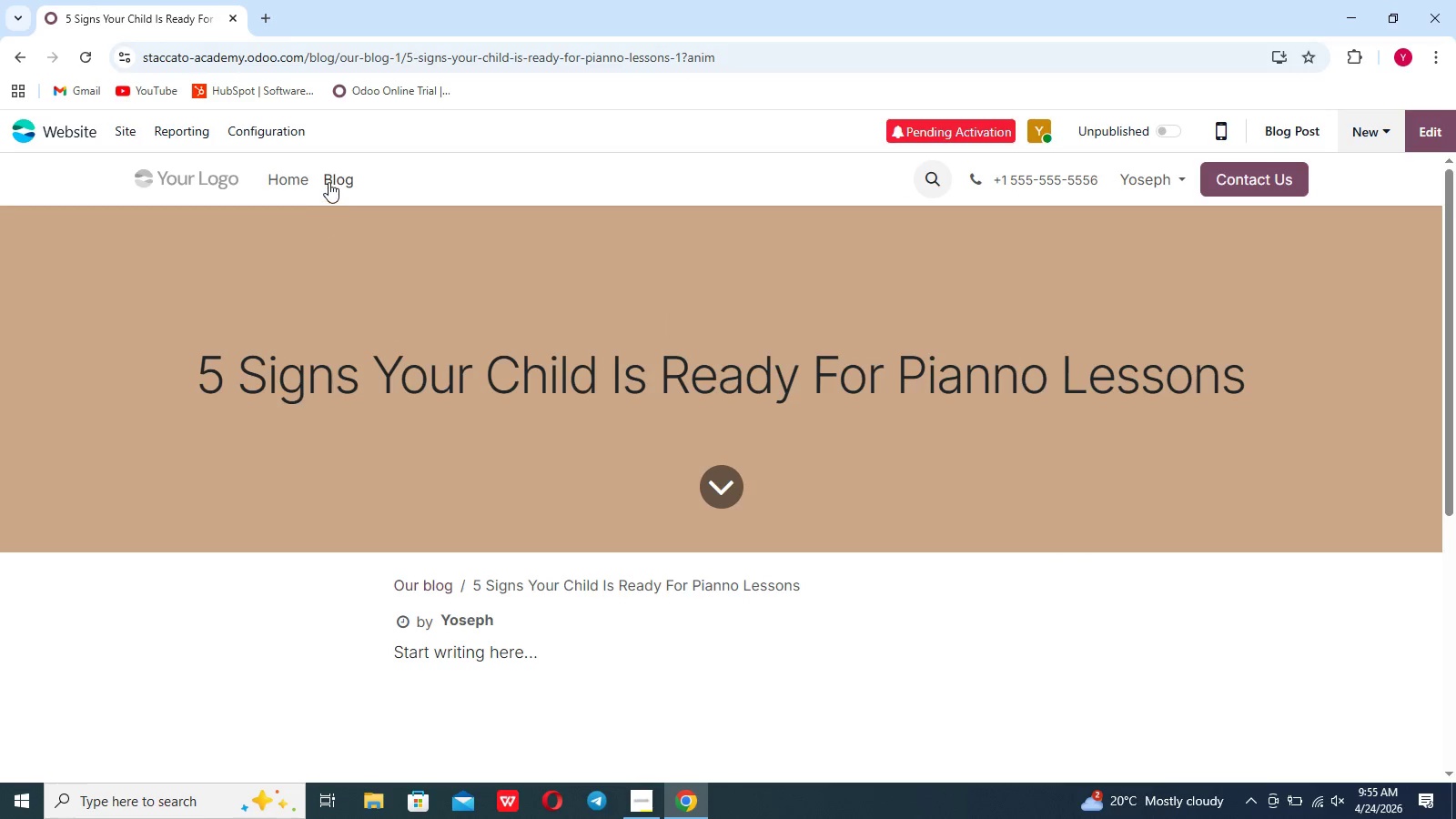 
left_click([329, 182])
 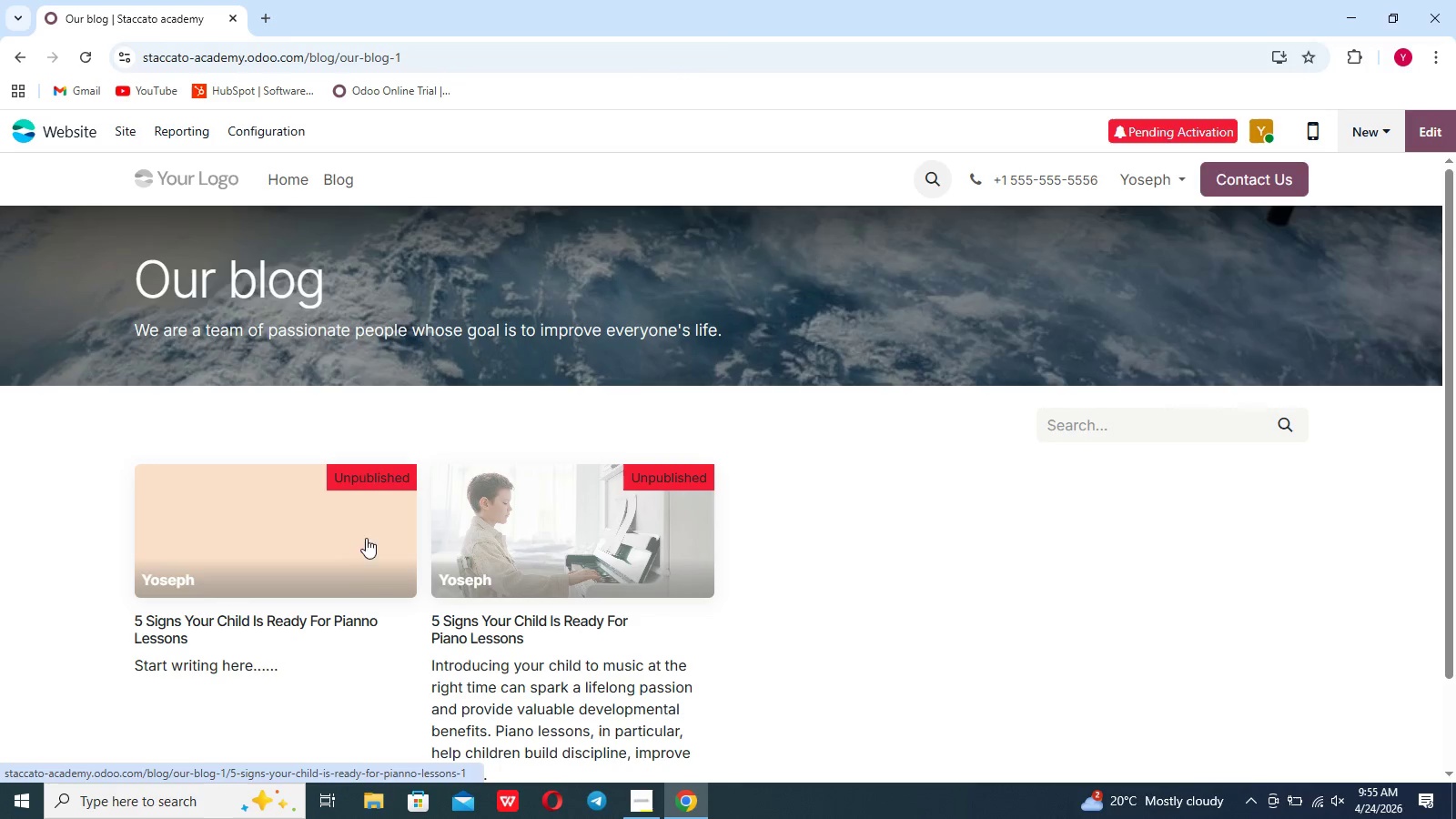 
right_click([348, 536])
 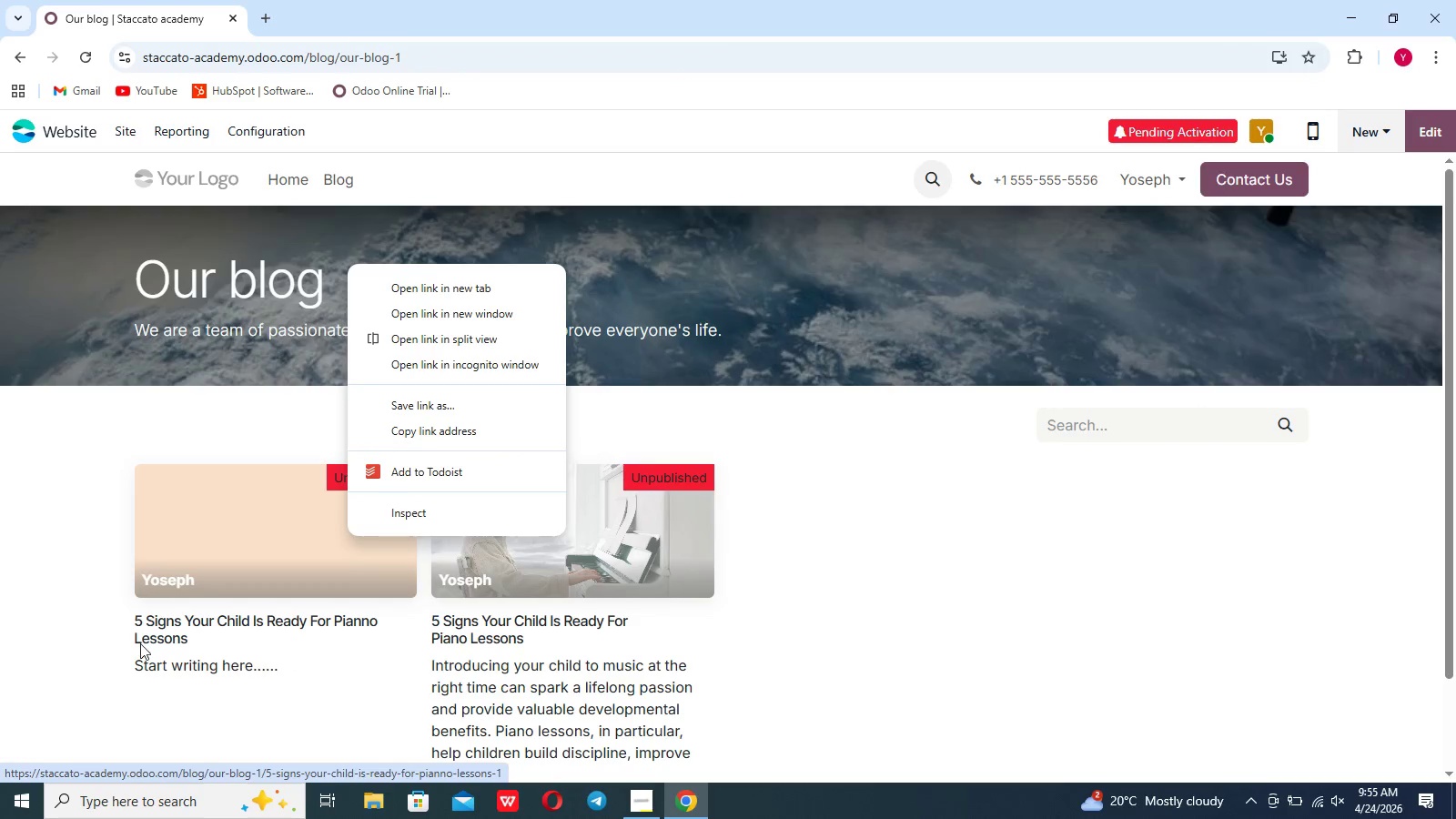 
left_click([75, 642])
 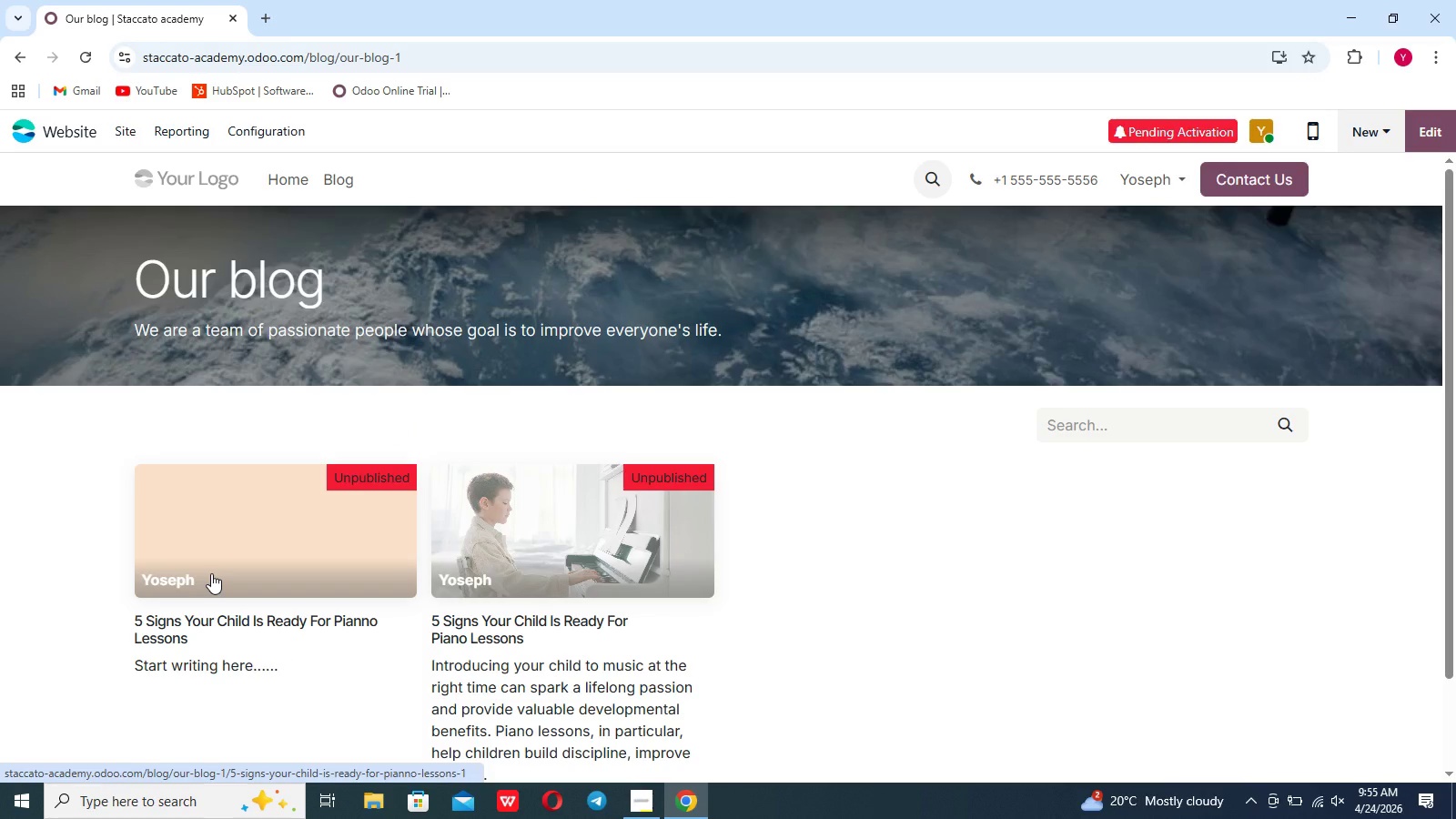 
left_click([211, 573])
 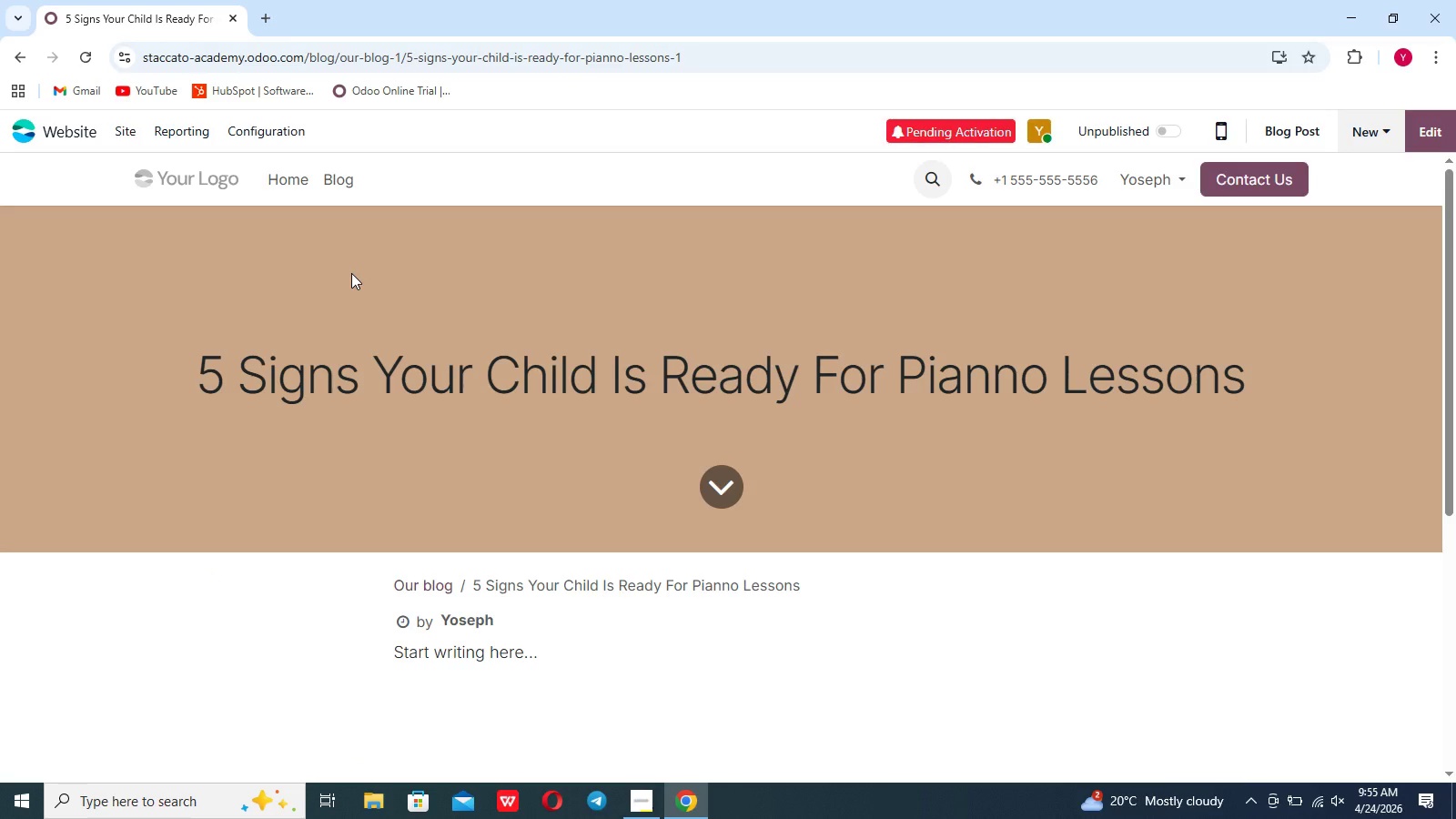 
wait(9.22)
 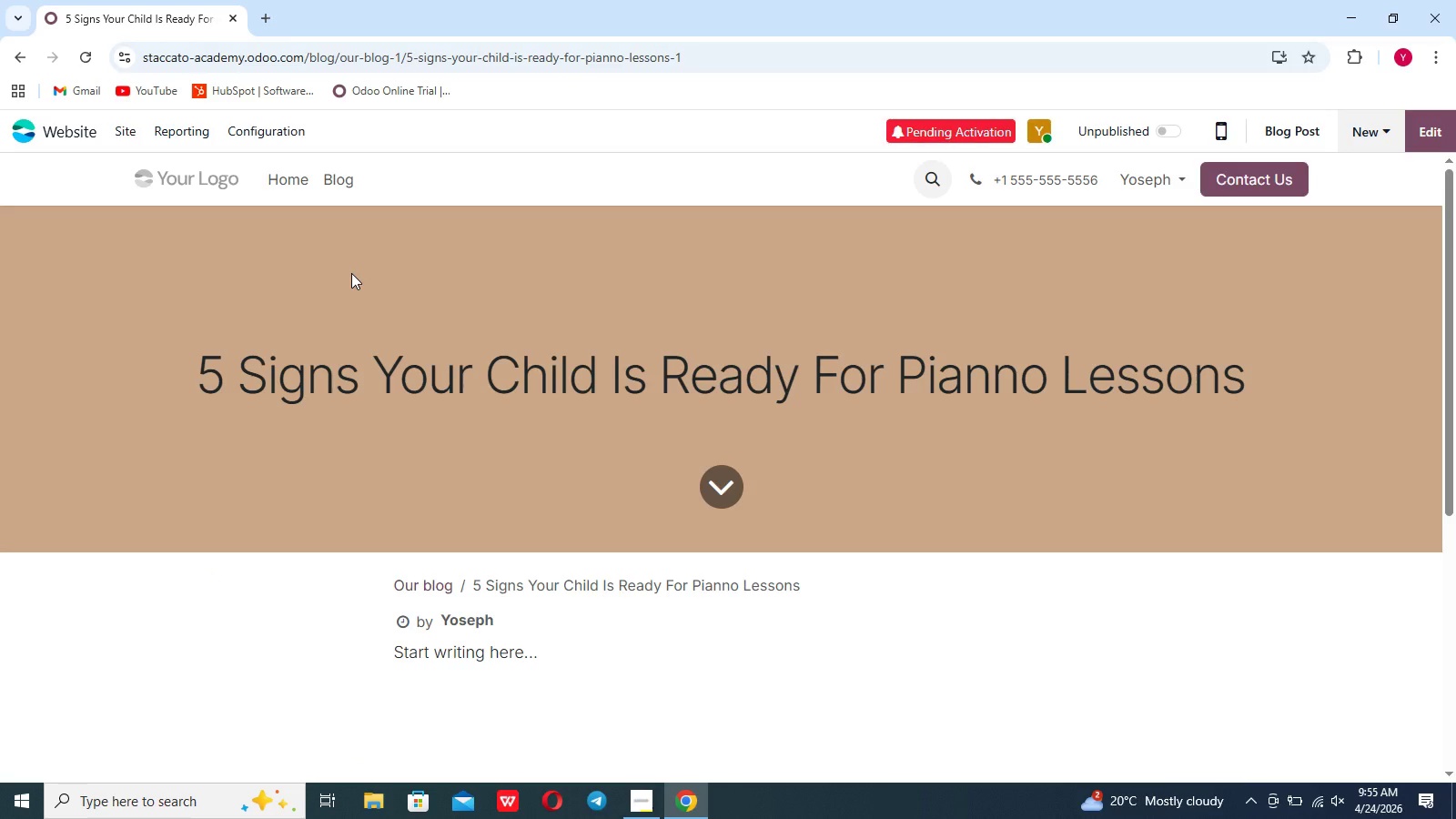 
left_click([338, 177])
 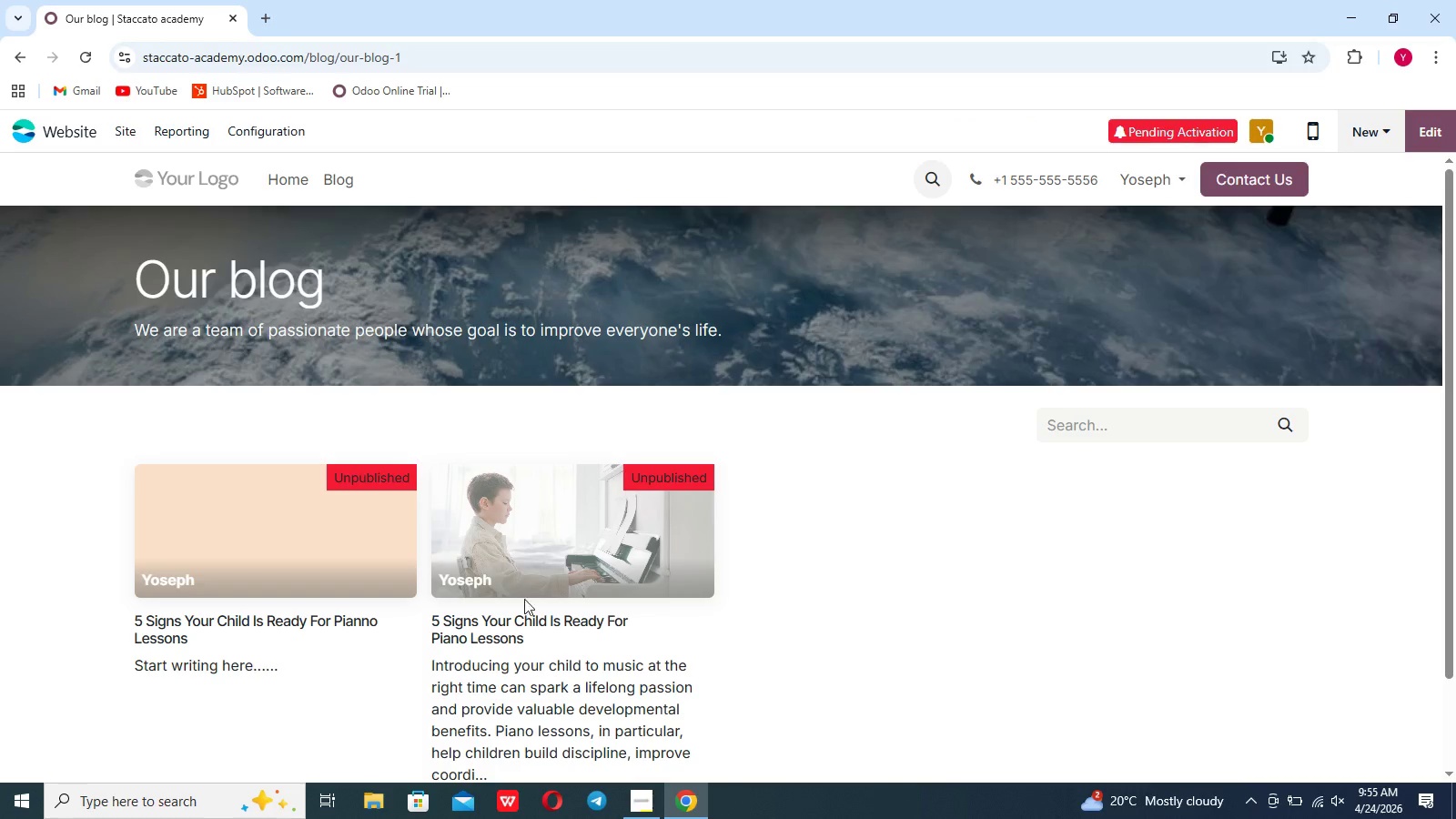 
left_click([526, 602])
 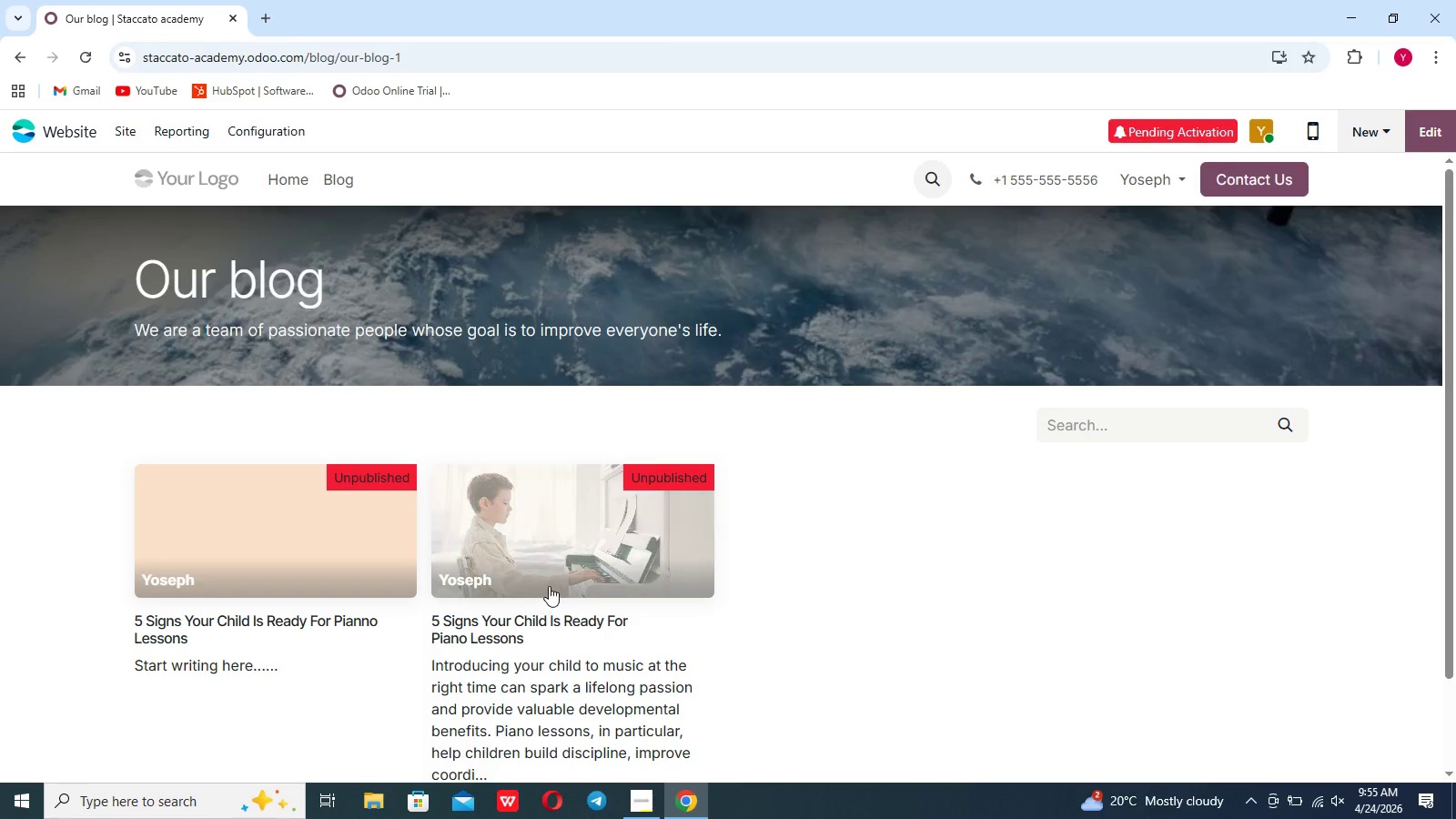 
left_click([551, 584])
 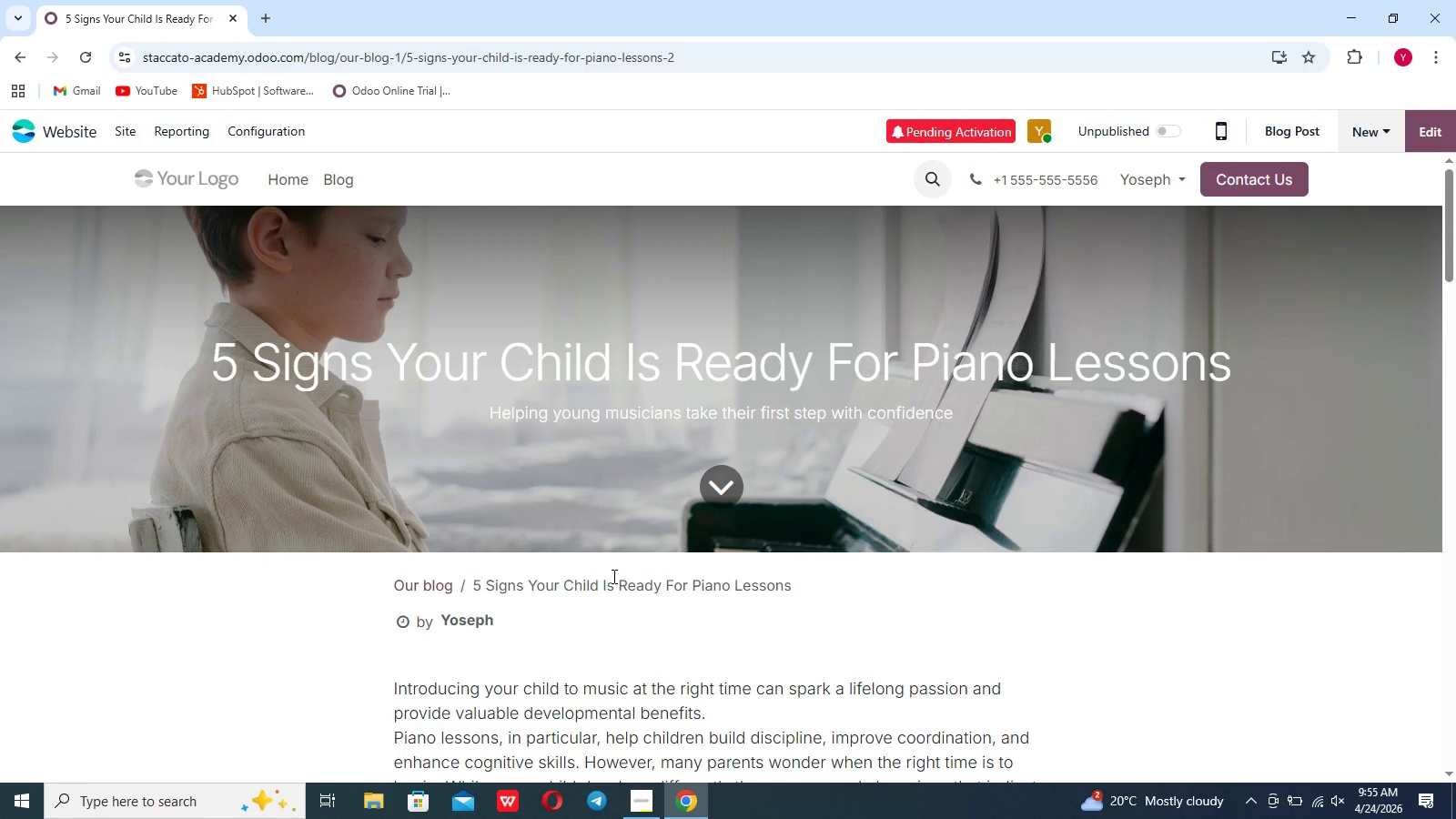 
scroll: coordinate [679, 582], scroll_direction: down, amount: 15.0
 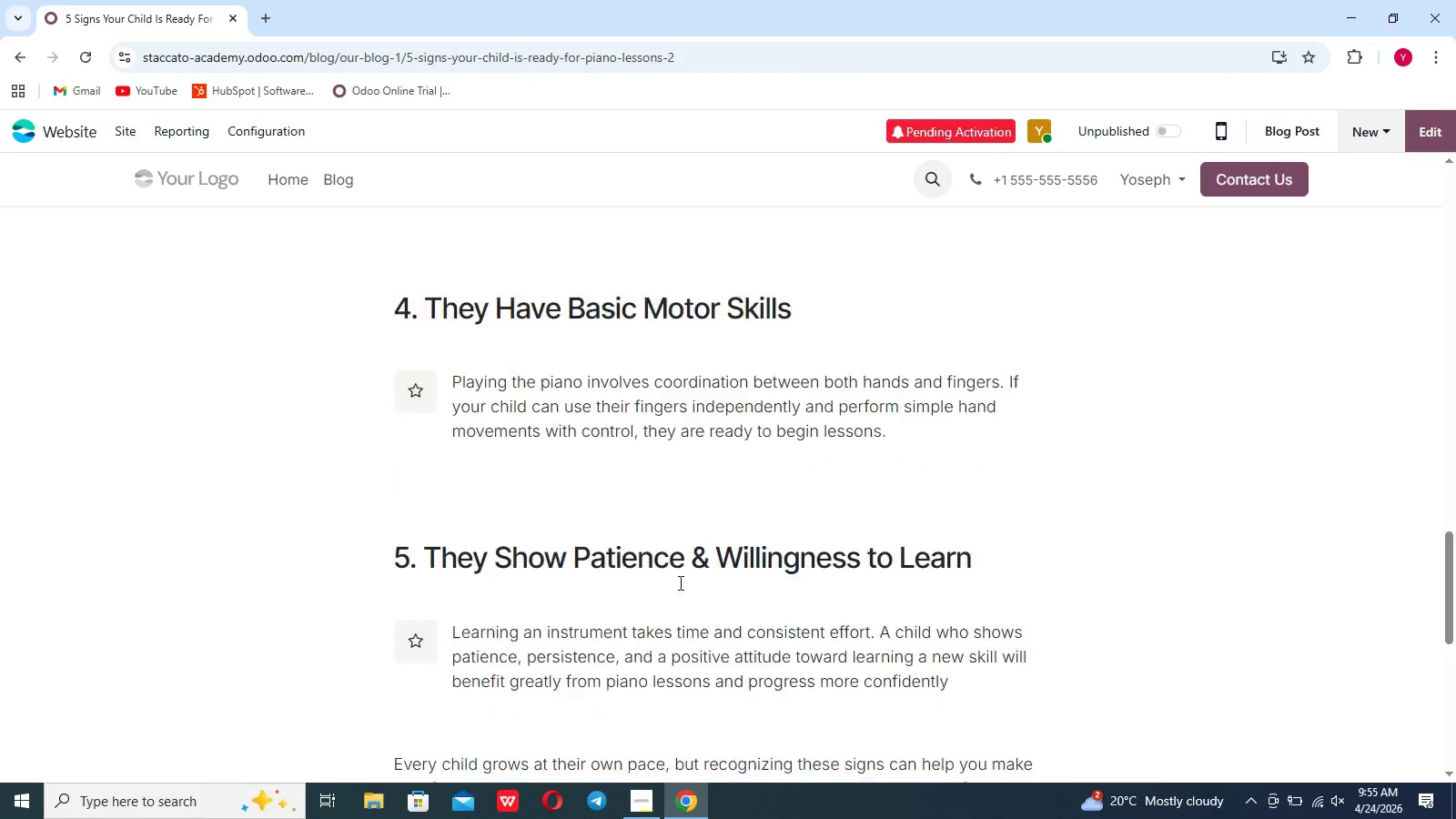 
left_click([283, 760])
 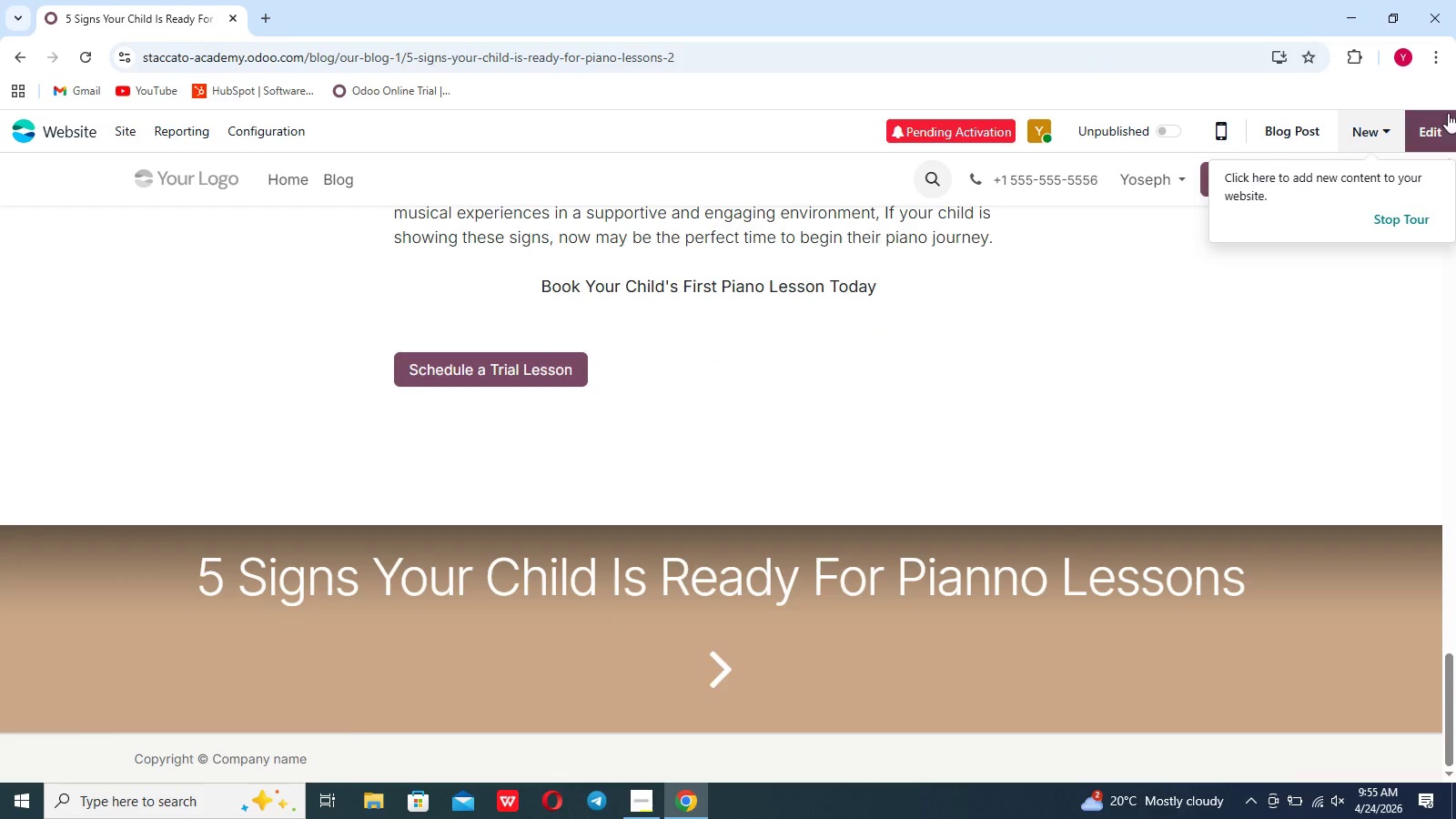 
left_click([1447, 114])
 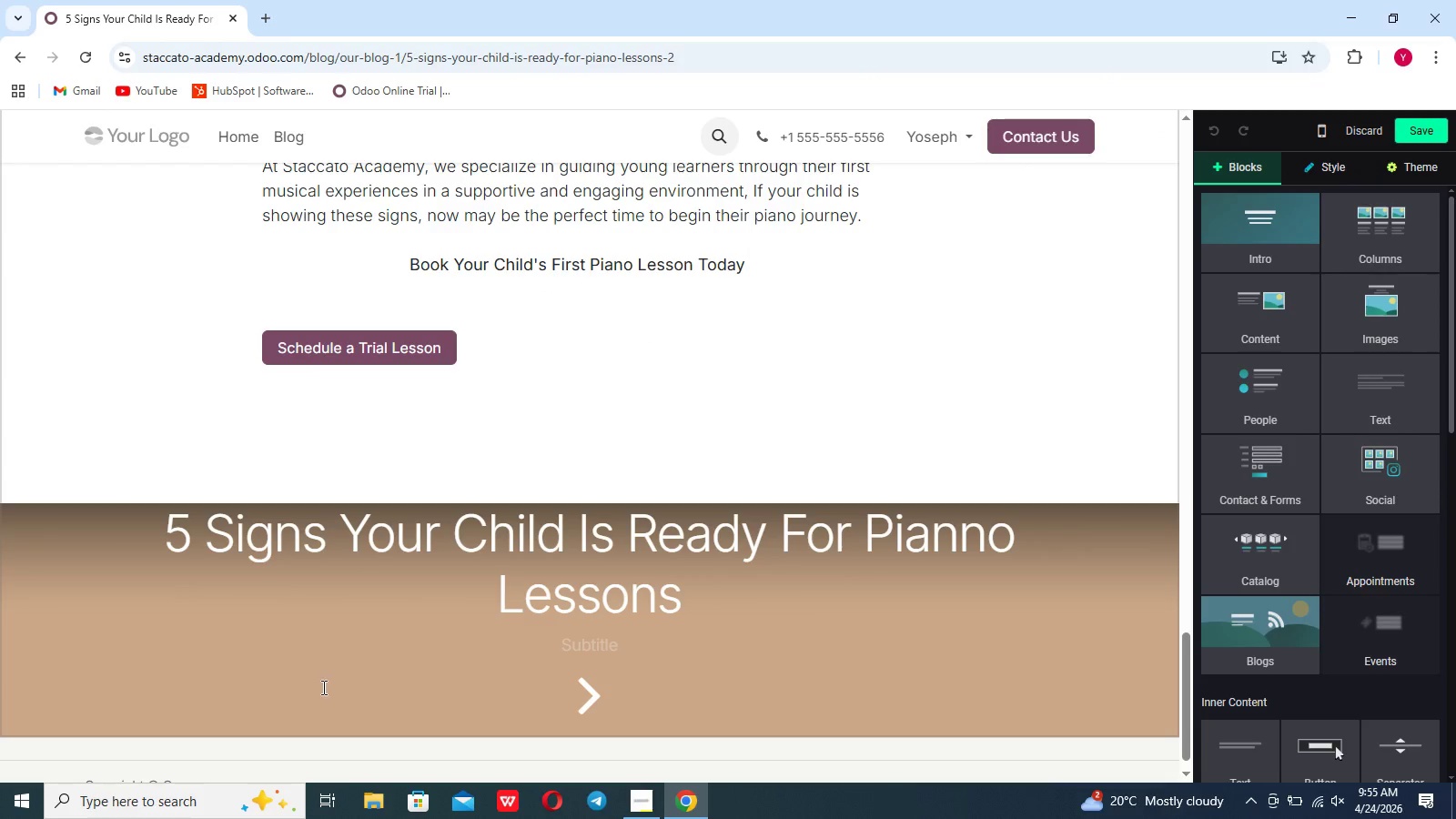 
scroll: coordinate [265, 710], scroll_direction: down, amount: 15.0
 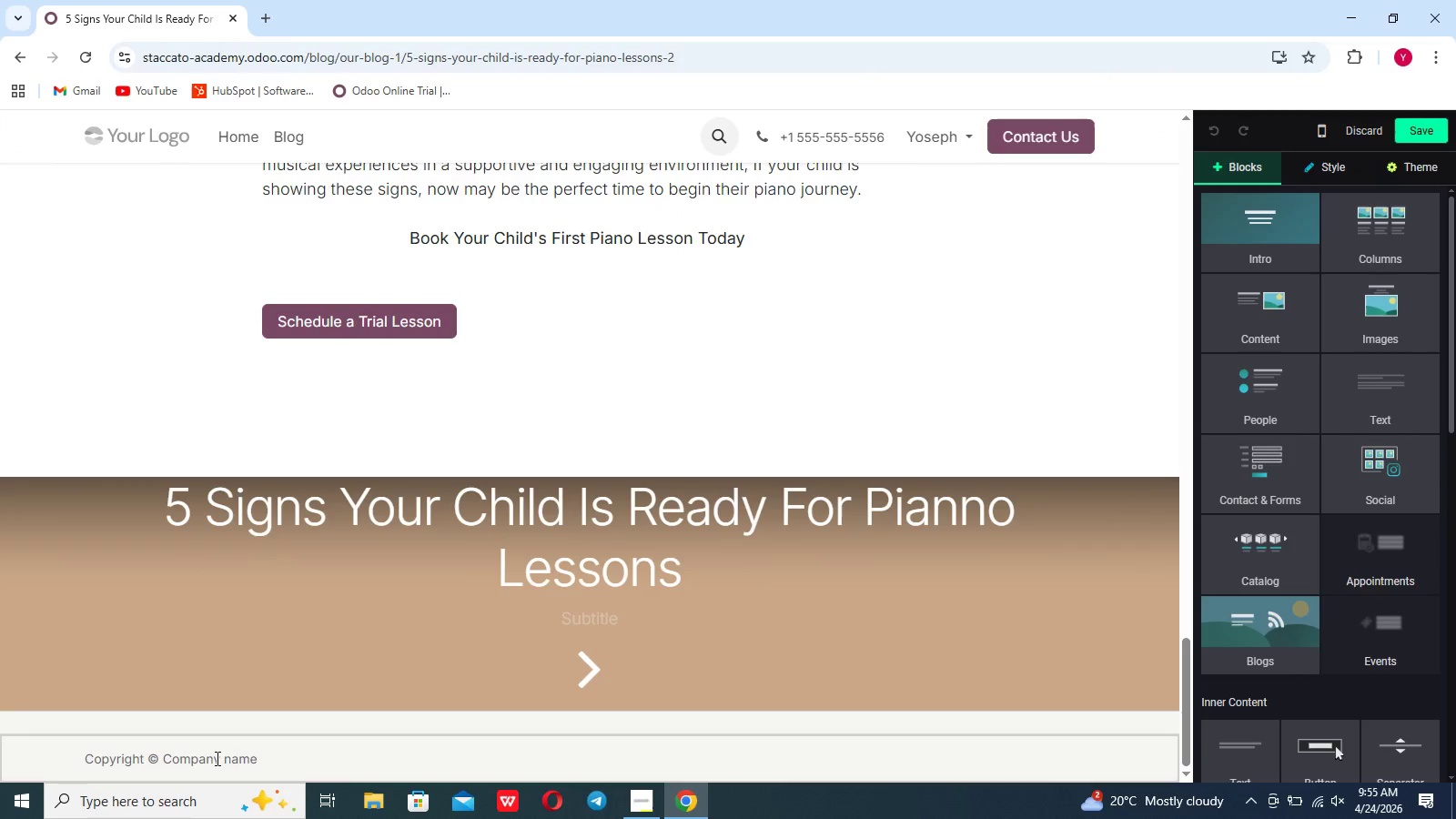 
left_click([216, 758])
 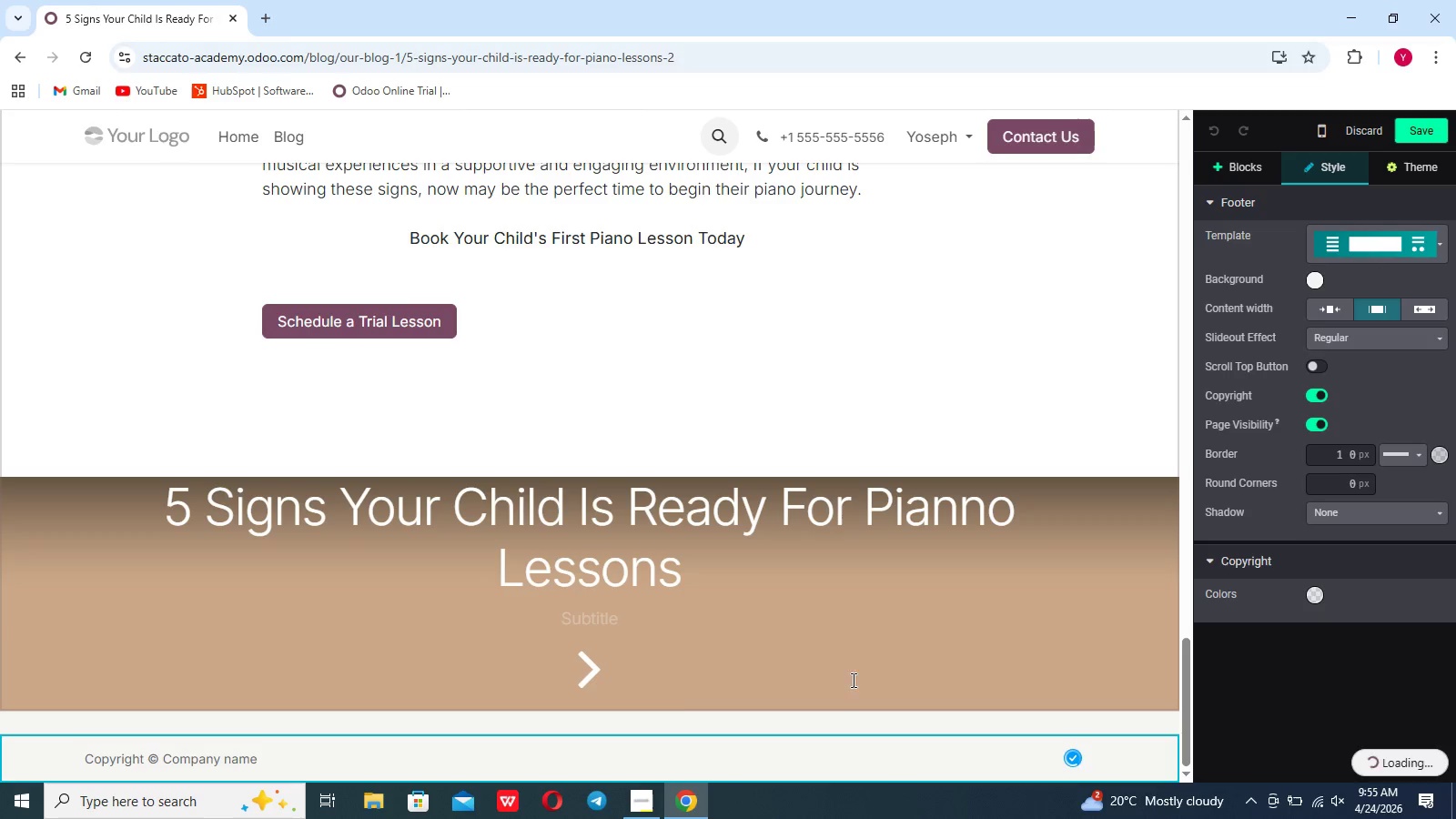 
scroll: coordinate [893, 679], scroll_direction: down, amount: 7.0
 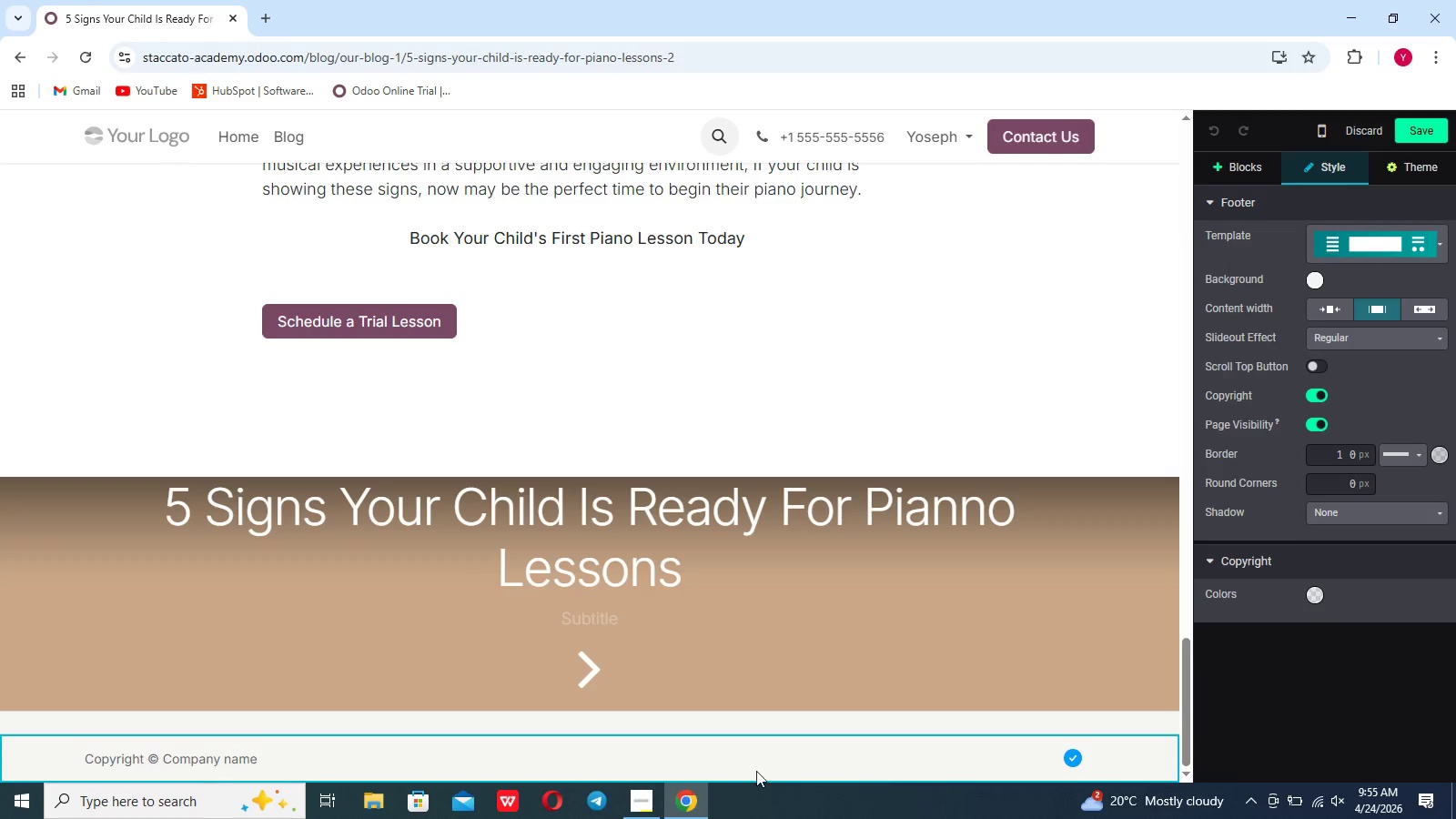 
left_click([754, 770])
 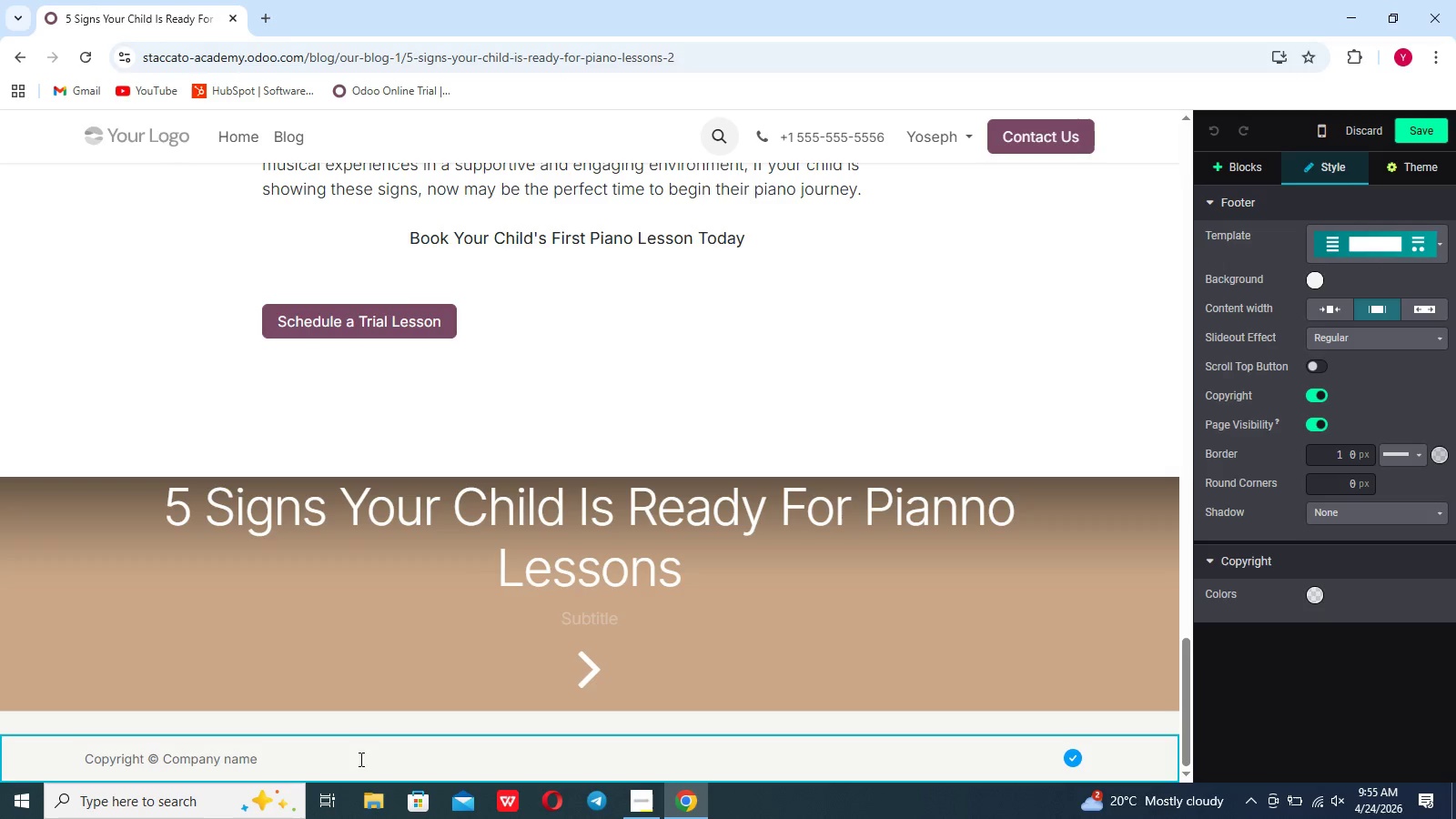 
left_click([340, 760])
 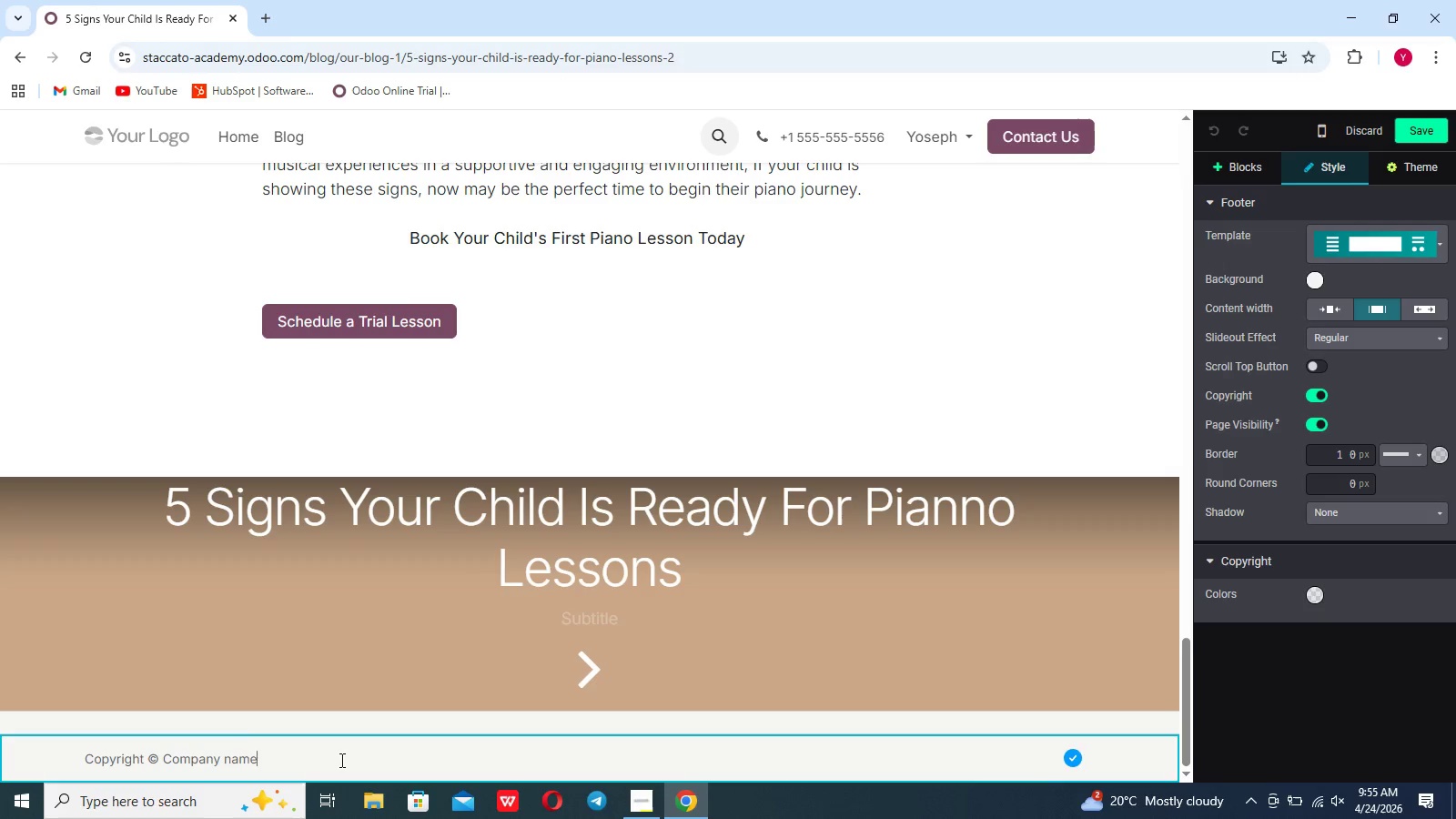 
hold_key(key=Backspace, duration=1.52)
 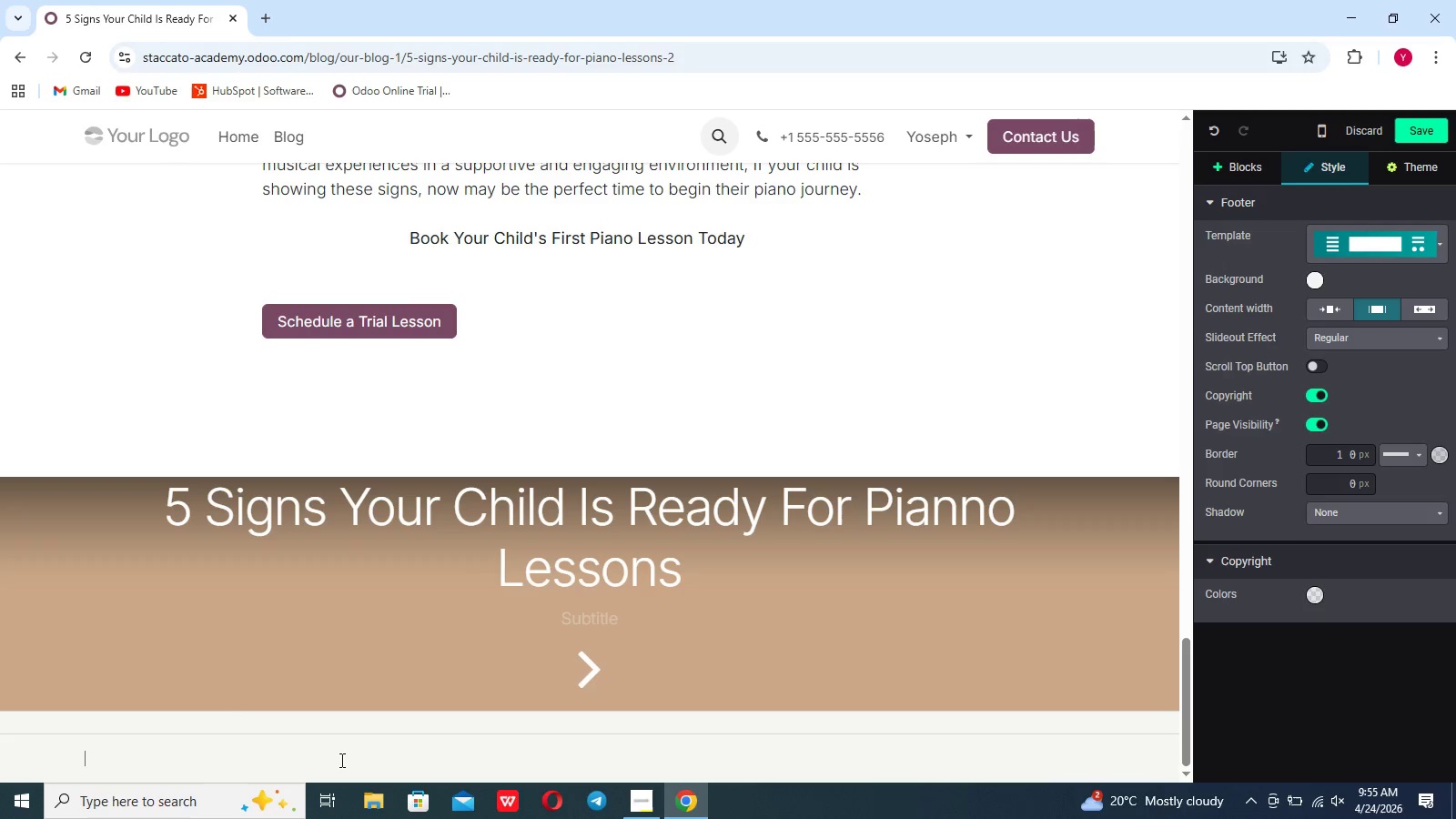 
hold_key(key=Backspace, duration=0.69)
 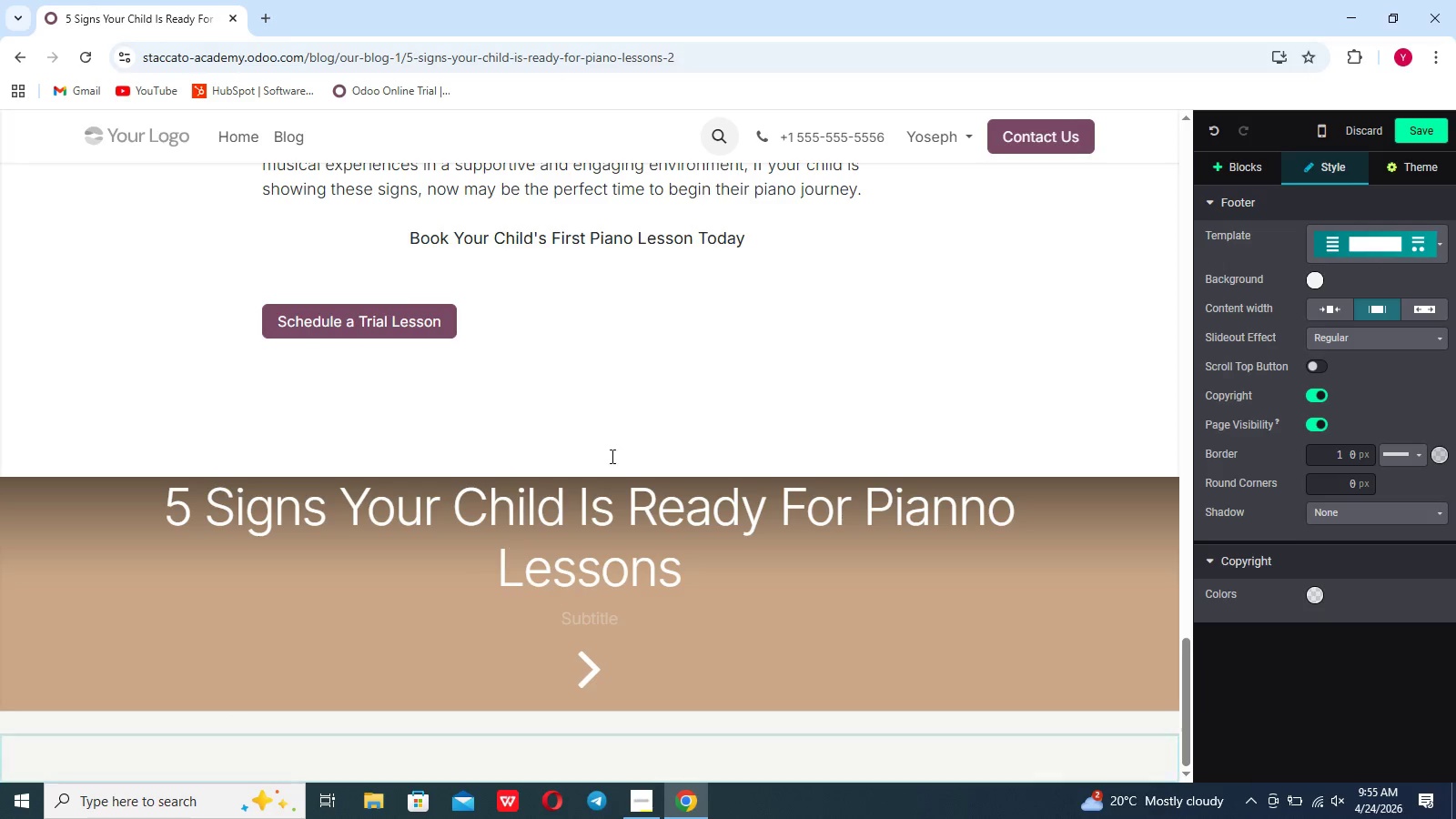 
left_click([740, 364])
 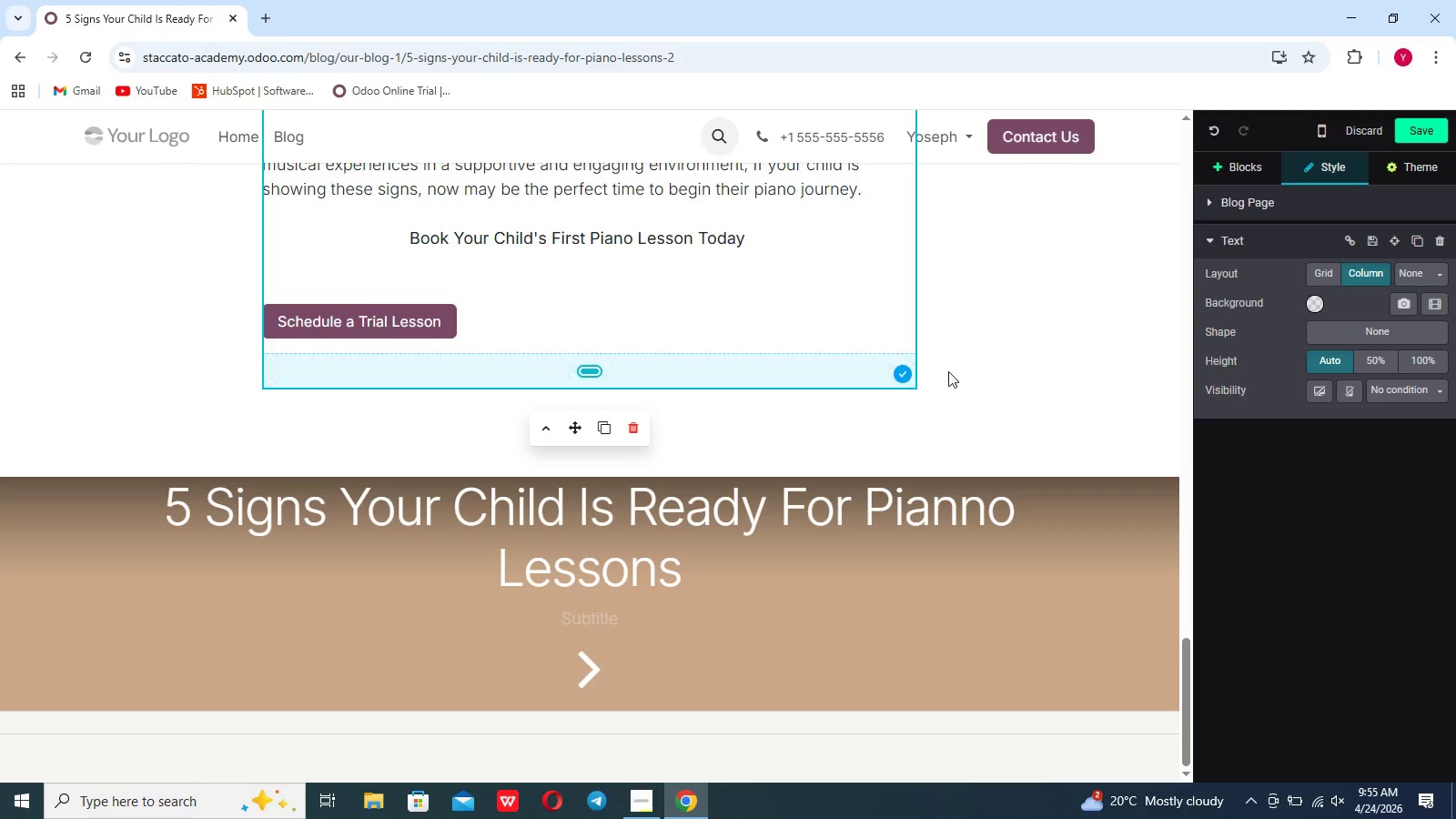 
left_click([948, 371])
 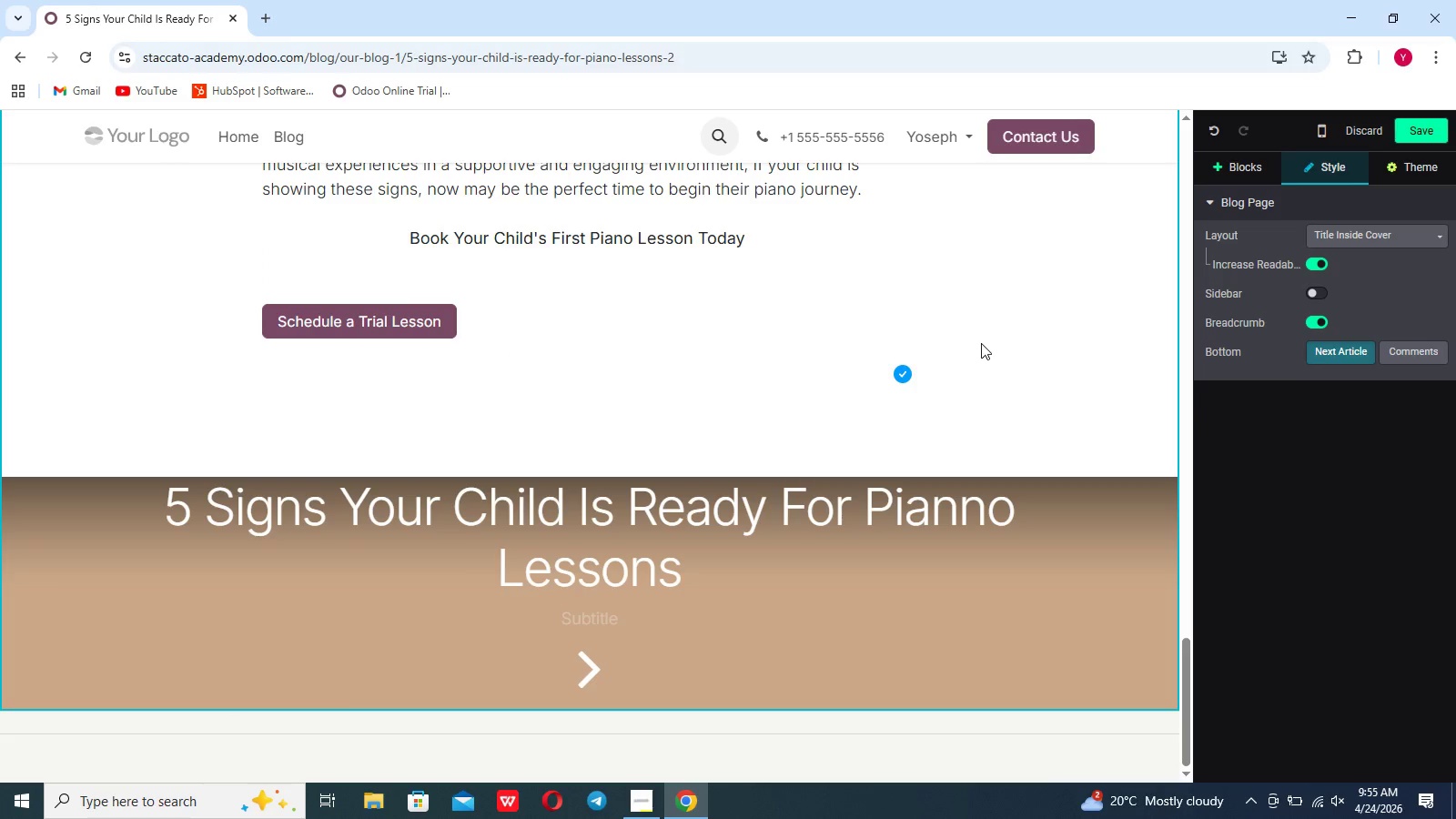 
scroll: coordinate [981, 343], scroll_direction: up, amount: 20.0
 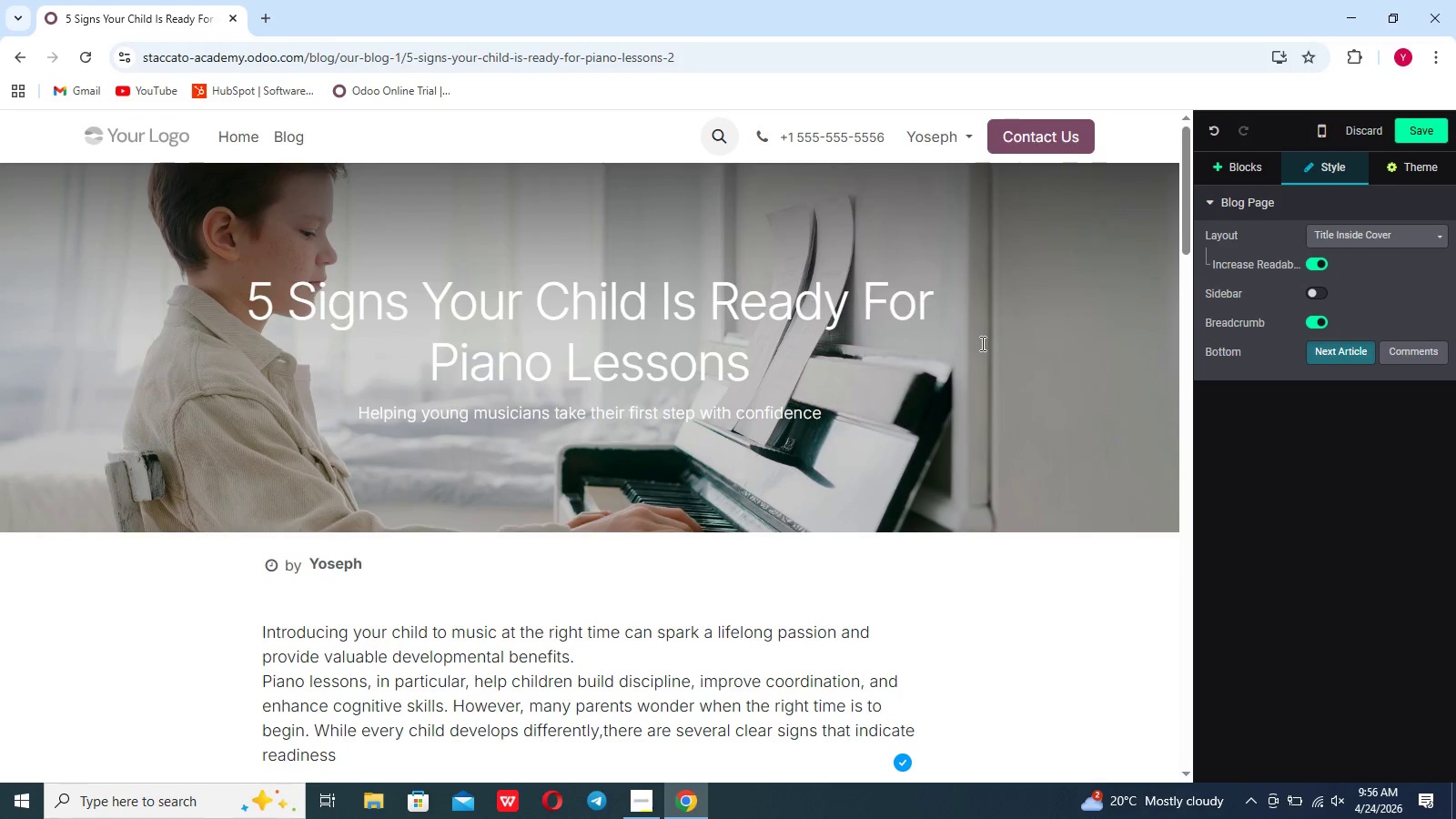 
scroll: coordinate [981, 343], scroll_direction: none, amount: 0.0
 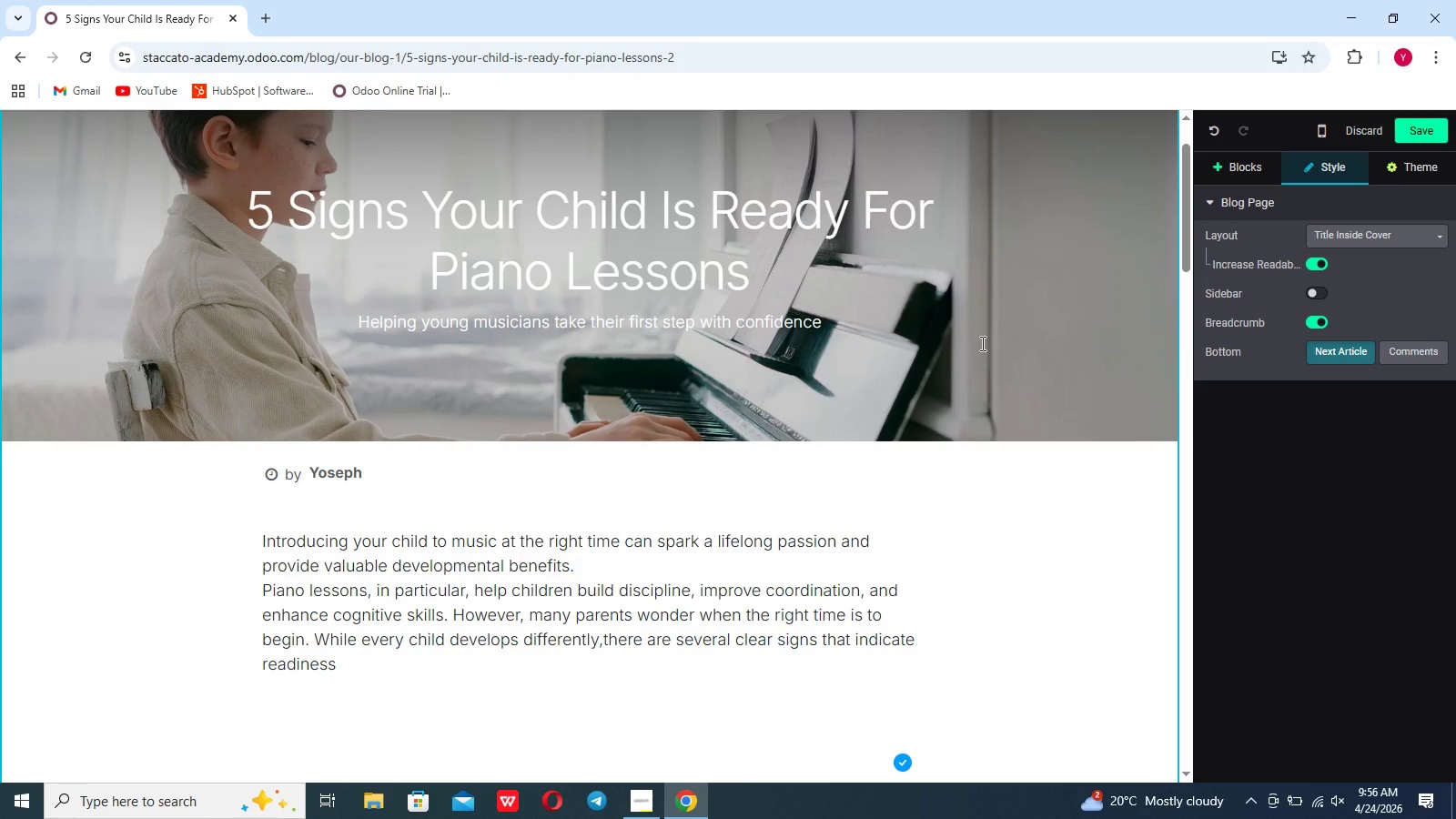 
wait(8.83)
 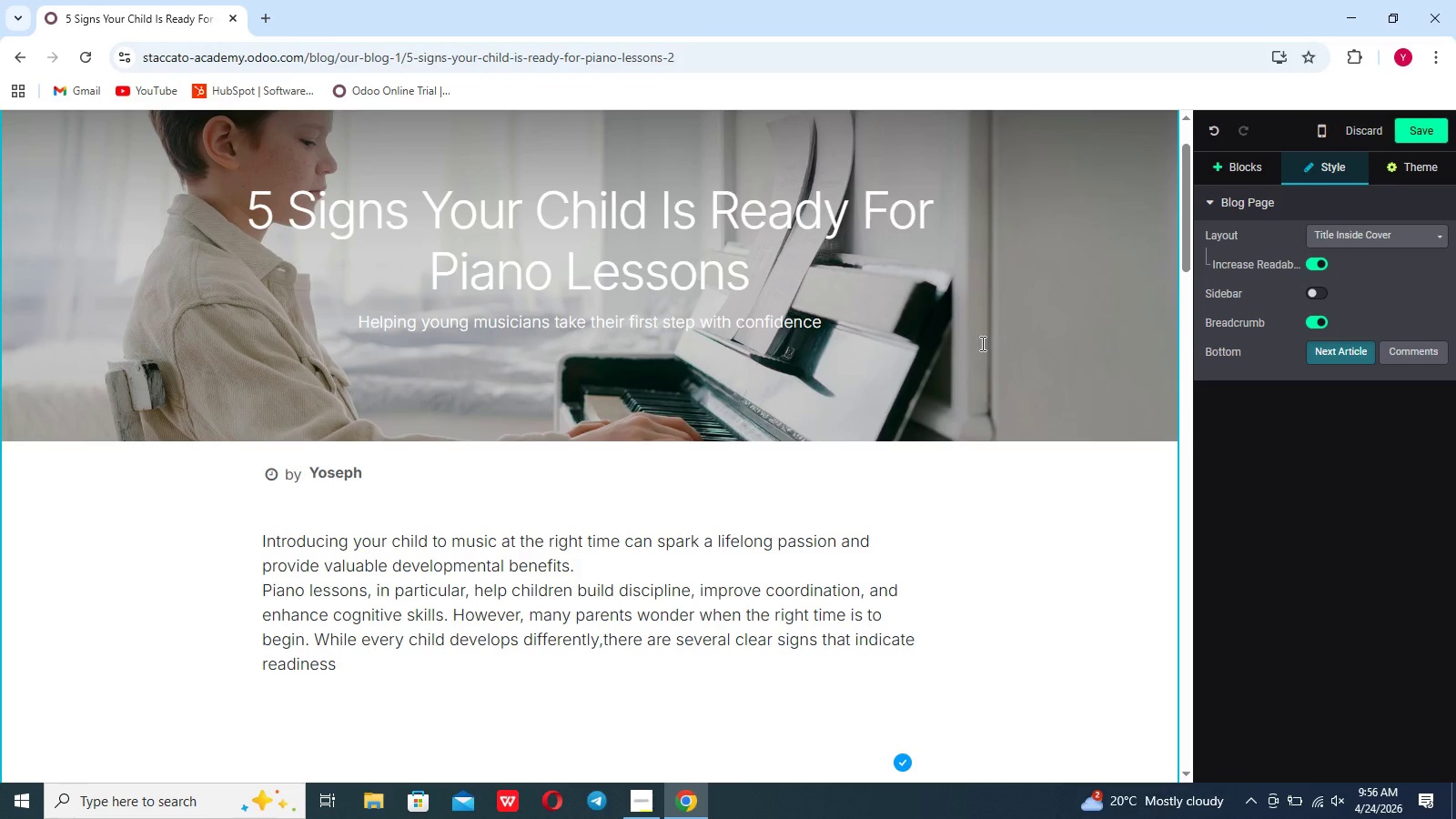 
left_click([1406, 134])
 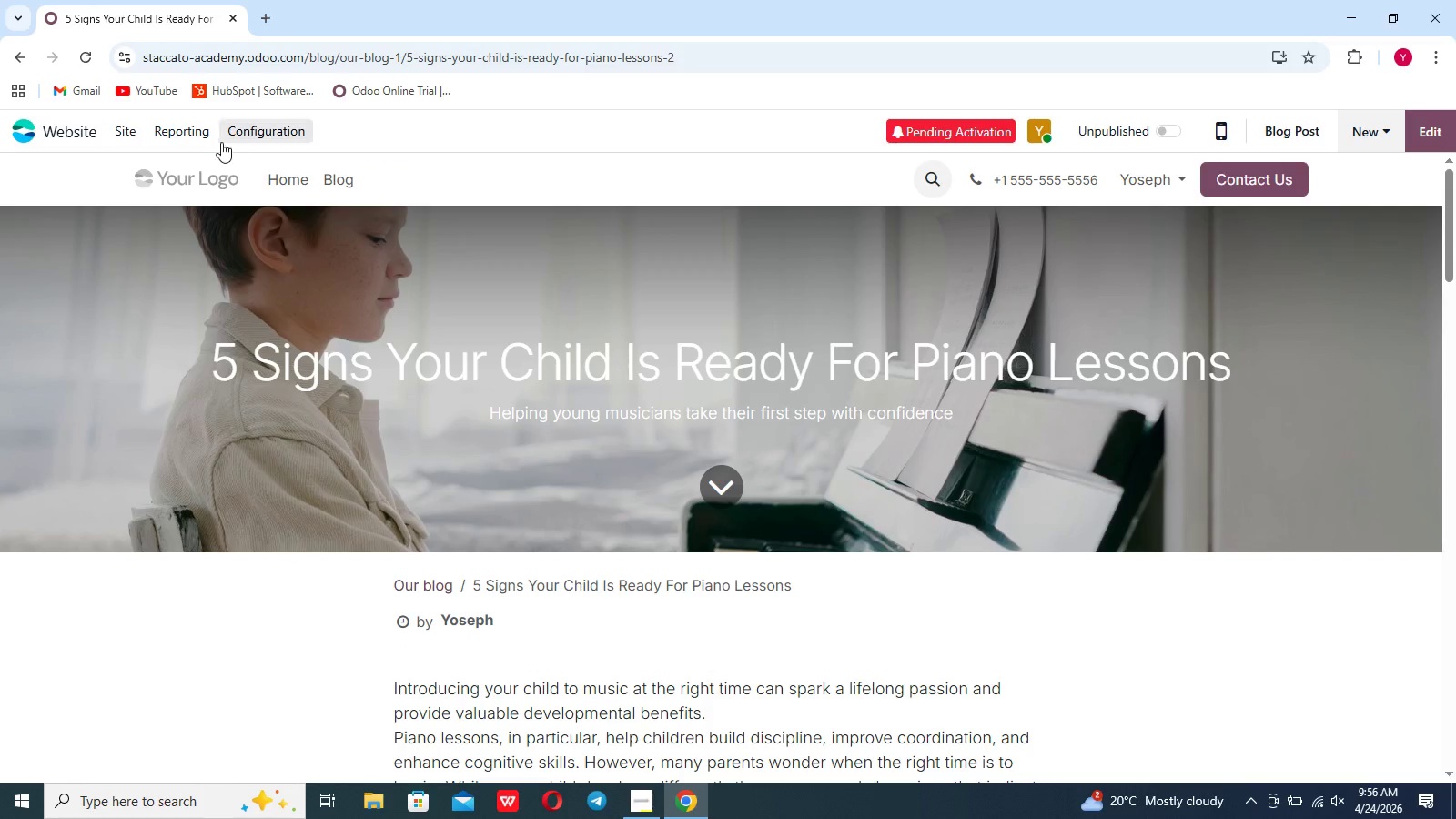 
left_click([132, 134])
 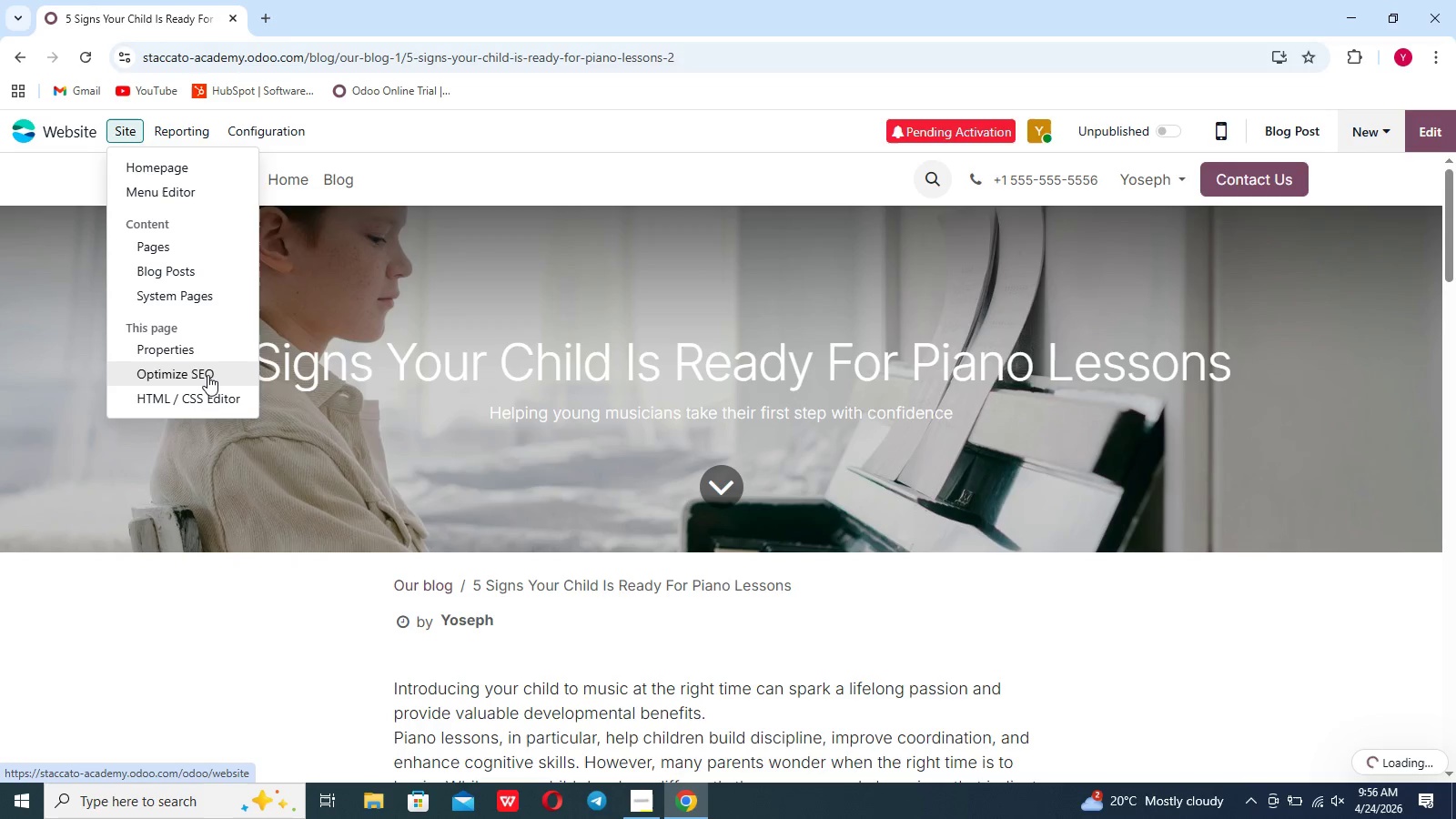 
left_click([214, 370])
 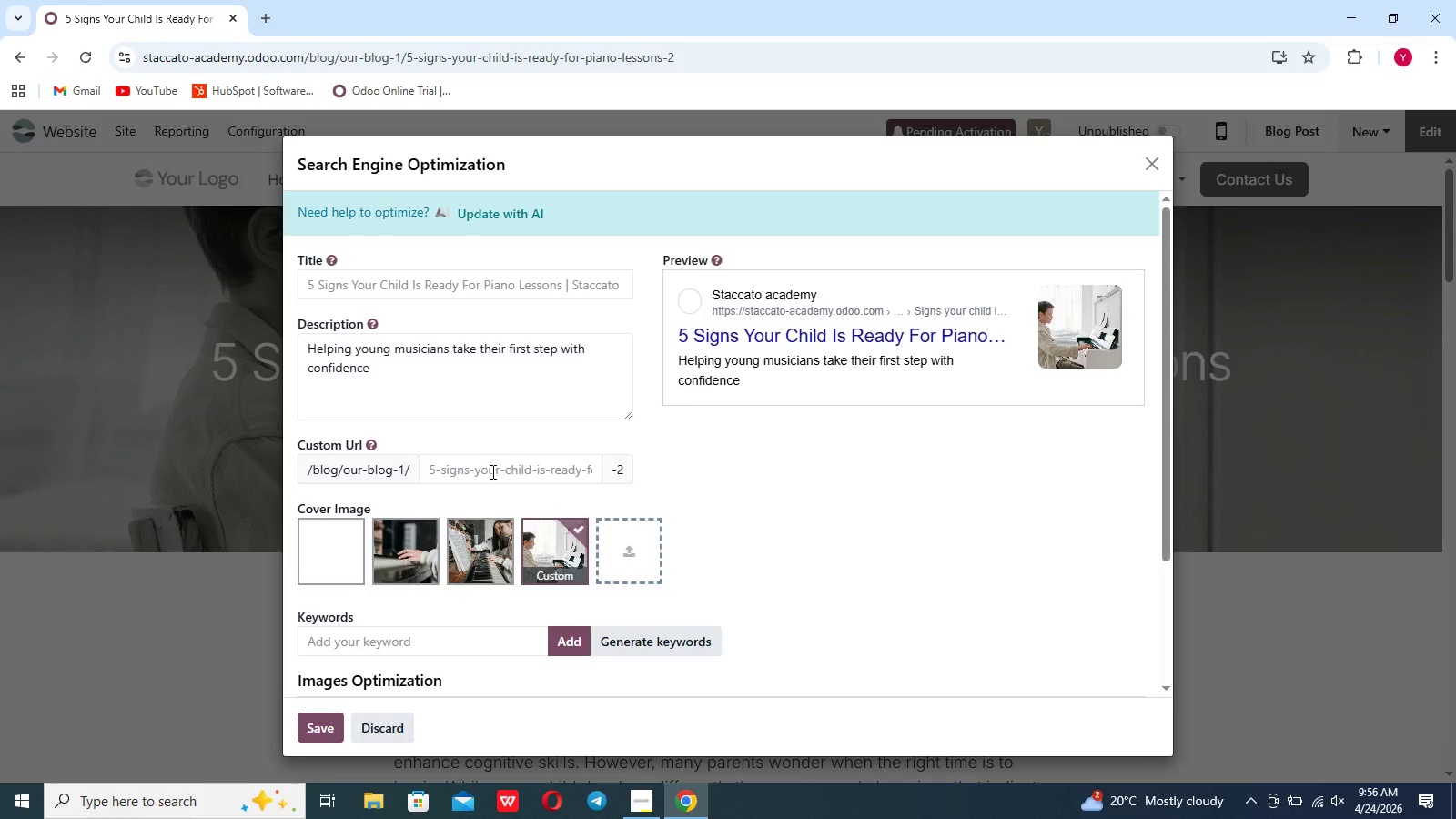 
wait(16.95)
 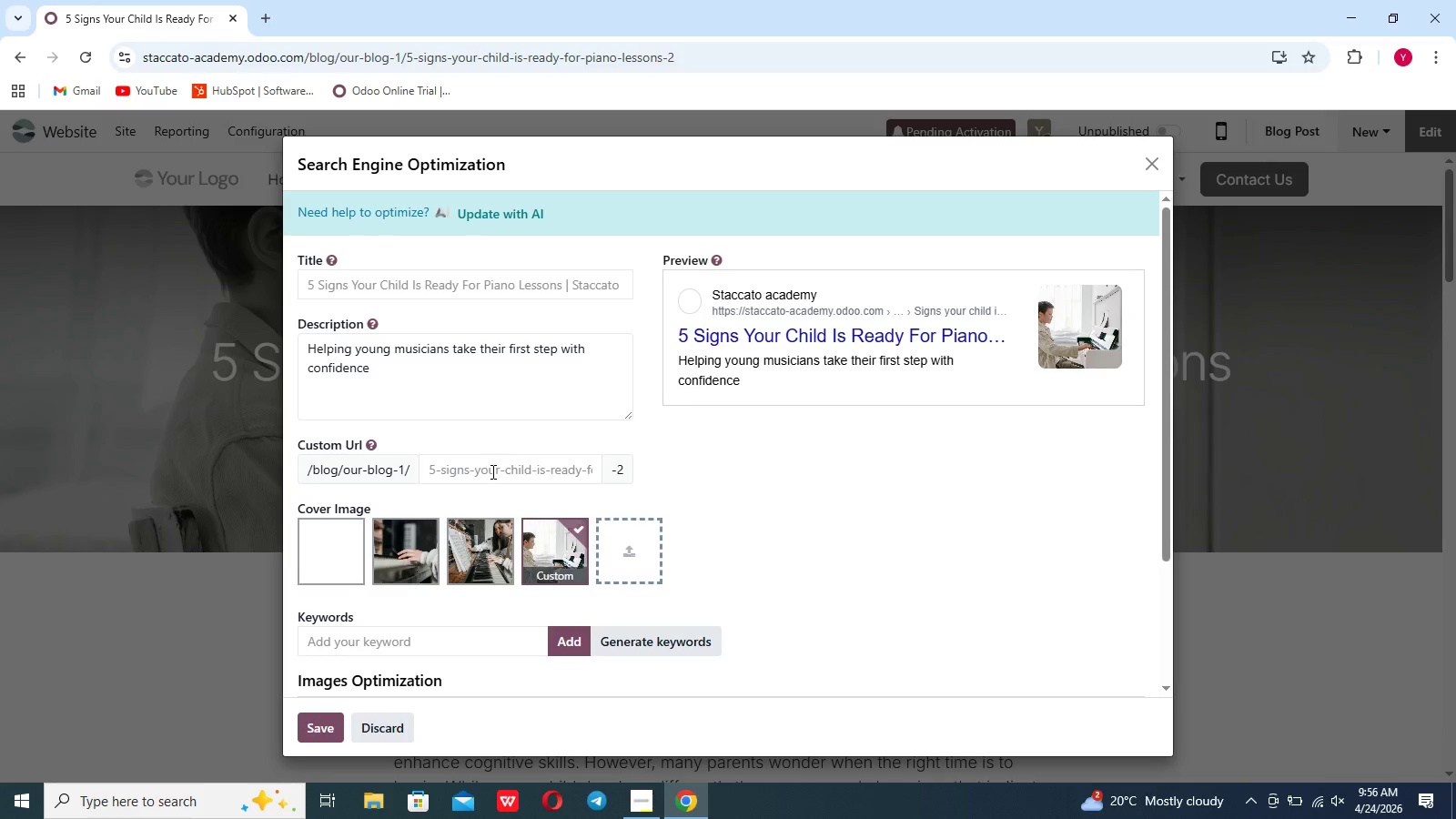 
left_click([458, 374])
 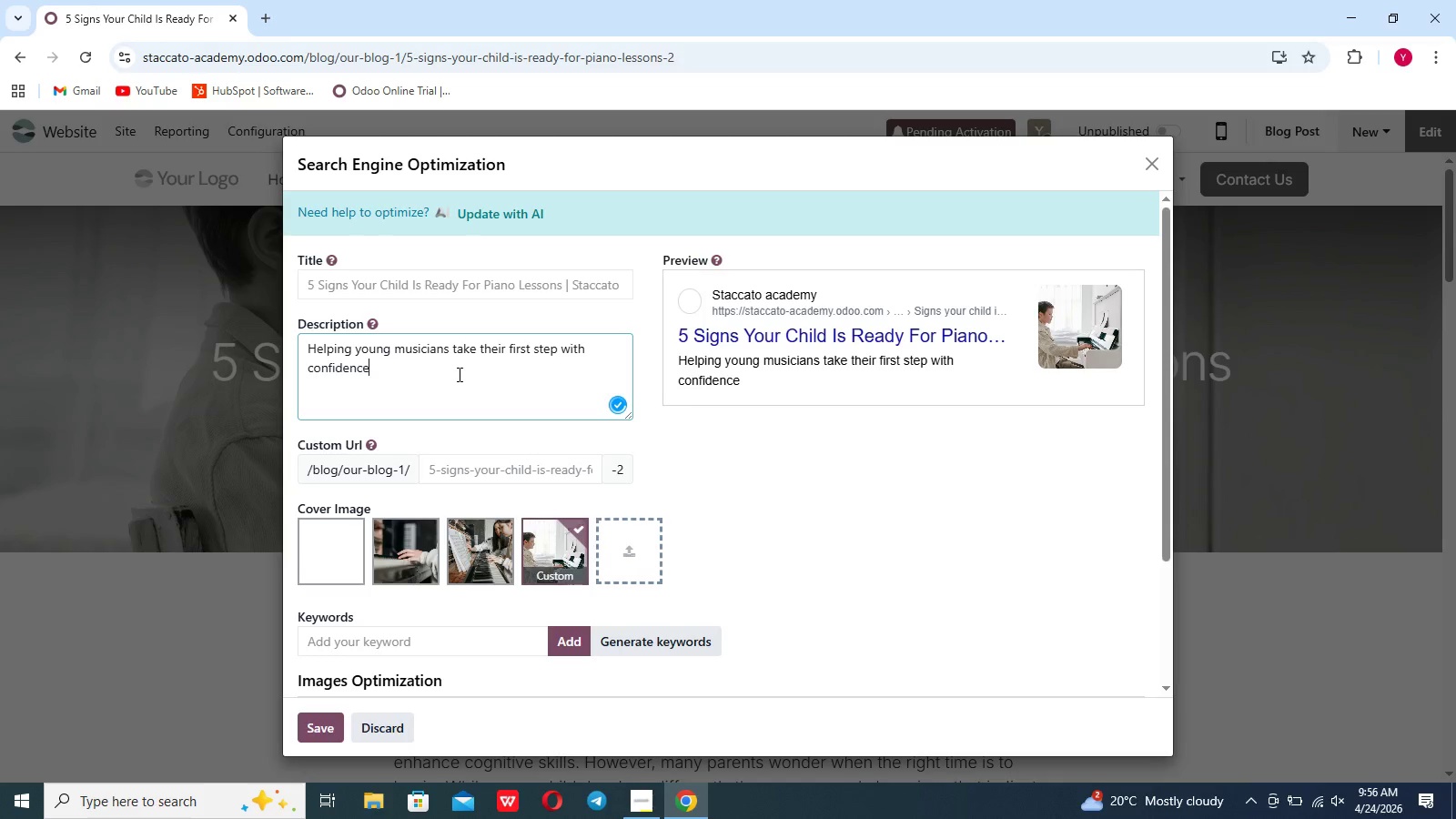 
wait(8.31)
 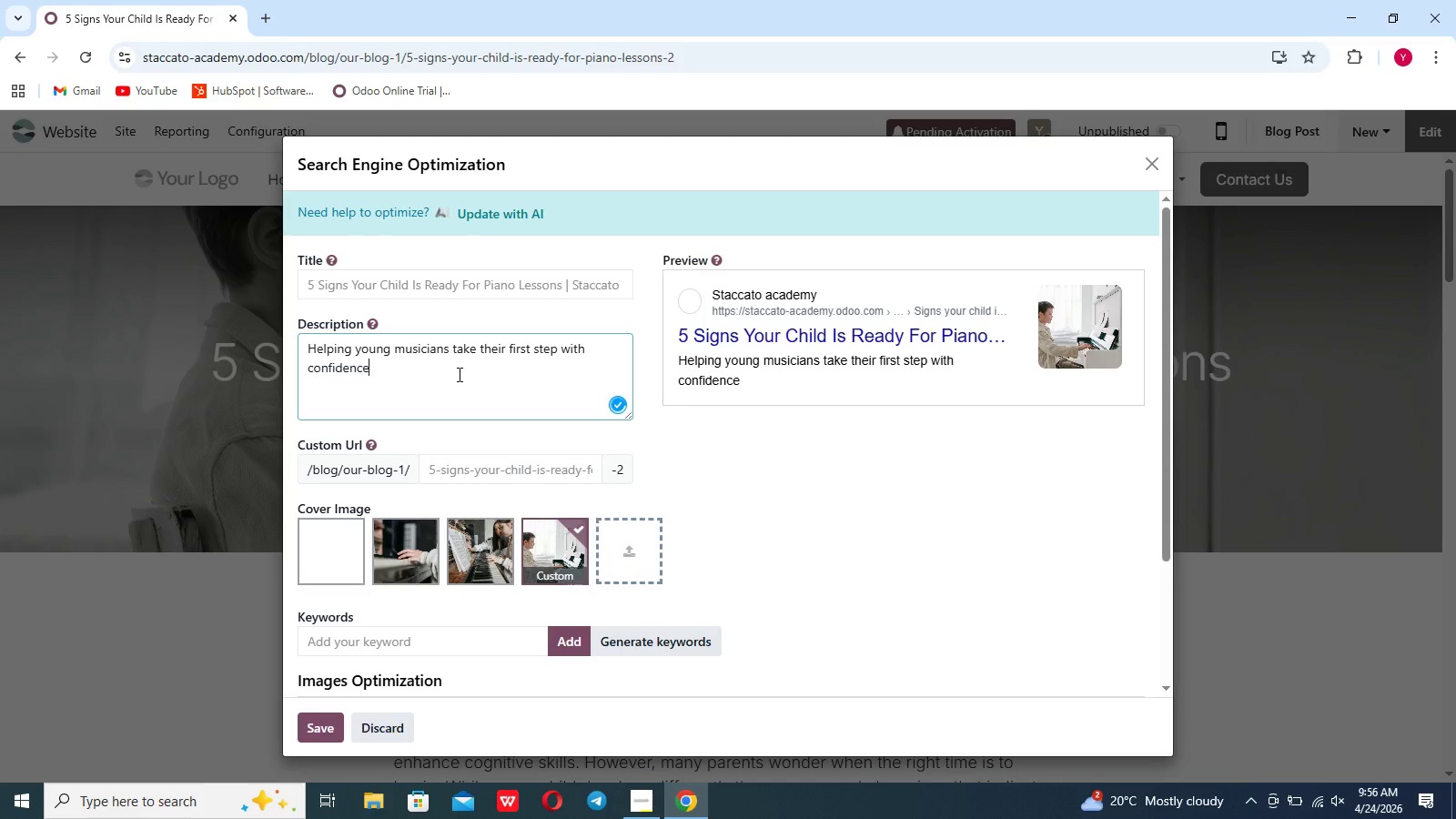 
left_click([542, 255])
 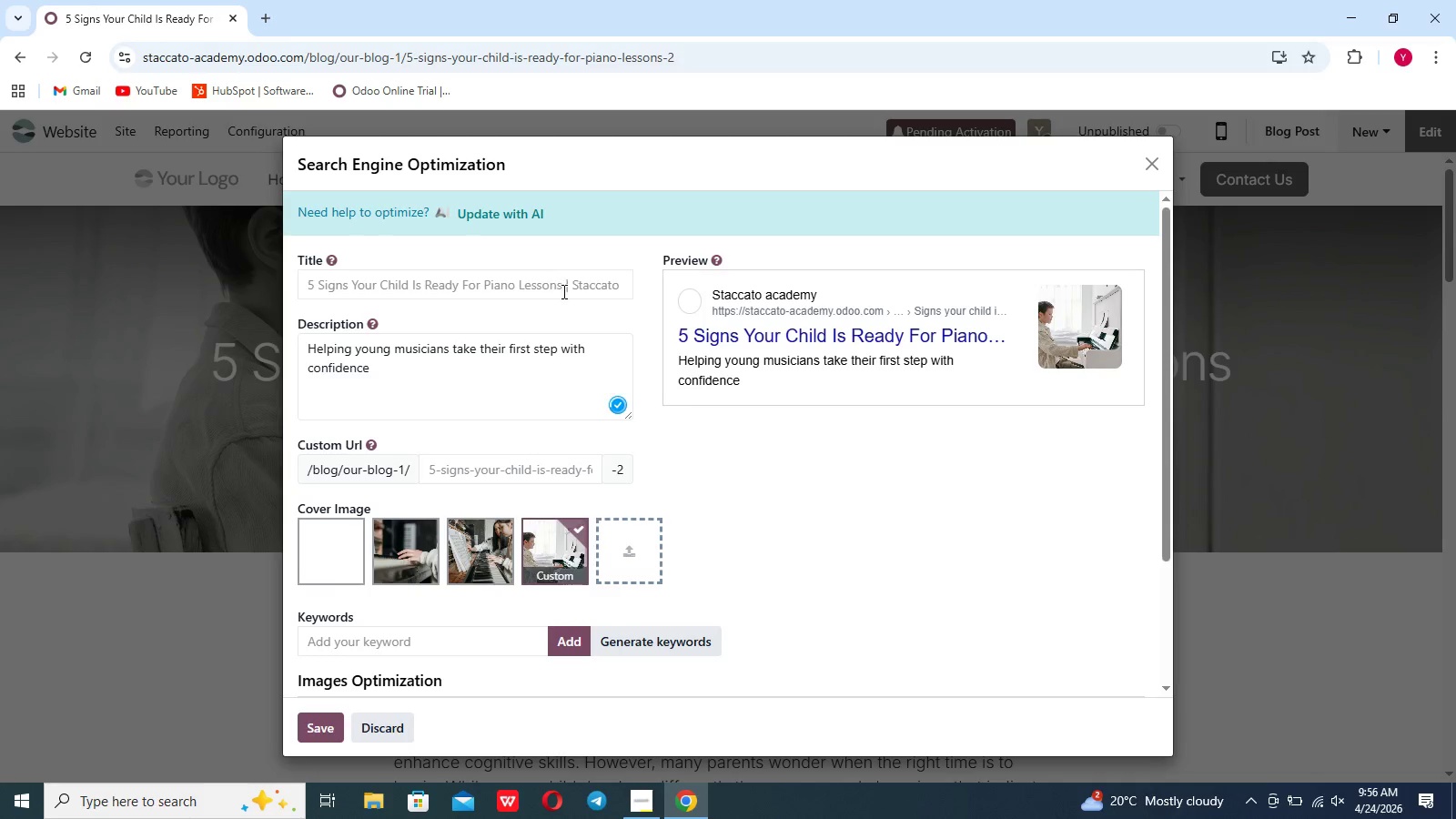 
left_click([562, 291])
 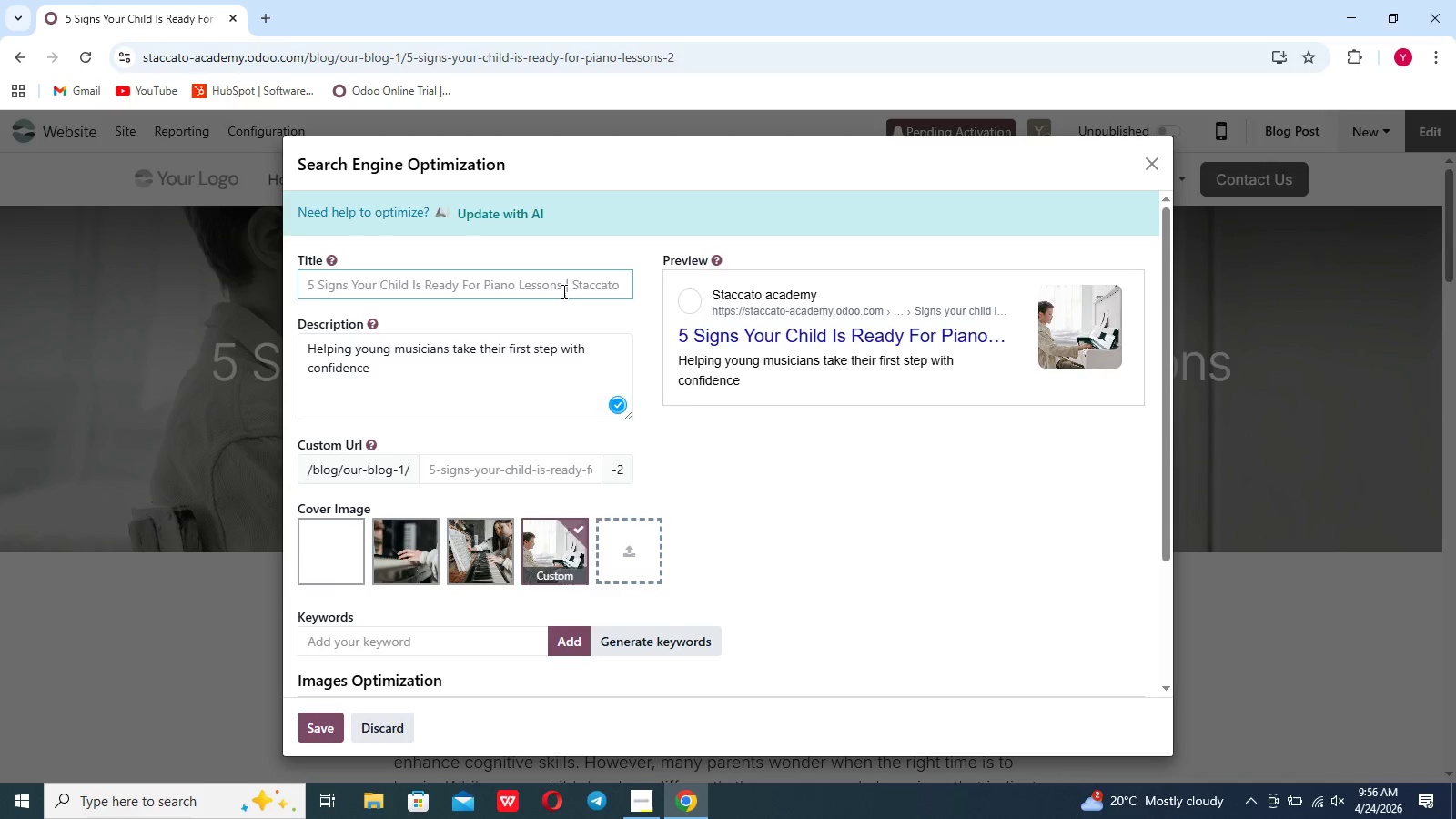 
double_click([562, 291])
 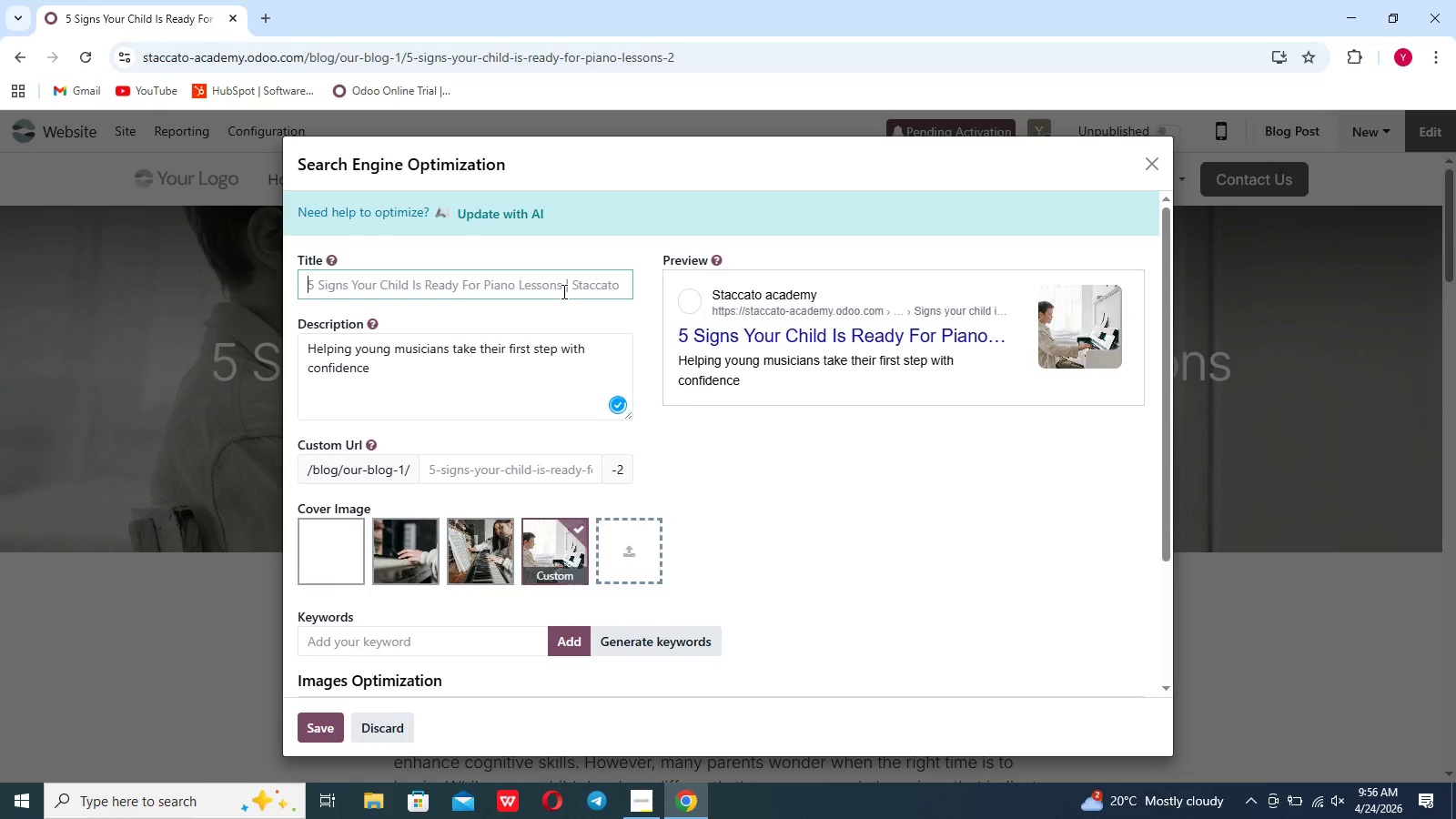 
type(5 Signs [Break]Y)
key(Backspace)
key(Backspace)
type(Your Child is ready to learn)
key(Backspace)
key(Backspace)
key(Backspace)
key(Backspace)
key(Backspace)
key(Backspace)
key(Backspace)
key(Backspace)
type(for pianno Lessons | Piano Leesons for Kin)
key(Backspace)
type(ds)
 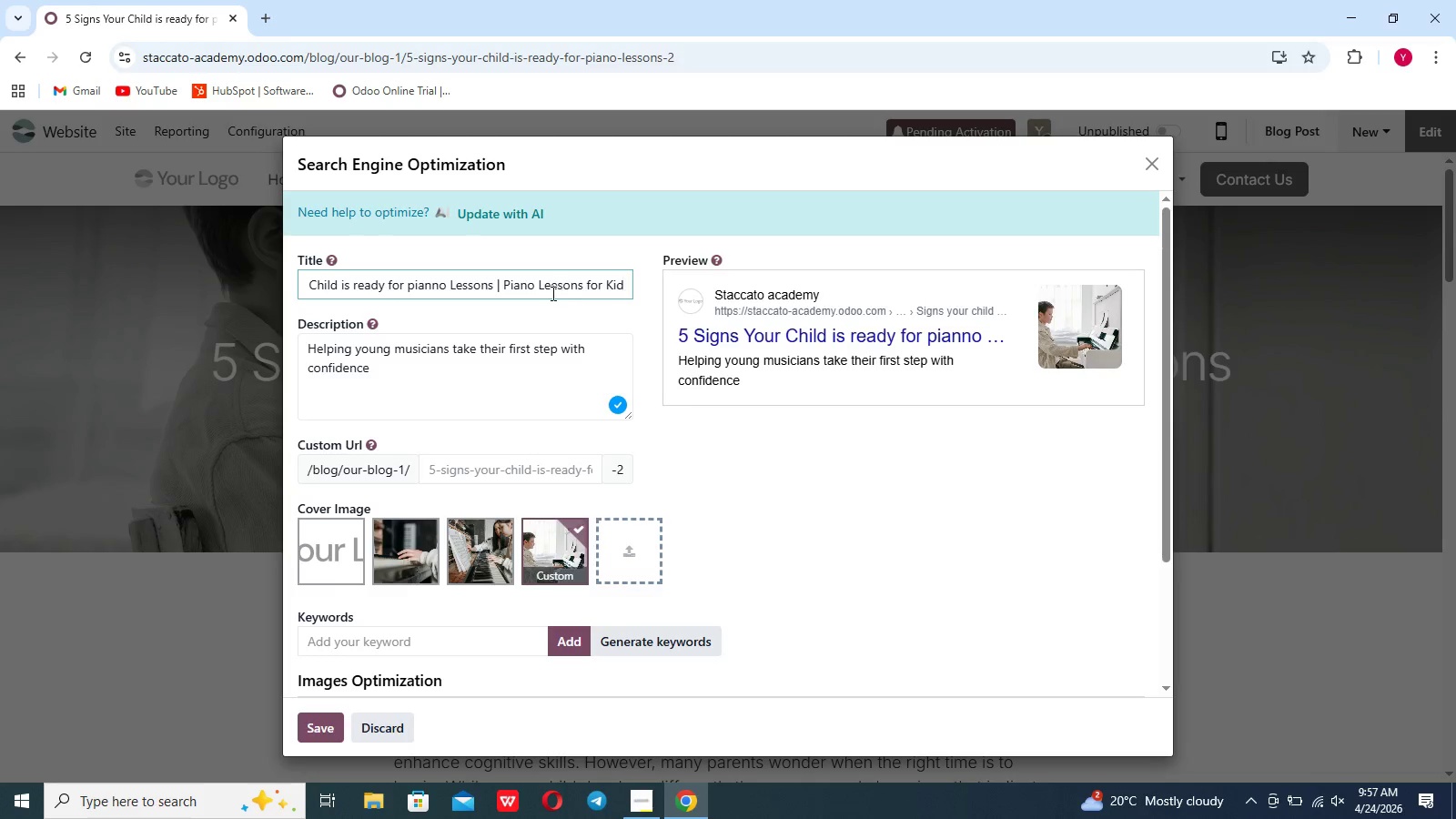 
scroll: coordinate [534, 289], scroll_direction: up, amount: 8.0
 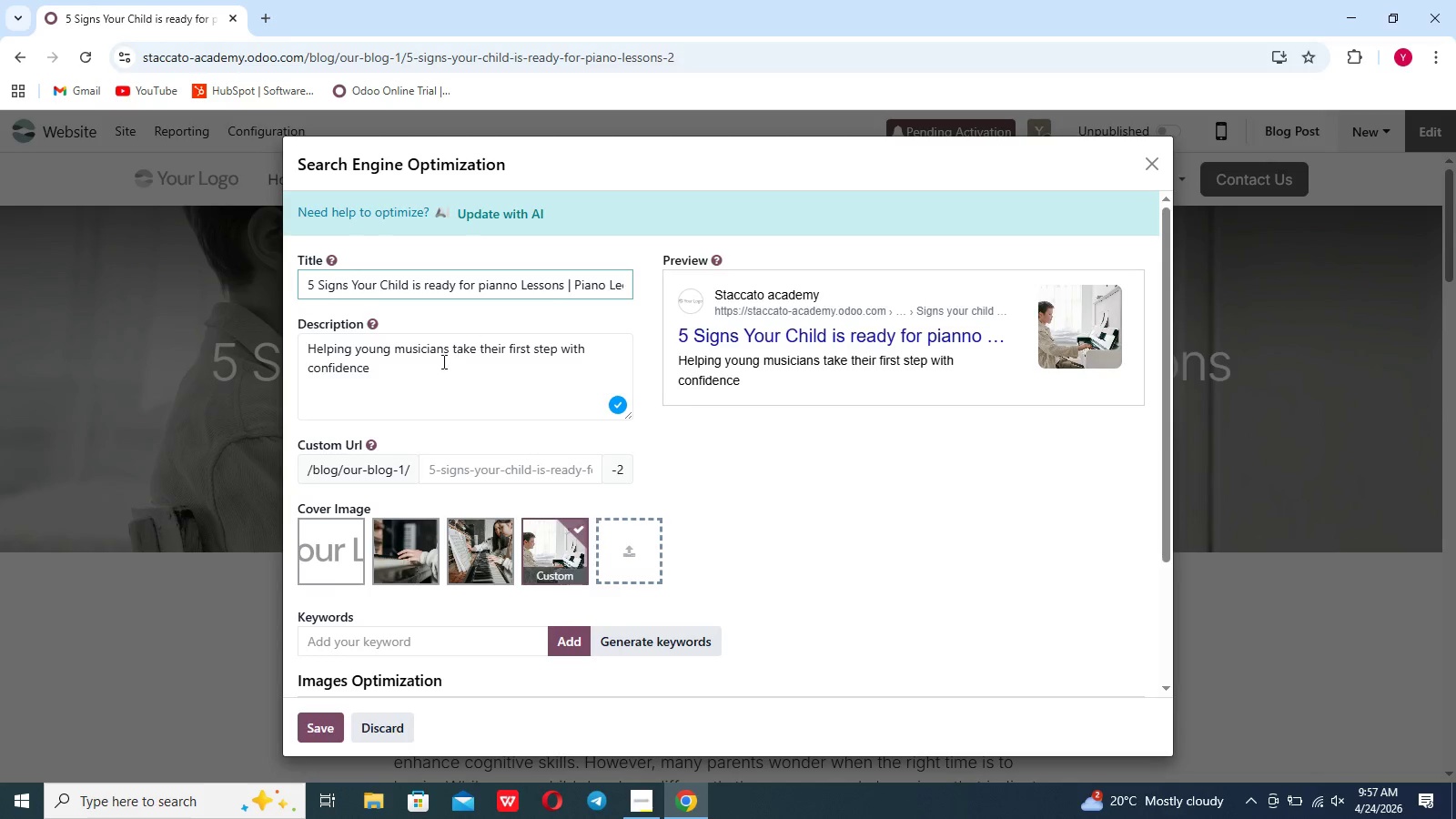 
left_click_drag(start_coordinate=[428, 363], to_coordinate=[308, 334])
 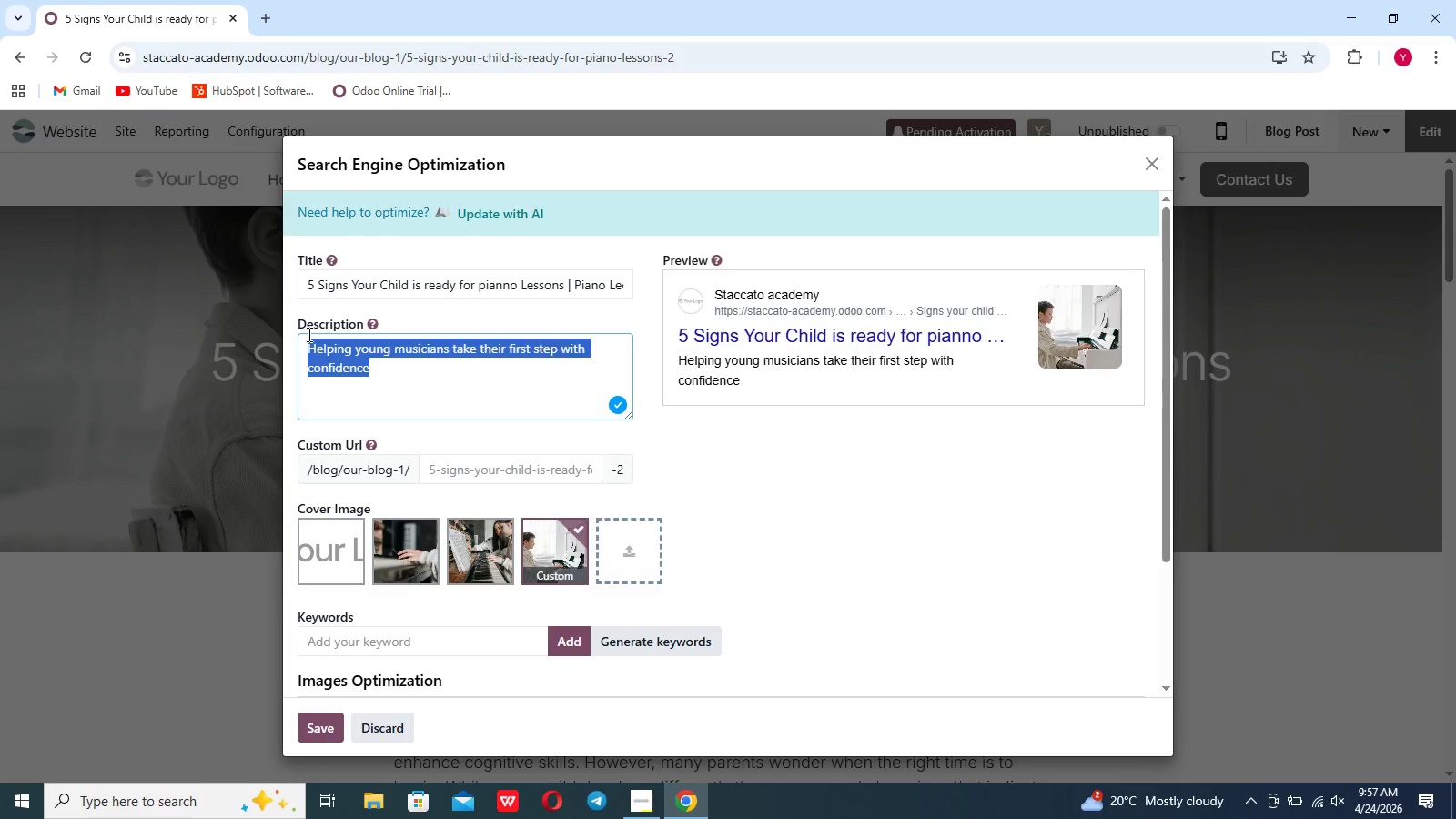 
key(Backspace)
type(Discover 5 signs you child is ready for piano lessons. Learn when to start music education and build confidence through piano learning)
 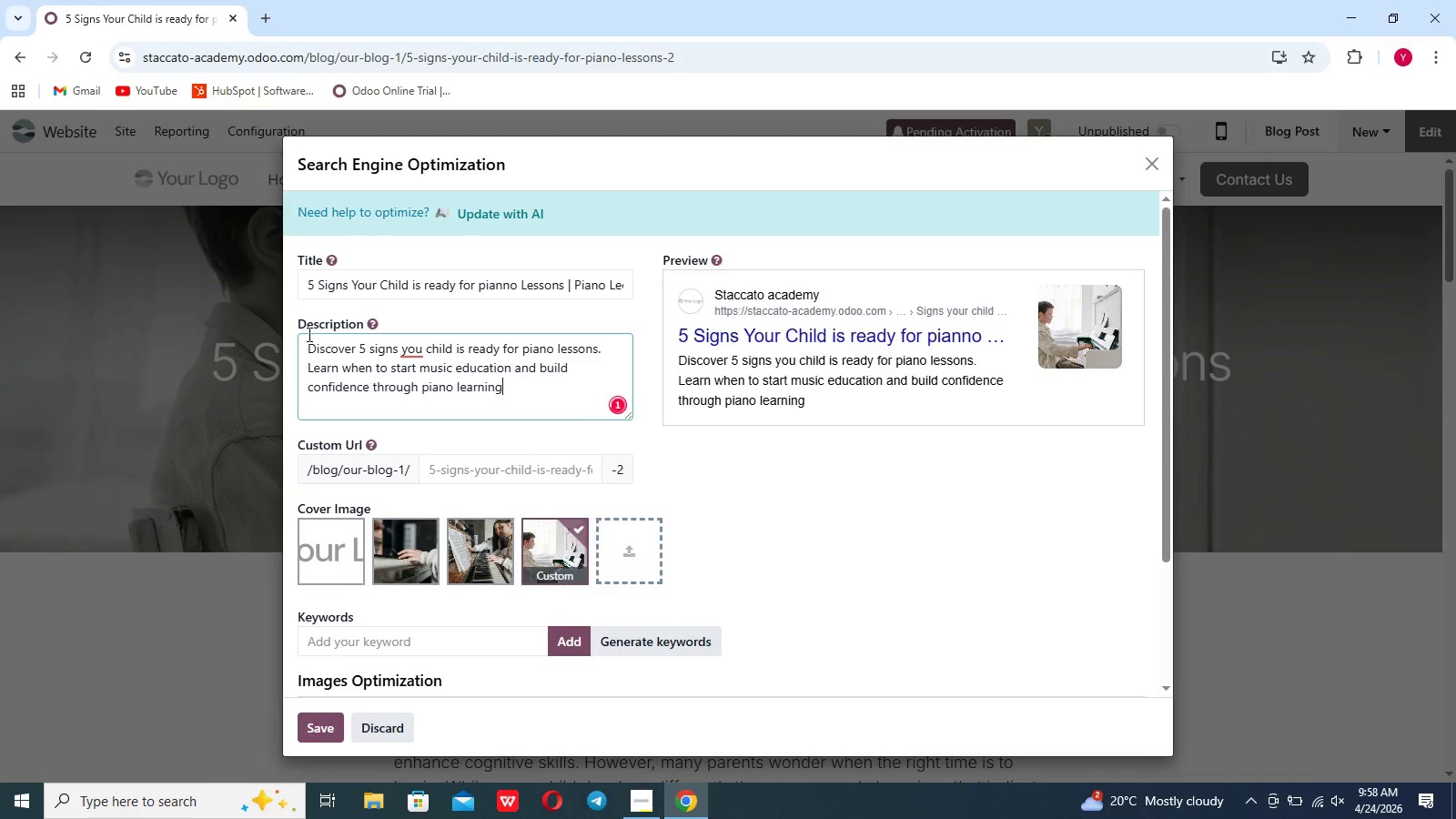 
left_click([400, 348])
 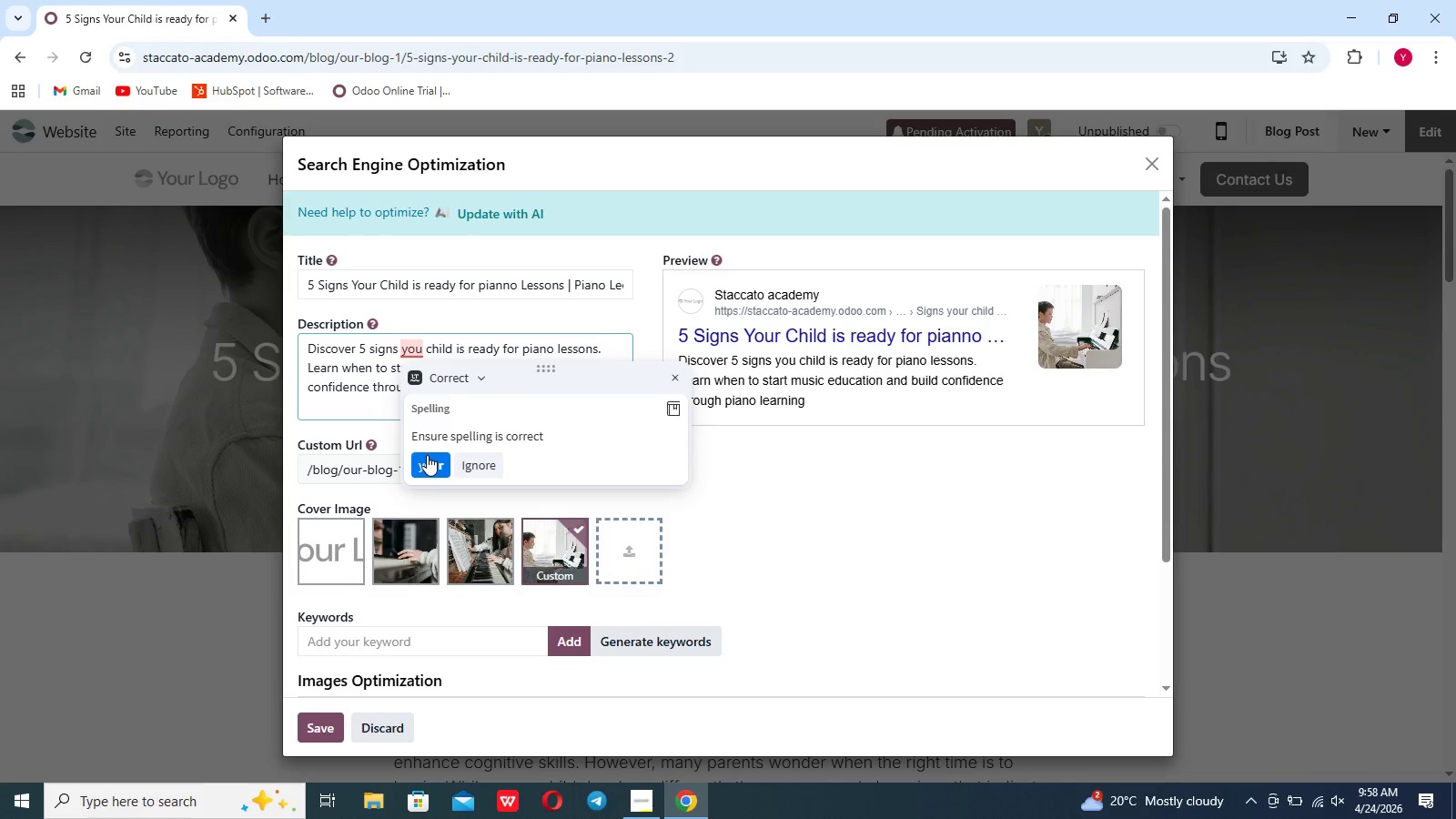 
double_click([427, 455])
 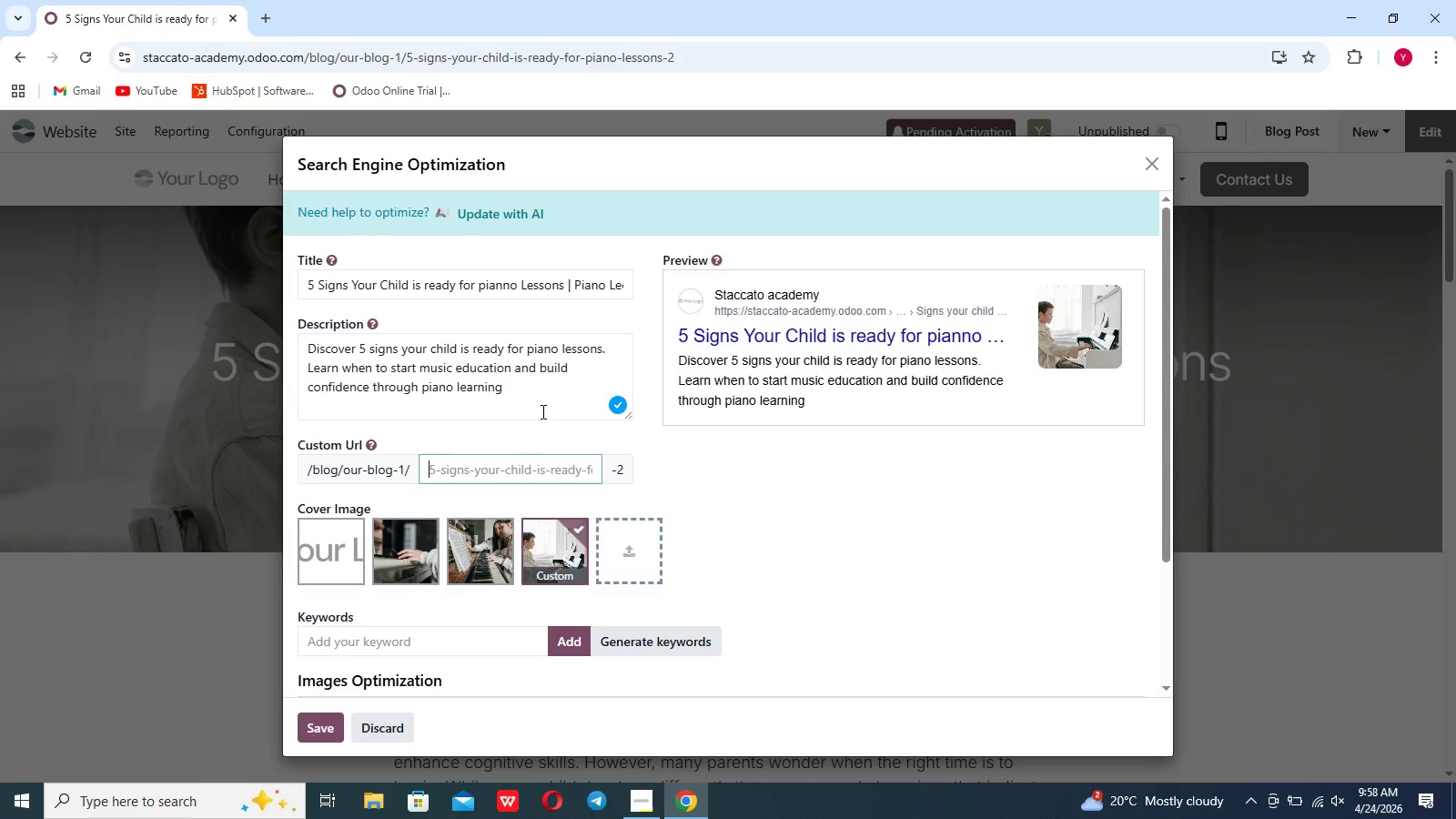 
left_click([526, 397])
 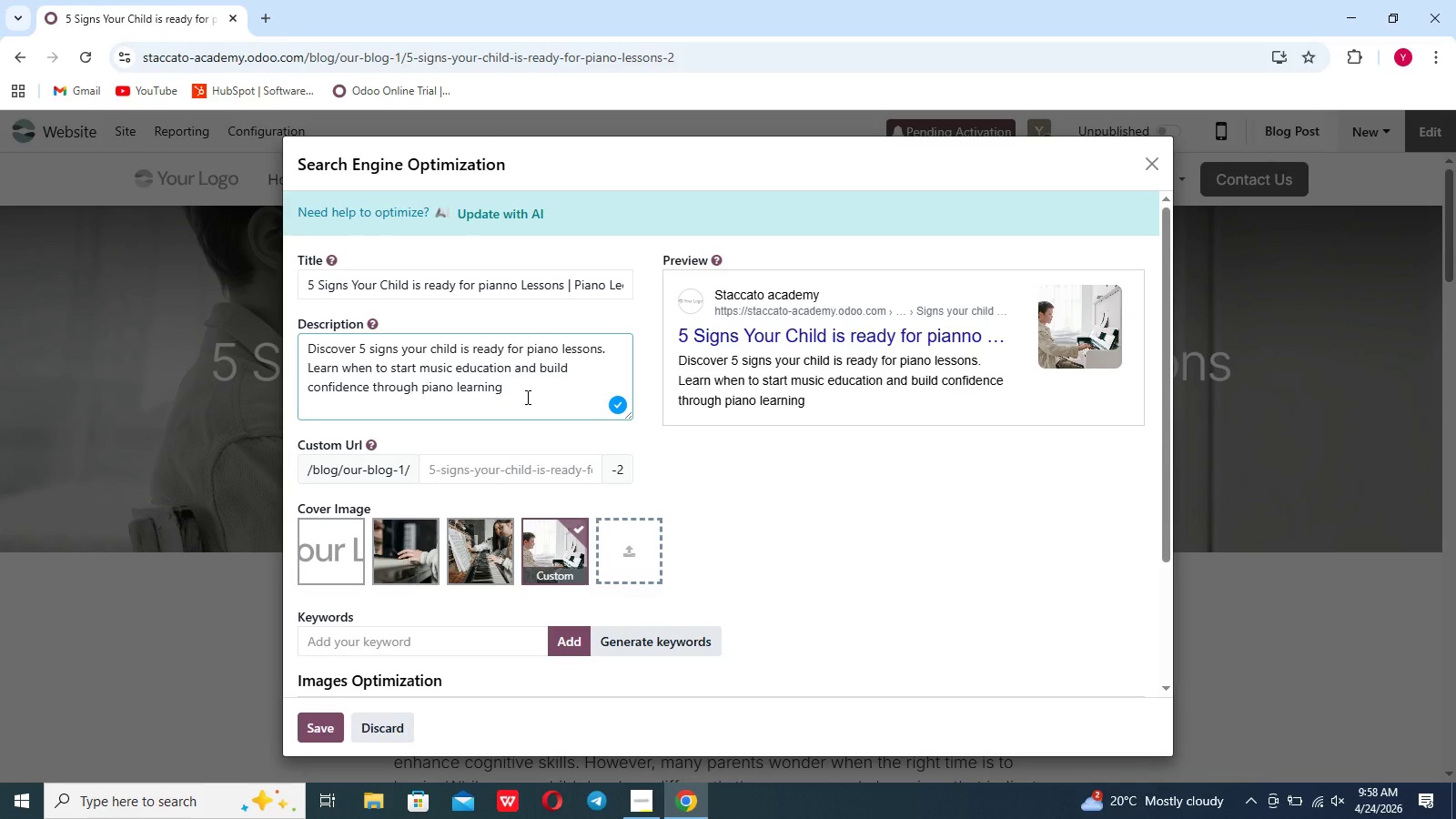 
key(Period)
 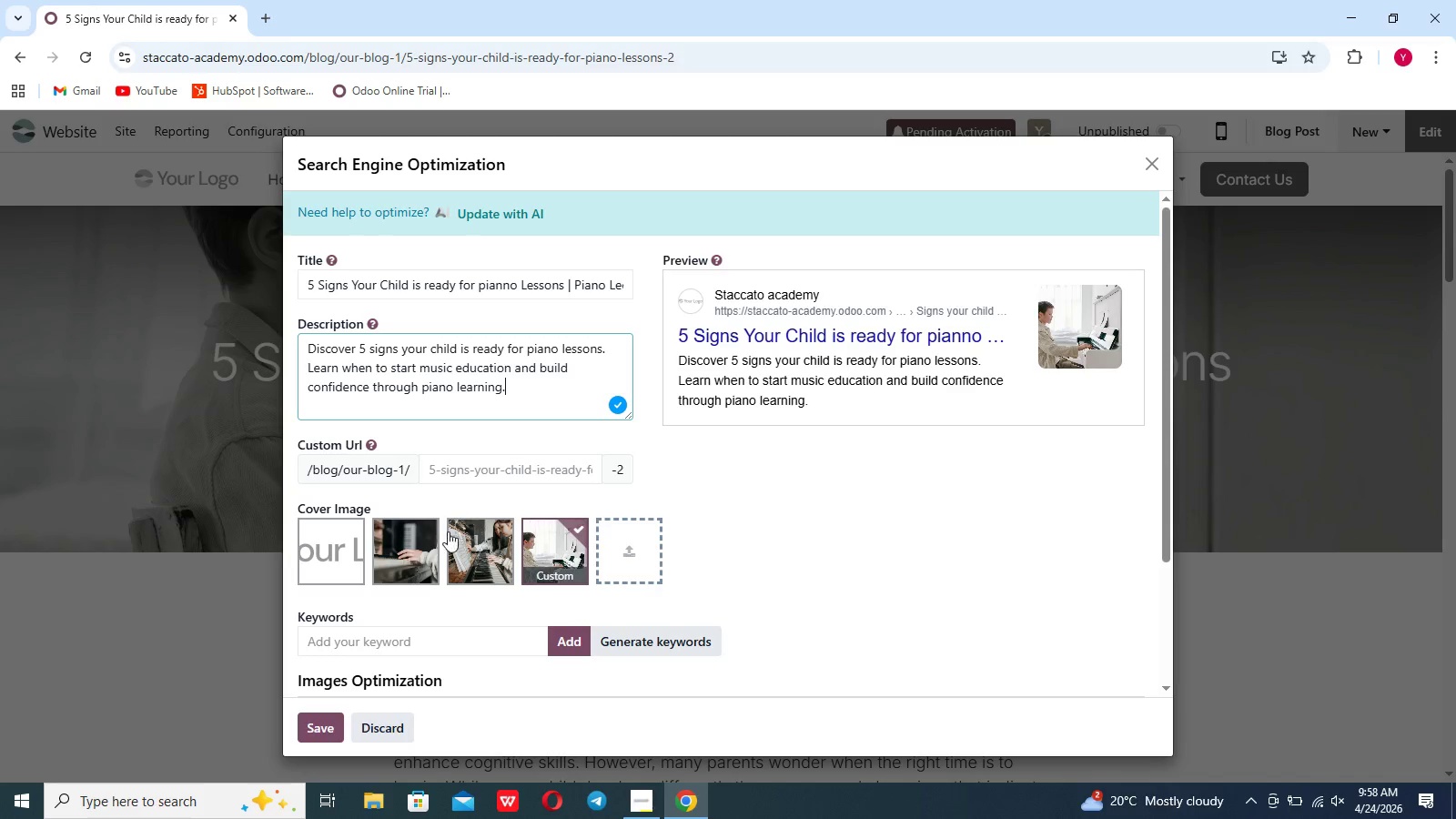 
left_click([411, 636])
 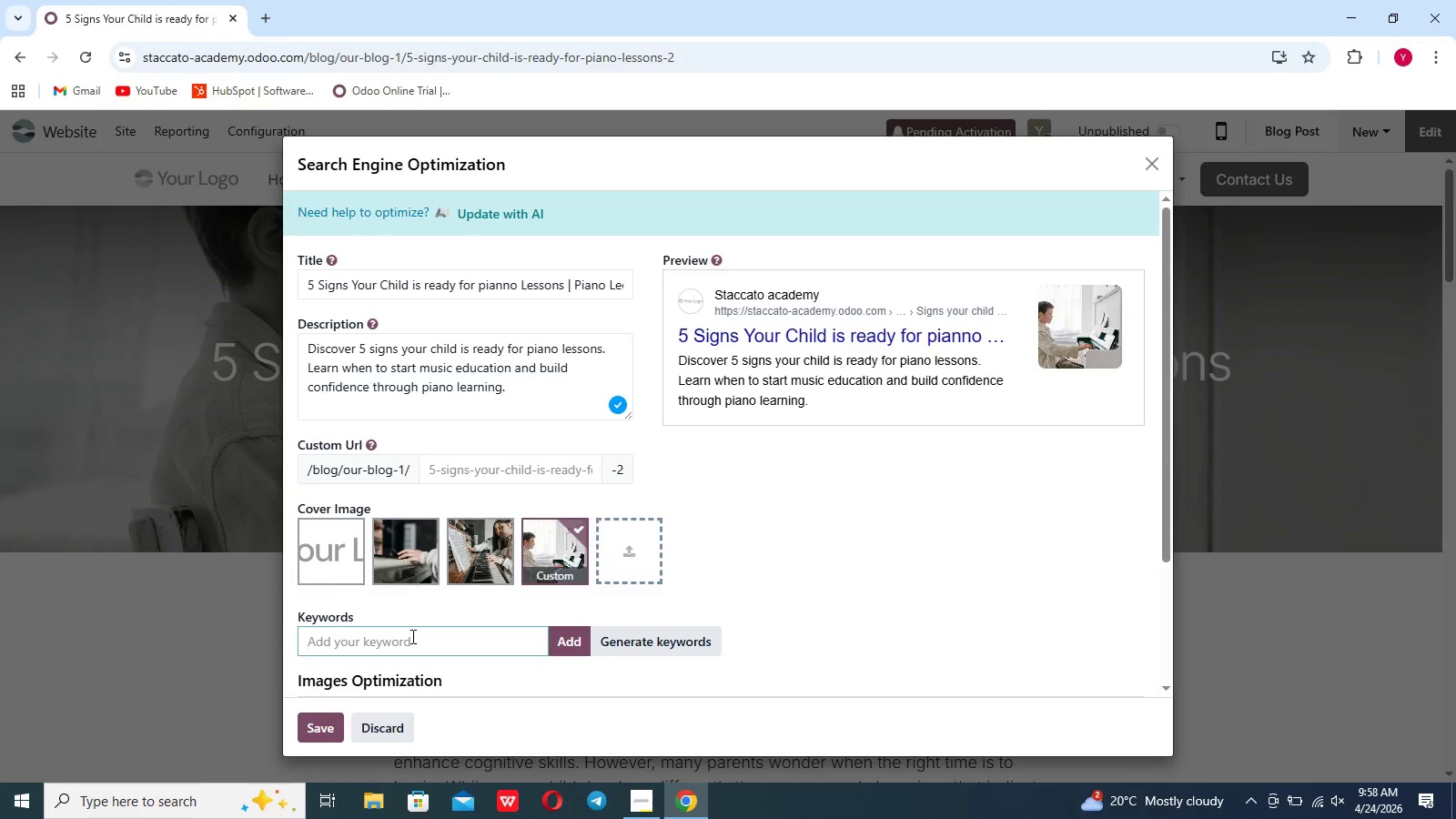 
wait(25.69)
 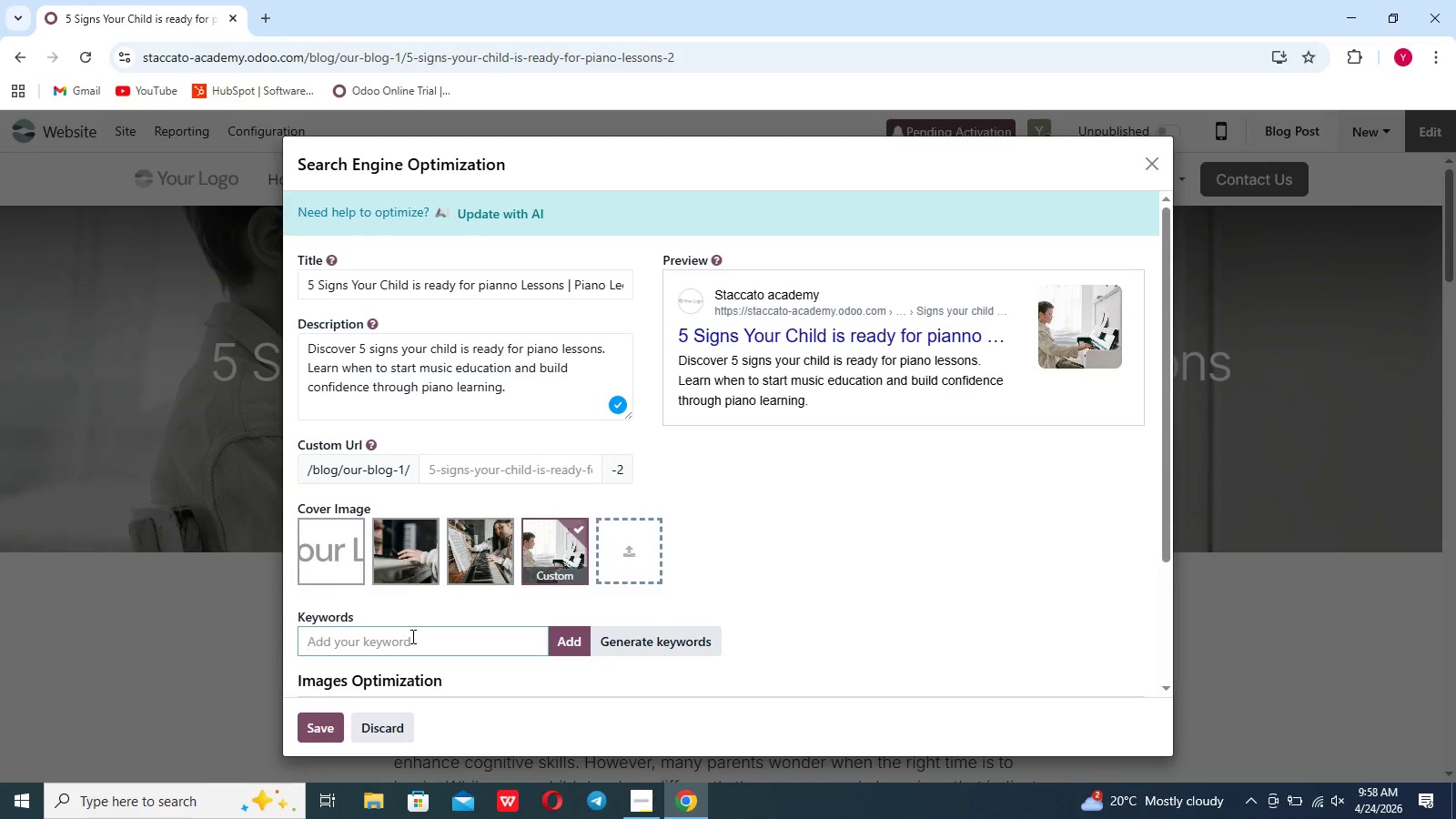 
left_click([408, 646])
 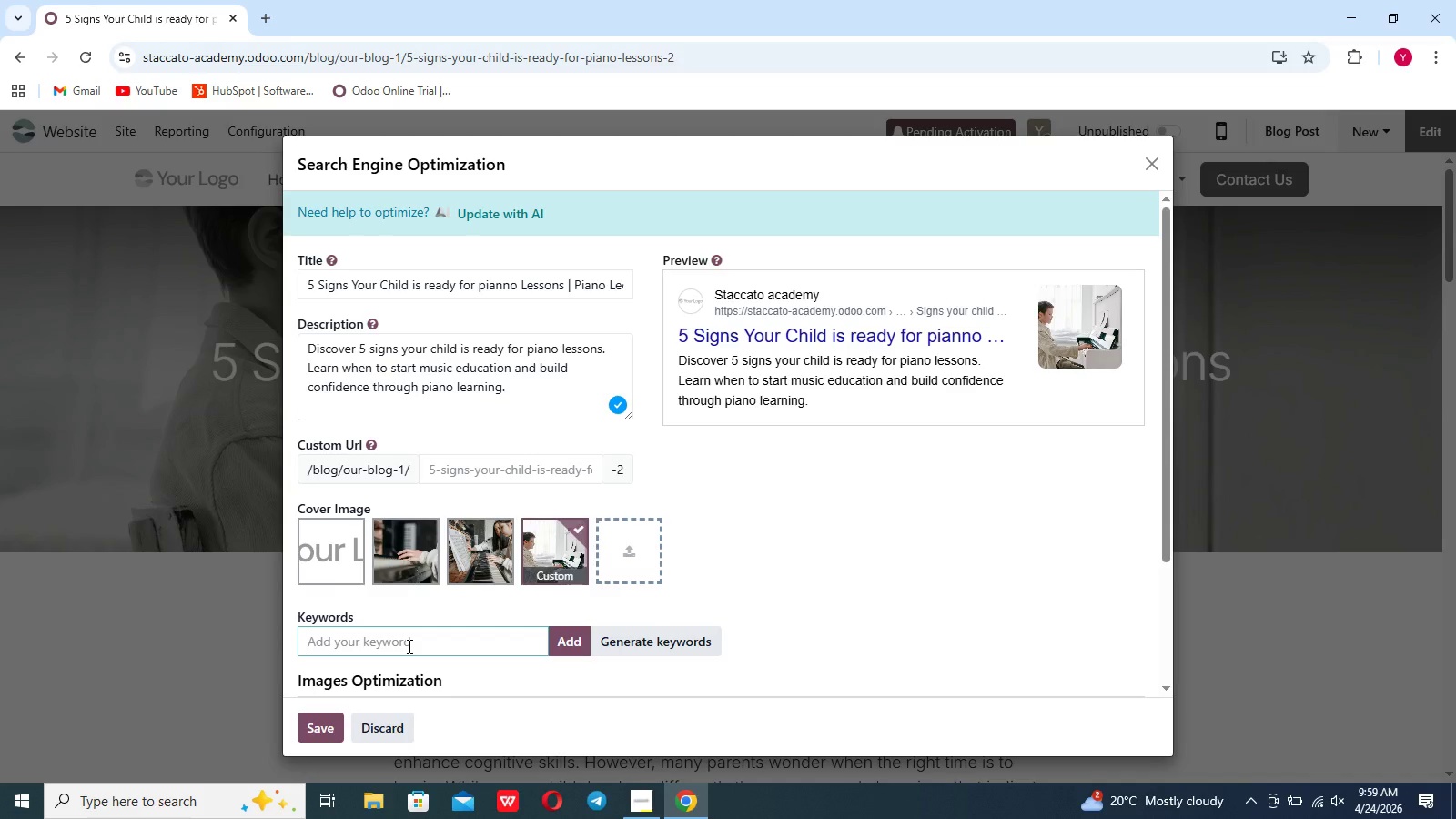 
type(whwn )
 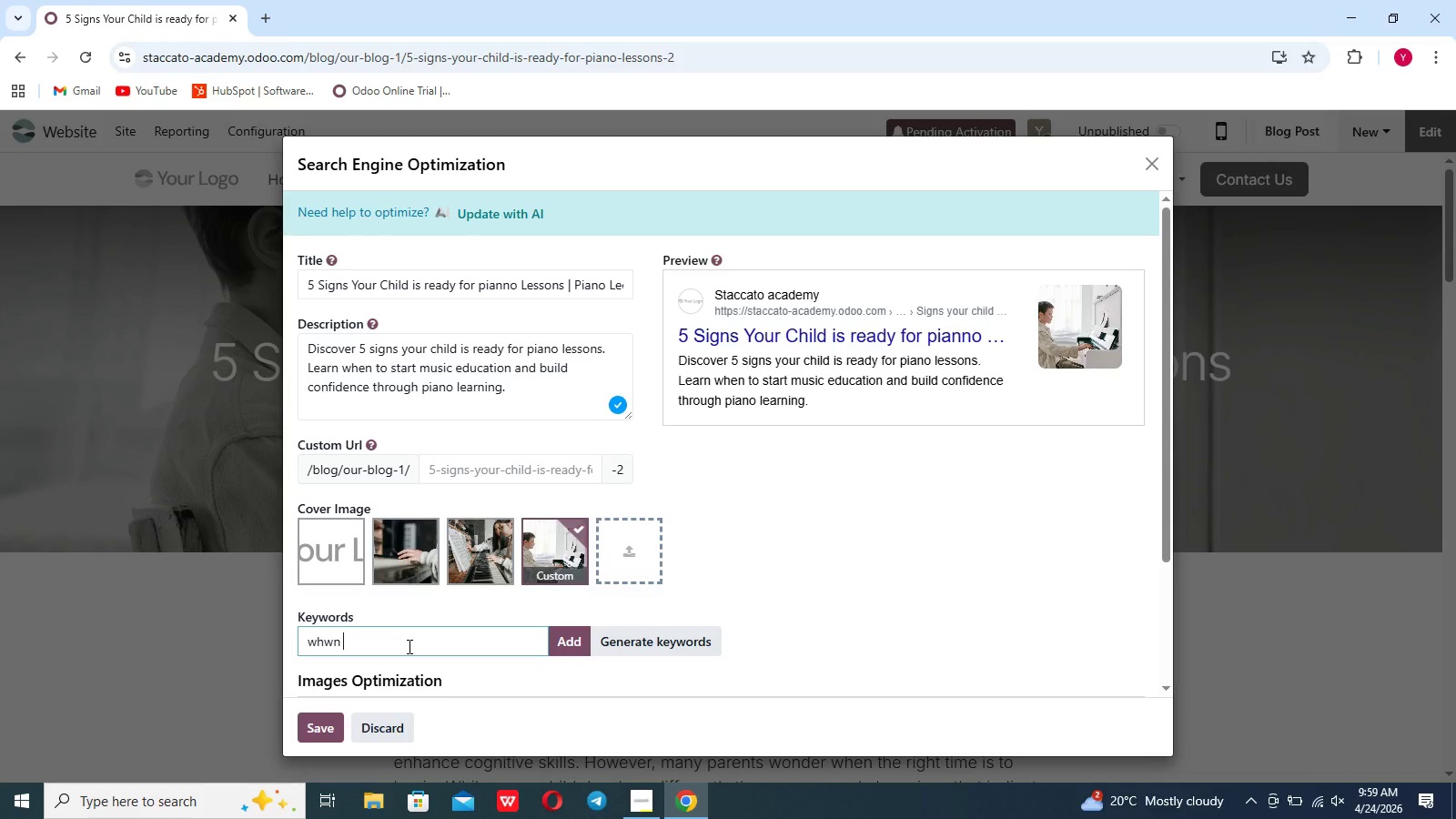 
wait(19.03)
 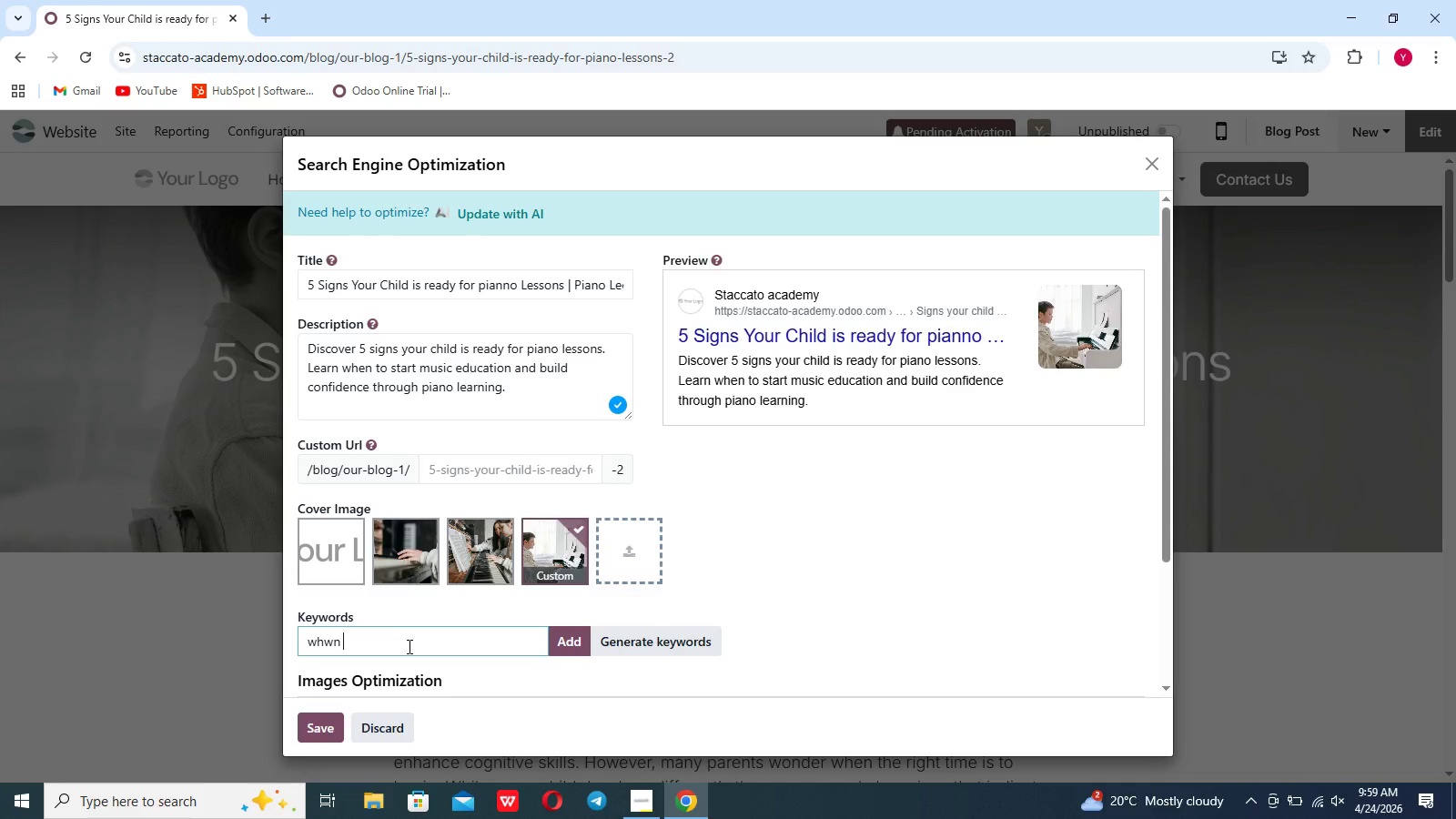 
key(Backspace)
key(Backspace)
key(Backspace)
type(en)
 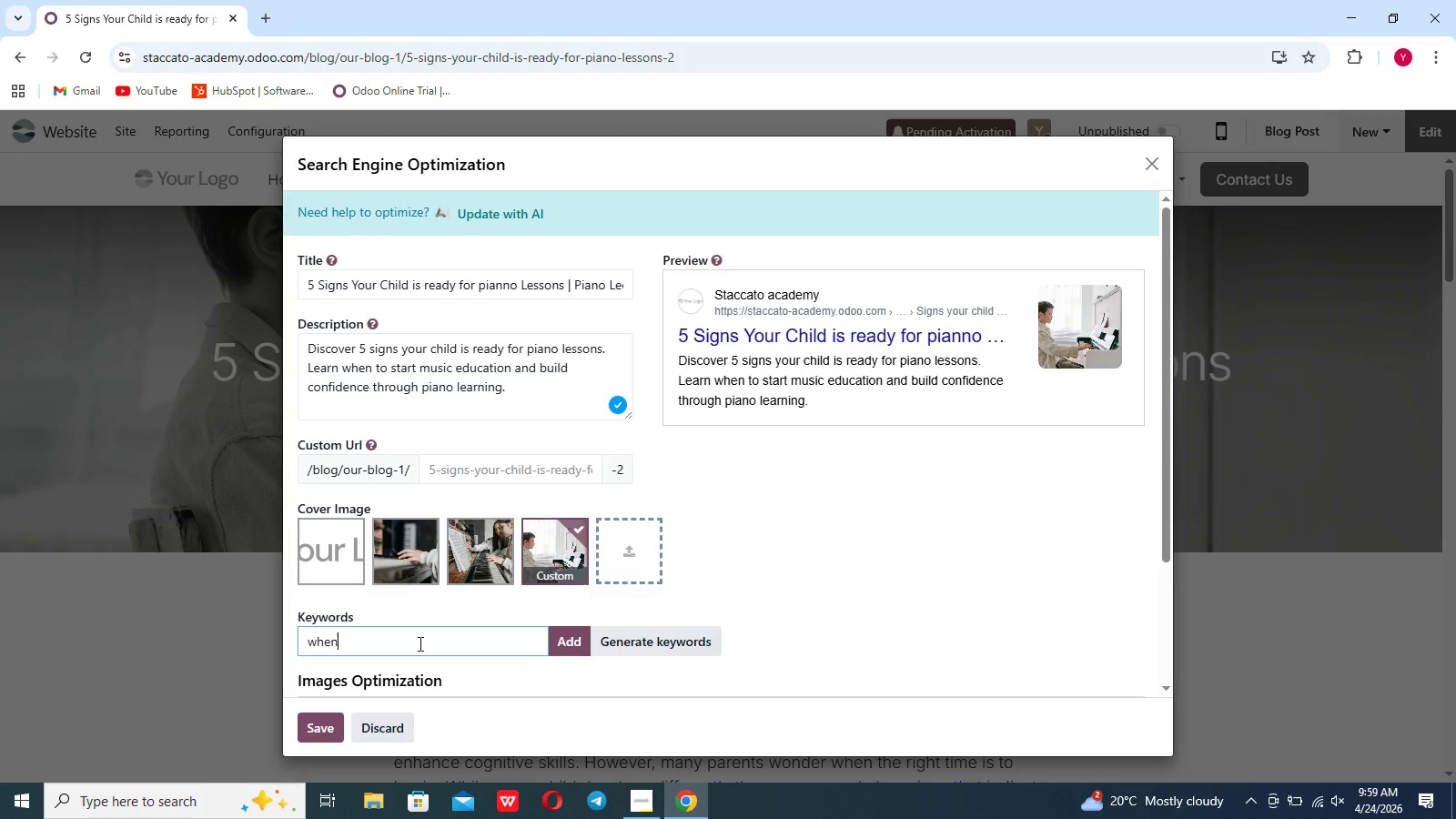 
wait(8.28)
 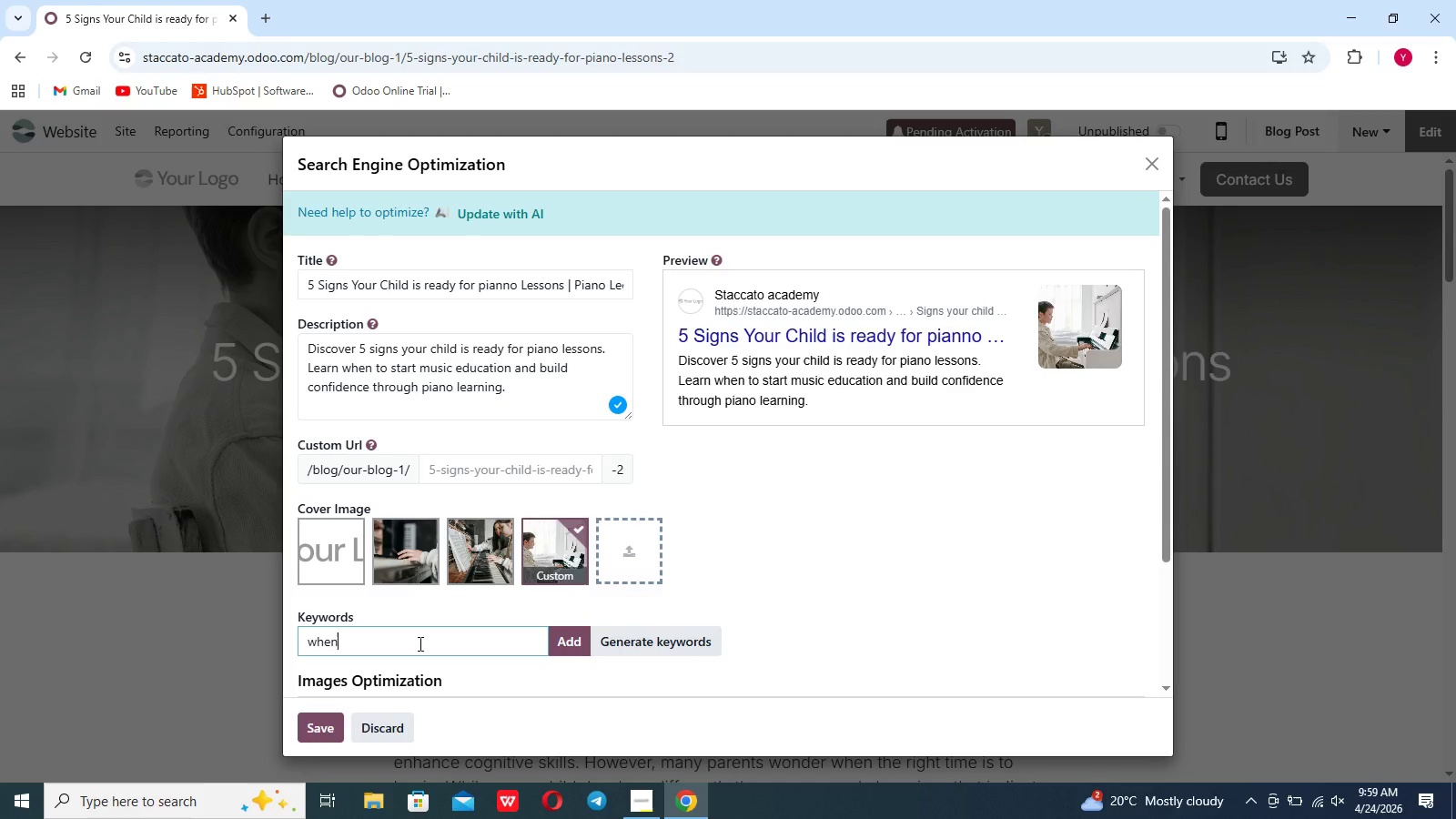 
type( to start piano lessons)
 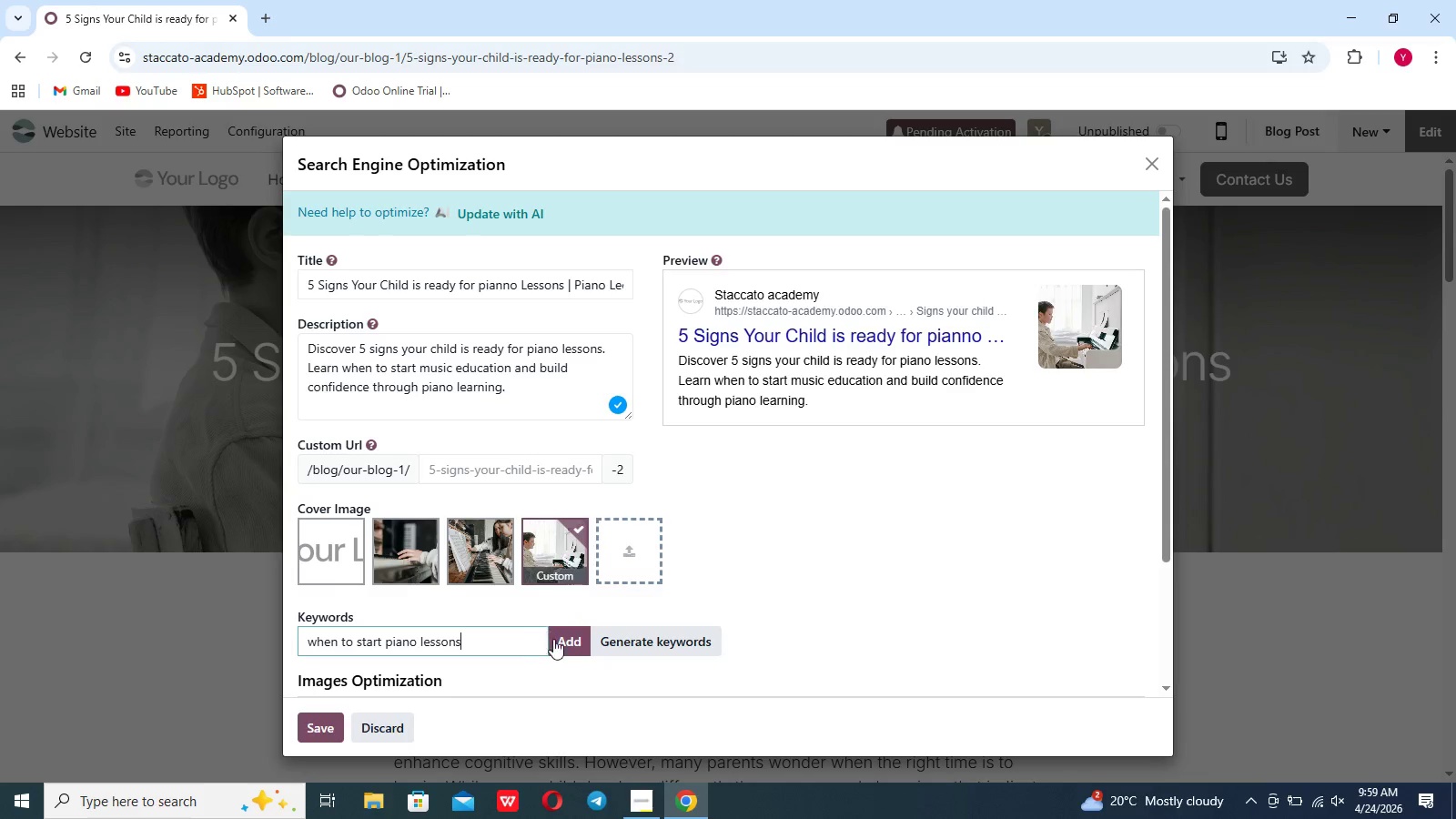 
left_click([572, 646])
 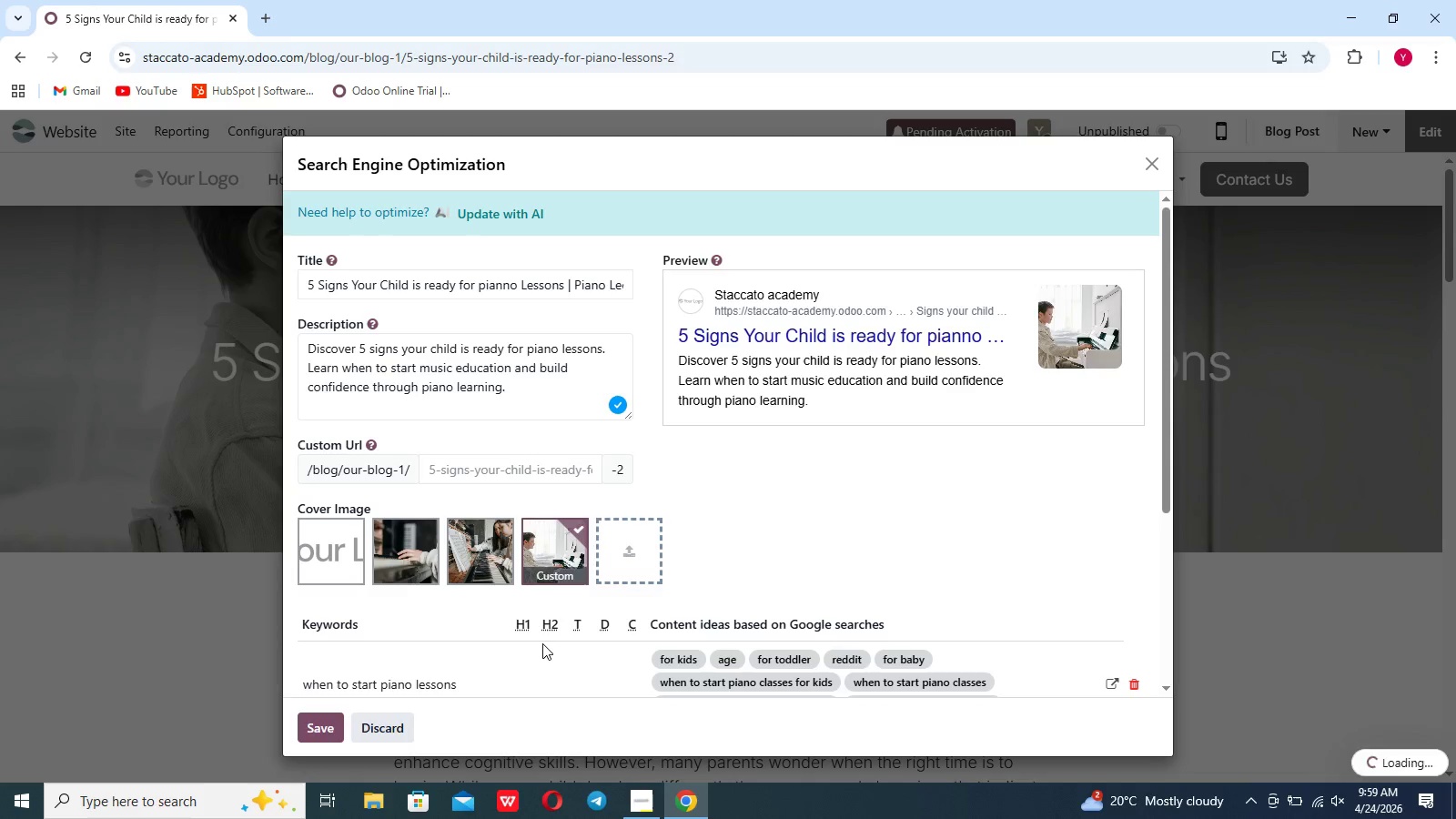 
scroll: coordinate [529, 653], scroll_direction: down, amount: 12.0
 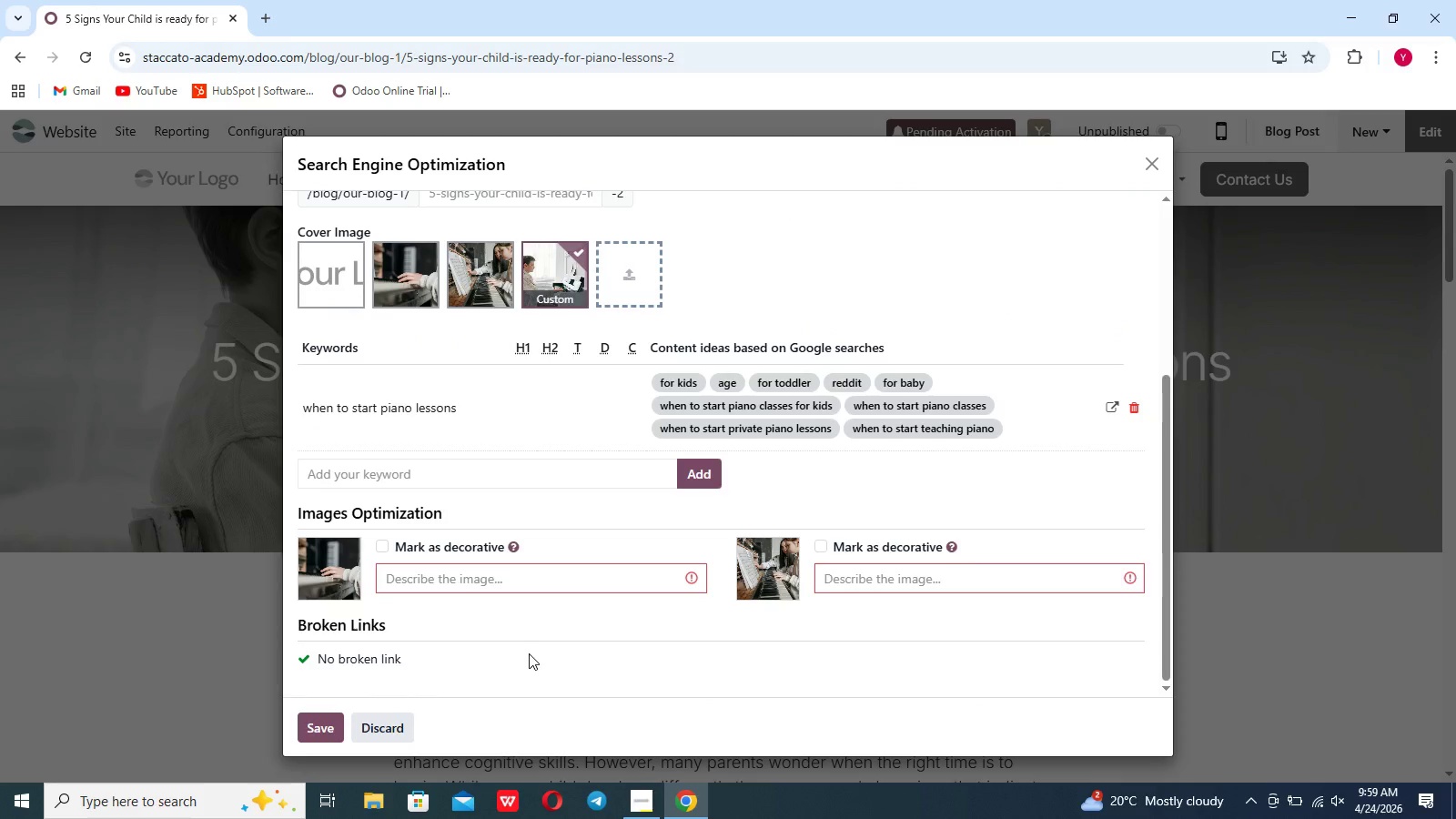 
scroll: coordinate [529, 653], scroll_direction: none, amount: 0.0
 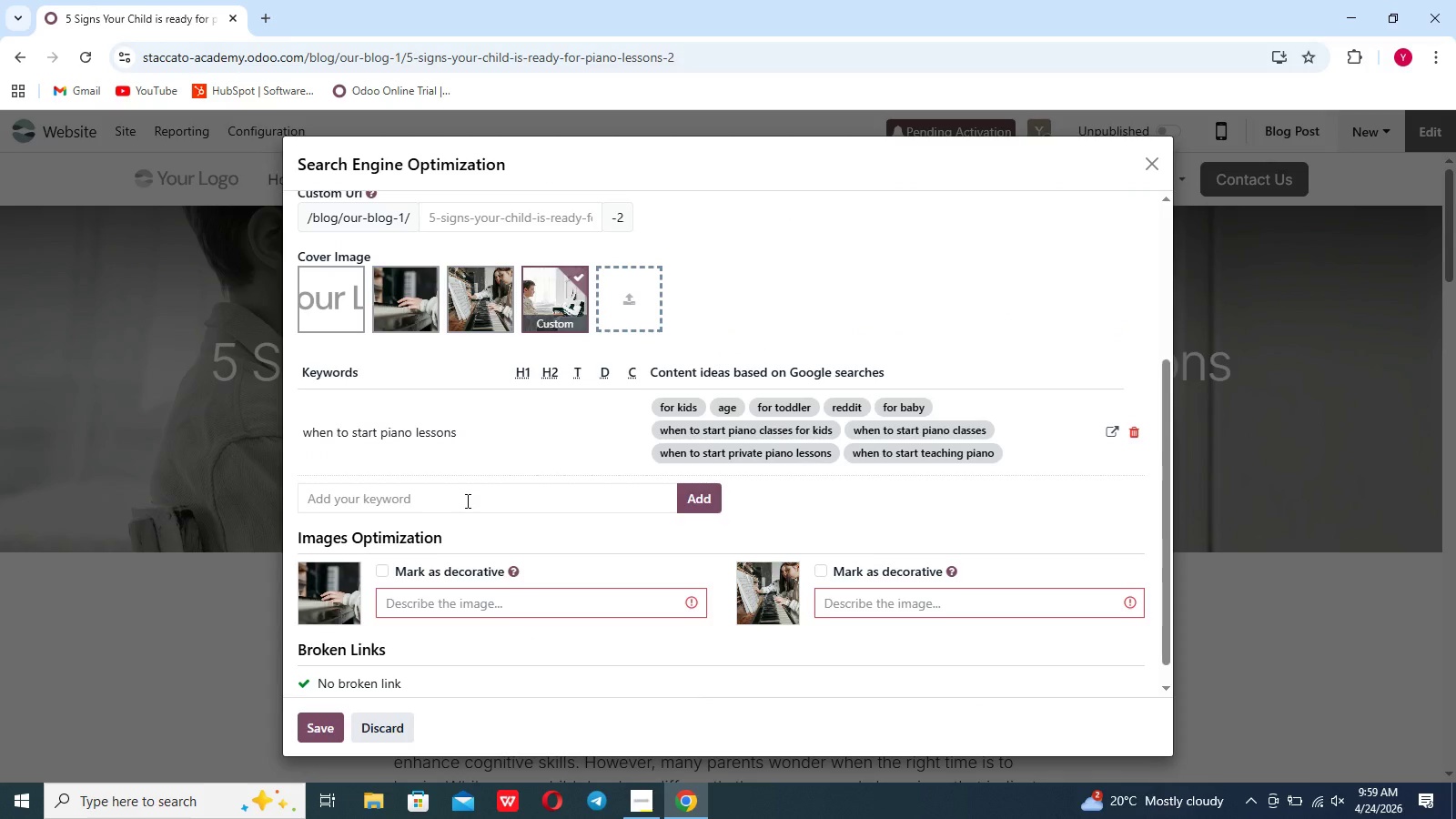 
left_click([466, 500])
 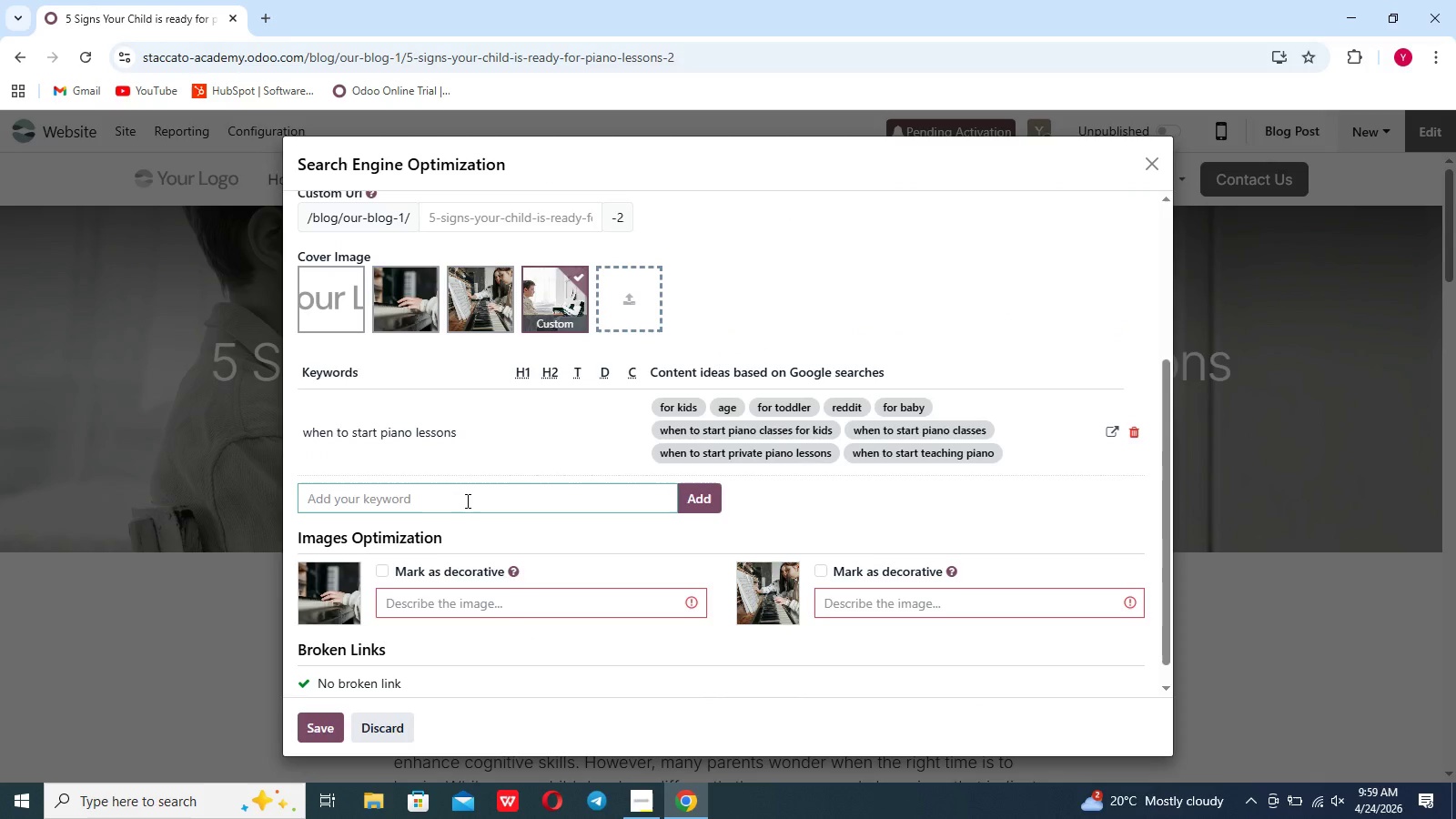 
type(chi)
 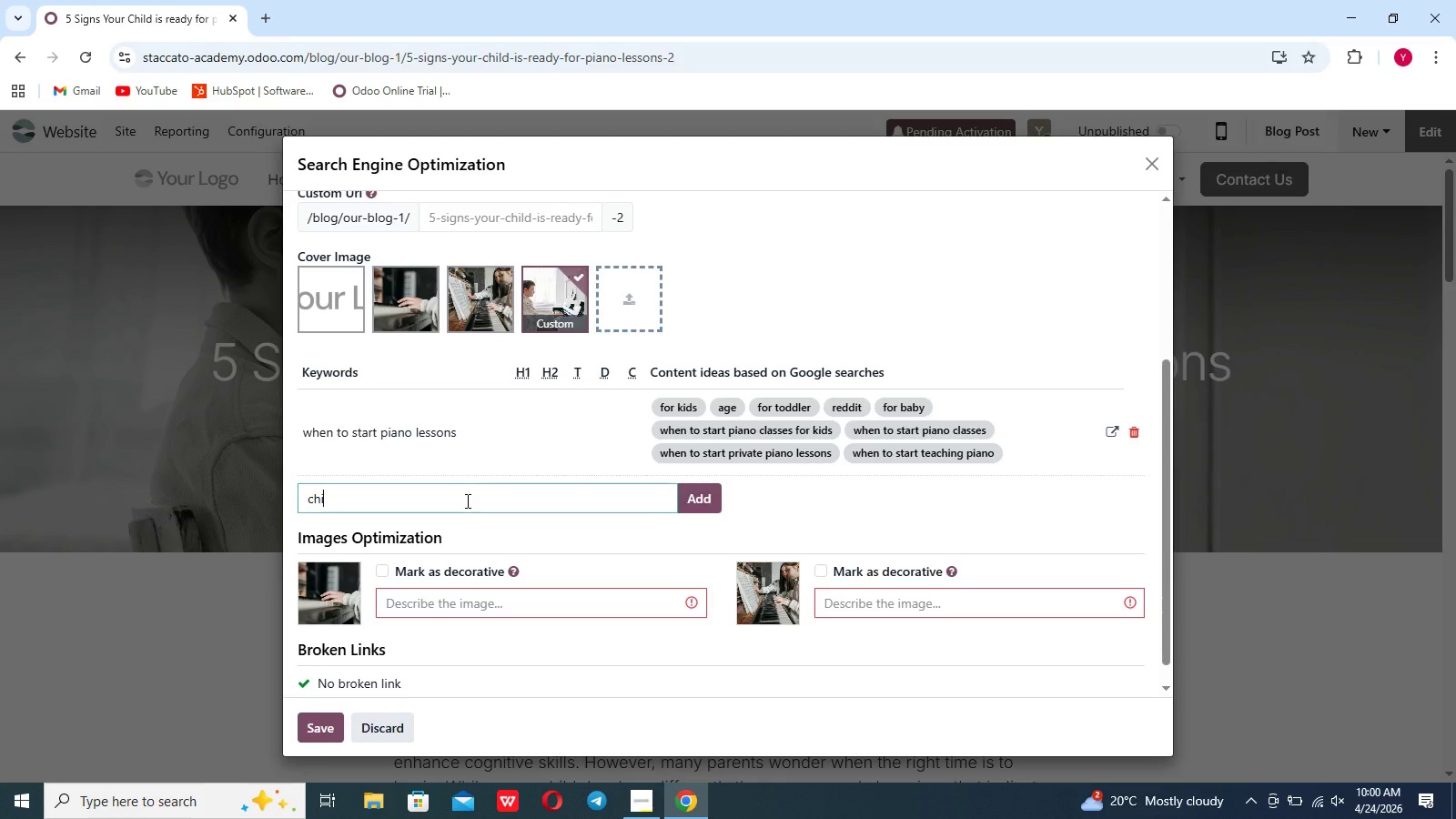 
wait(29.7)
 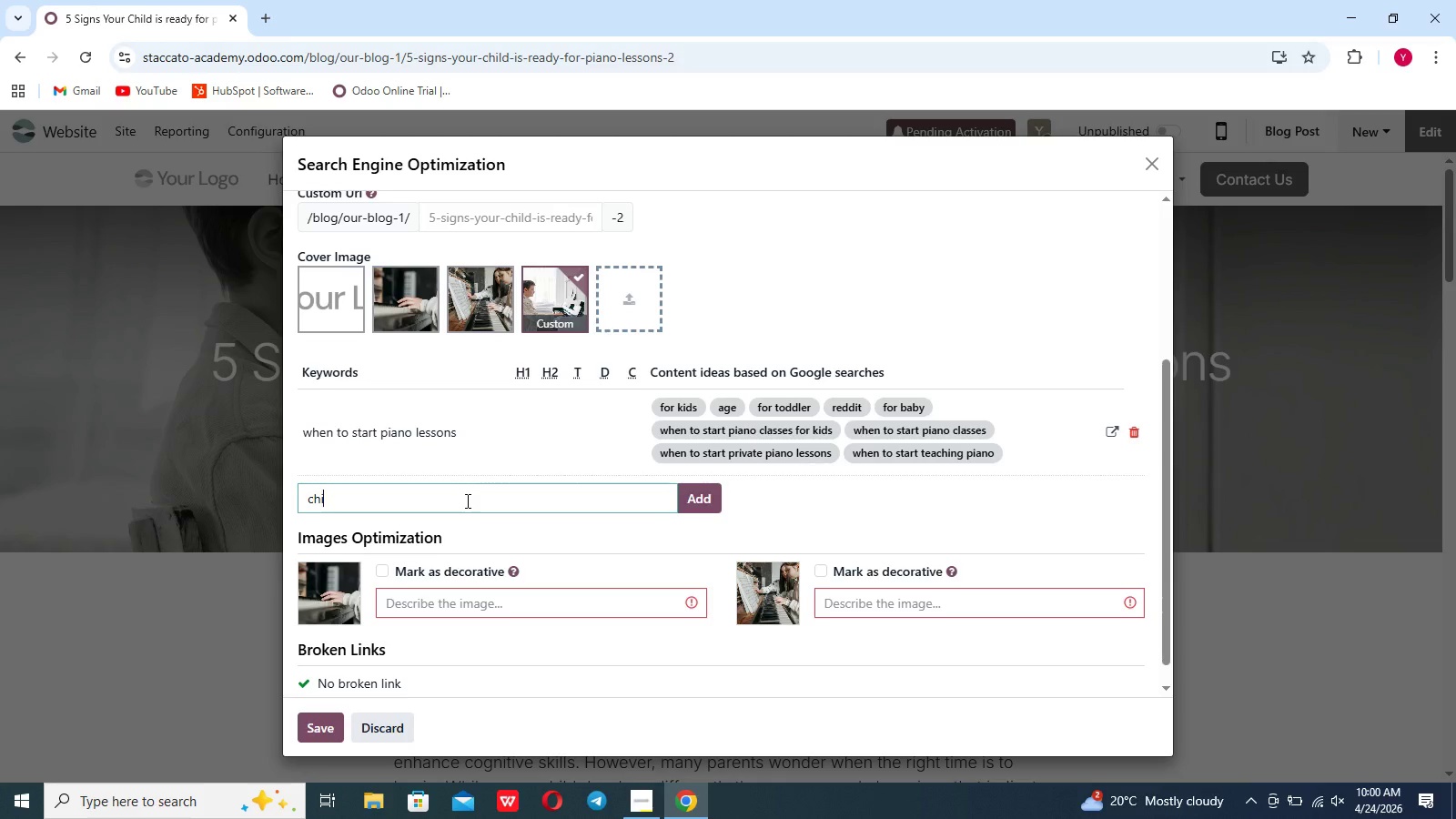 
key(Backspace)
key(Backspace)
key(Backspace)
type(kids piano lessons)
 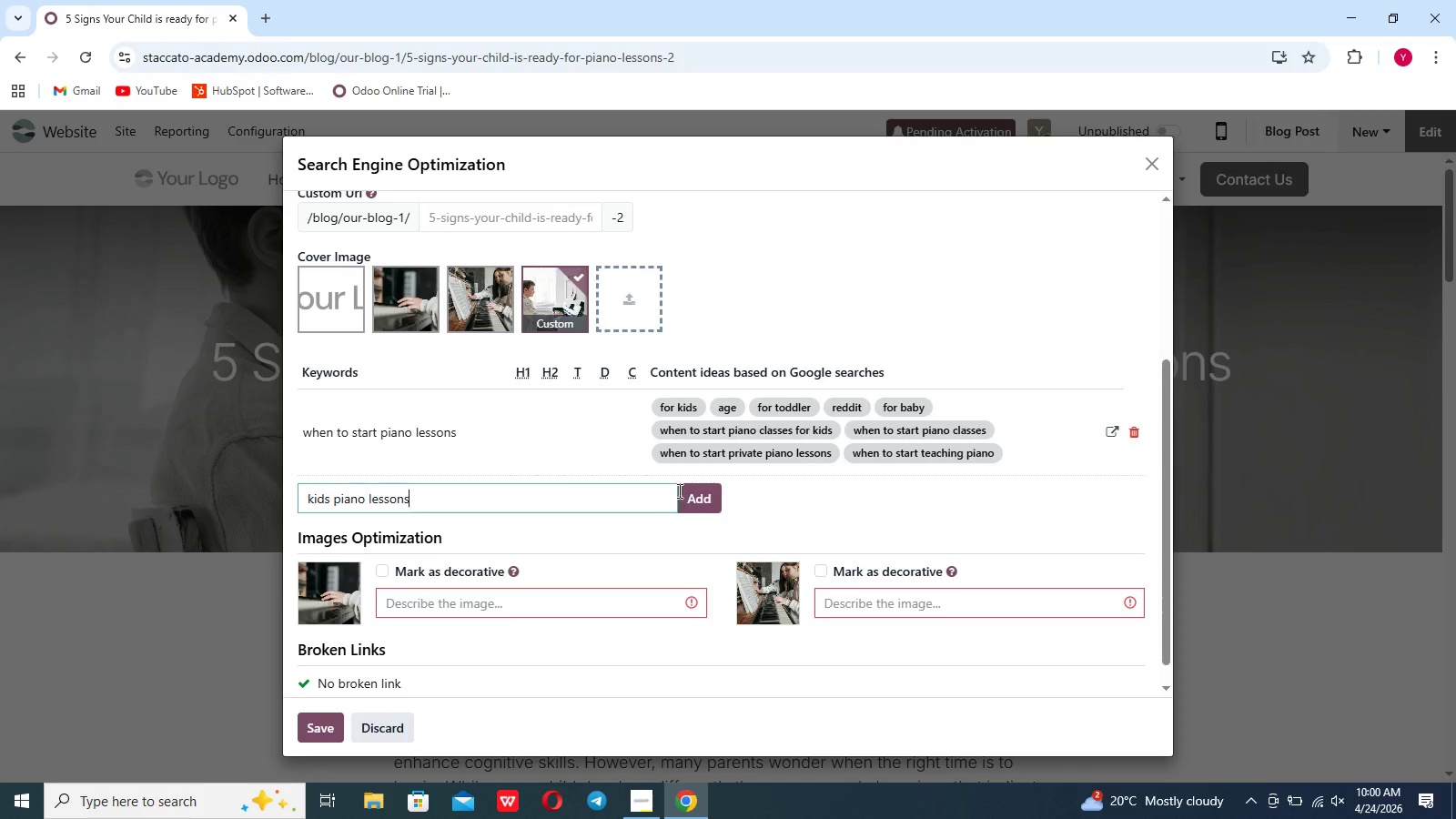 
left_click([702, 501])
 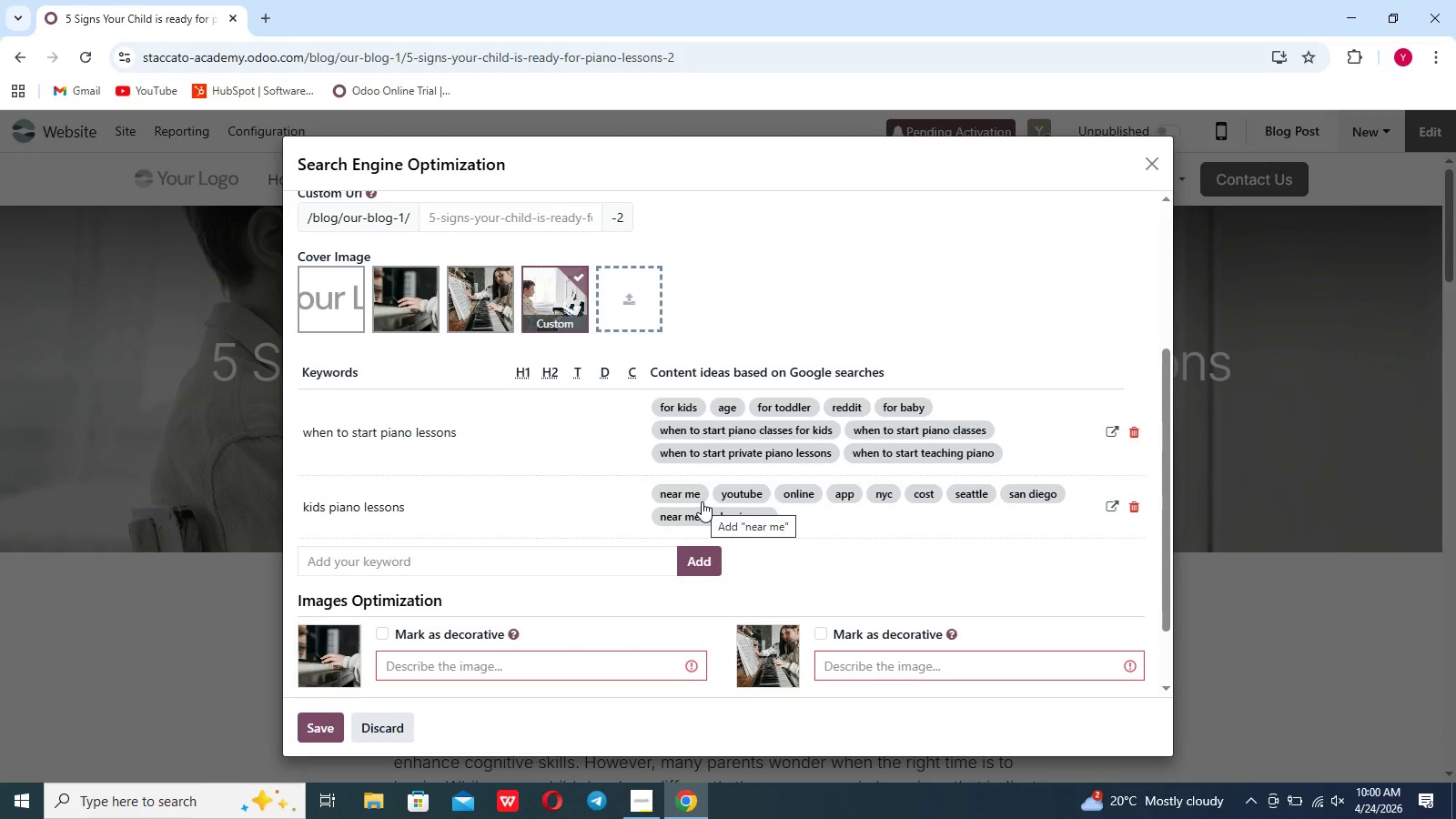 
wait(12.33)
 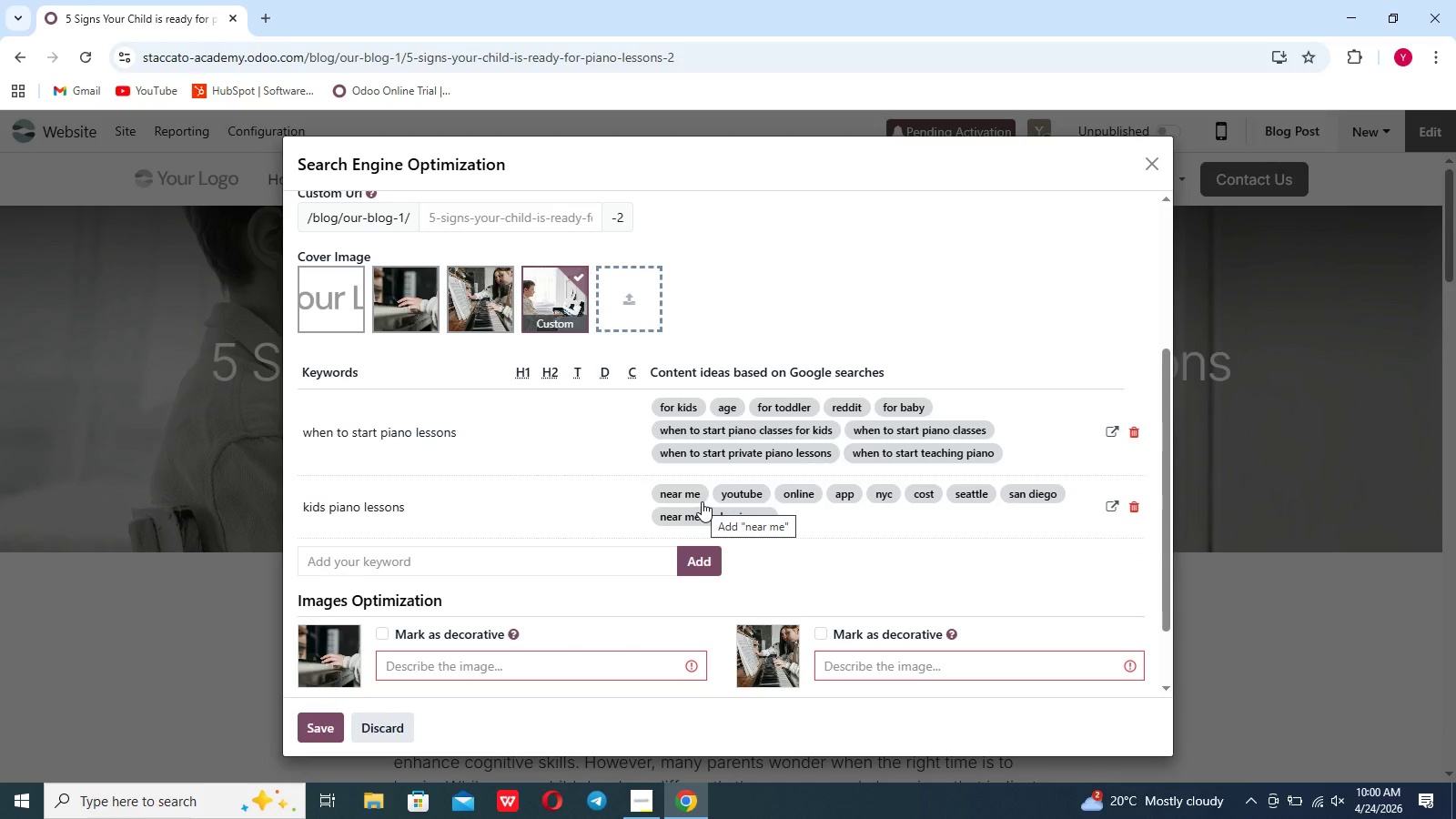 
type(child )
 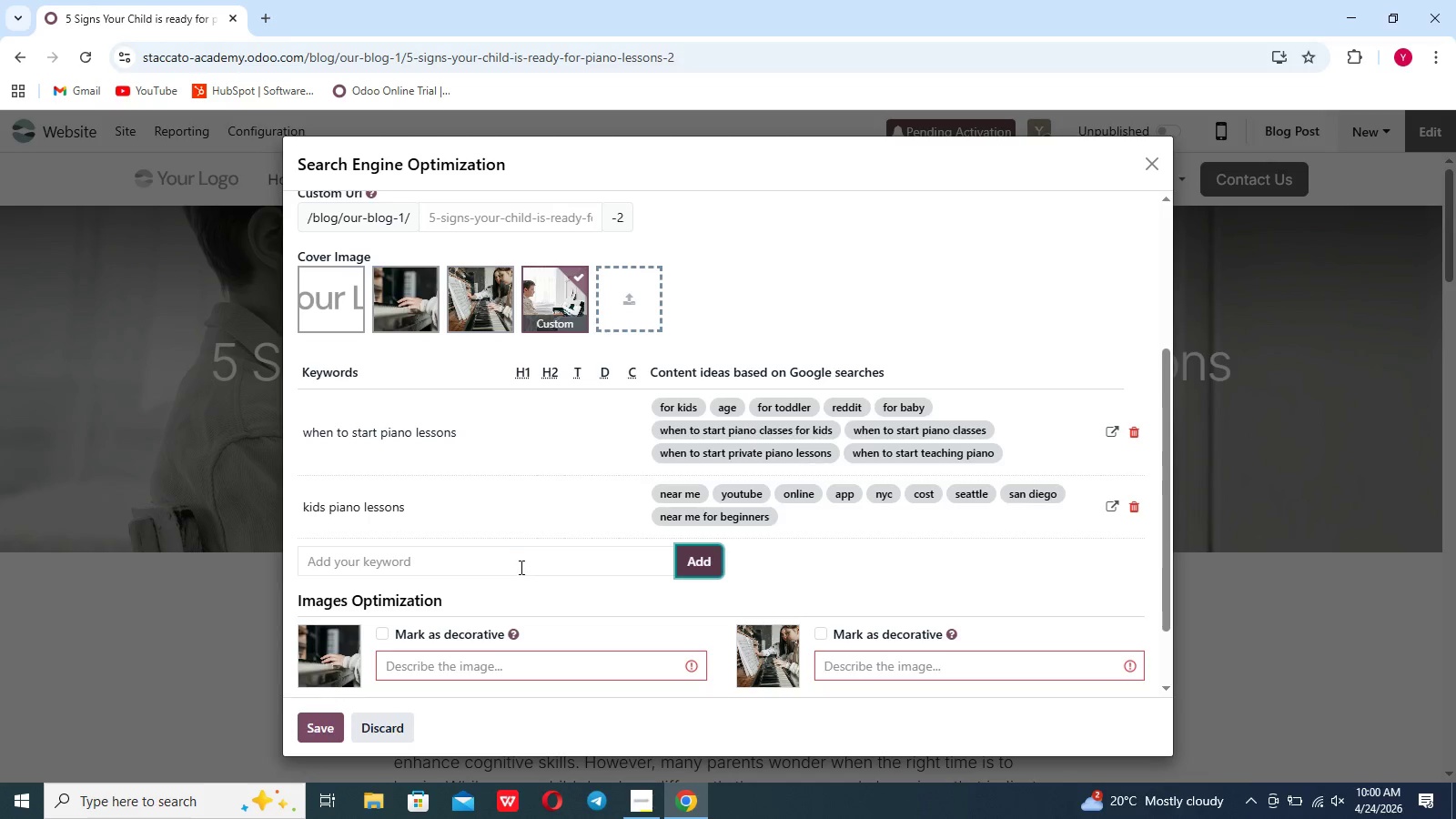 
left_click([520, 569])
 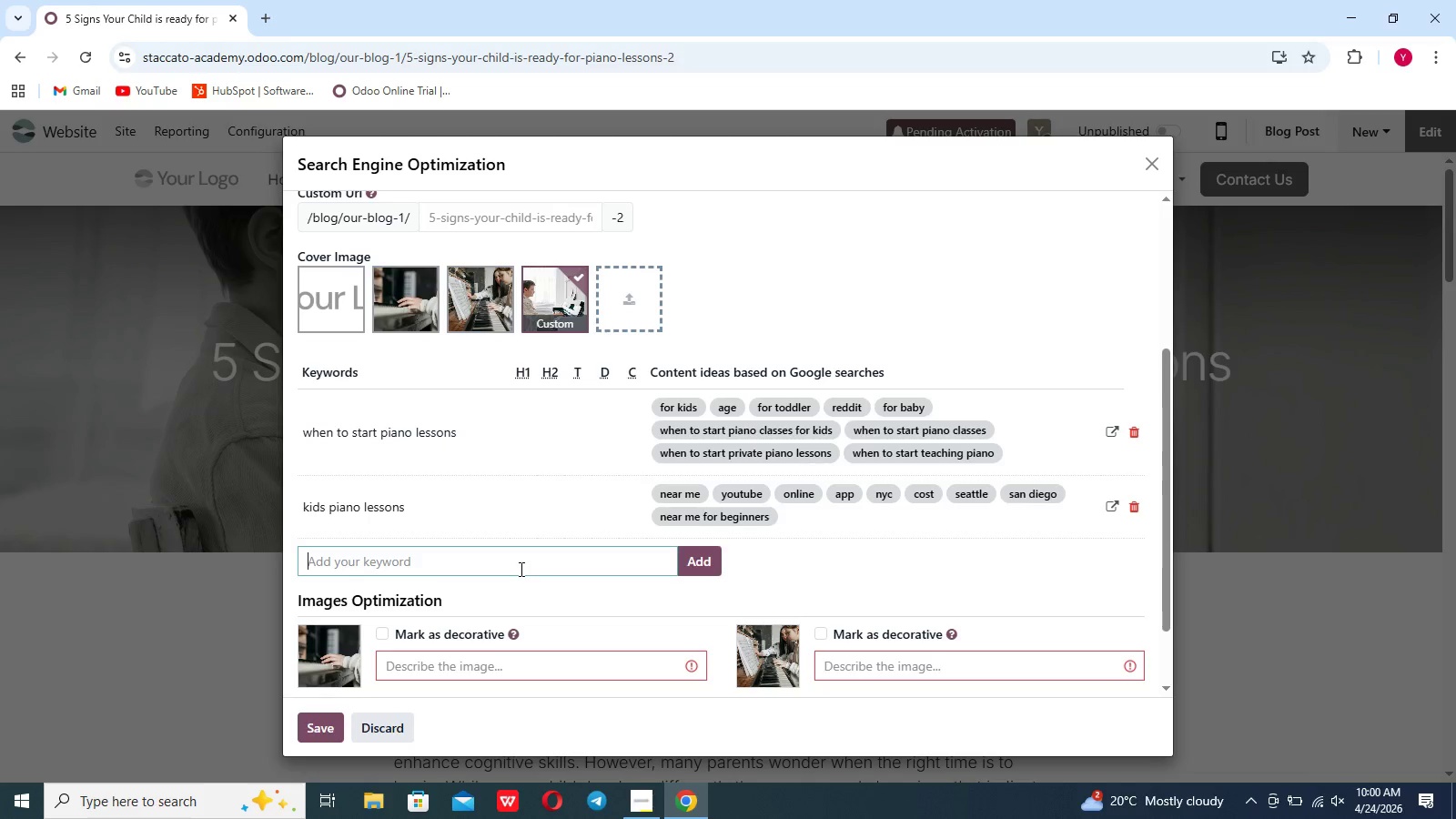 
type(child piano lessons)
 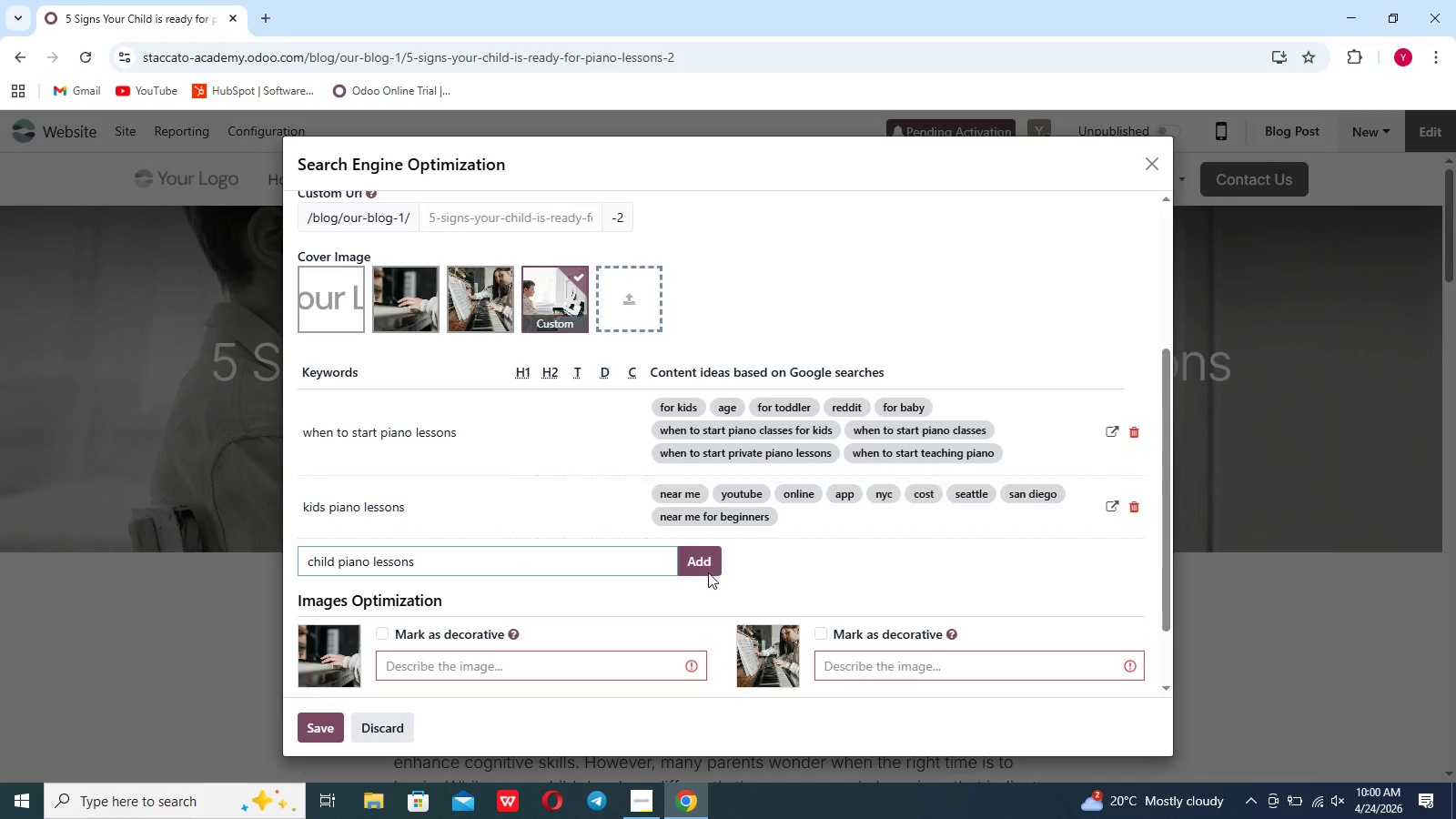 
left_click([705, 570])
 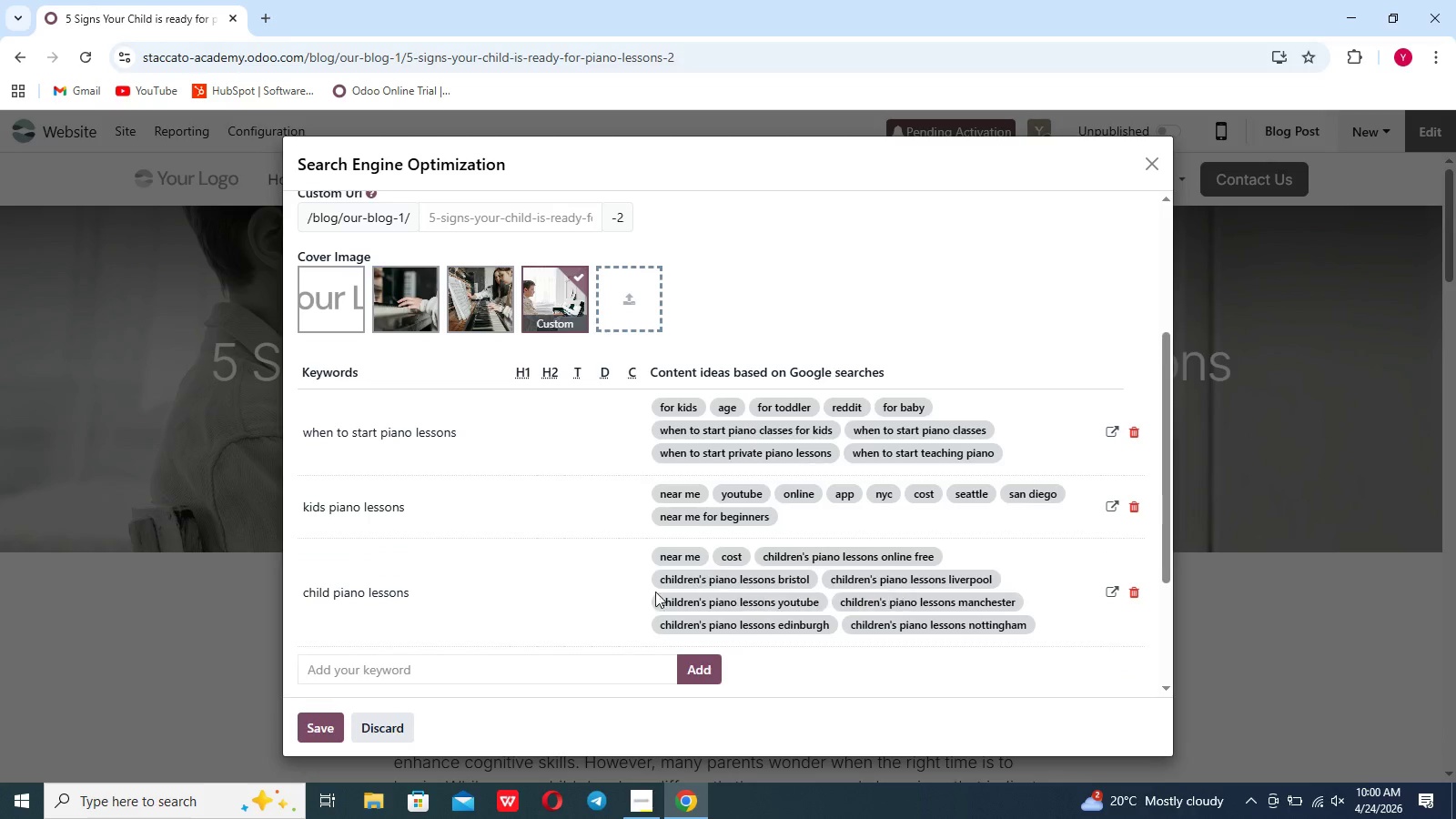 
wait(7.53)
 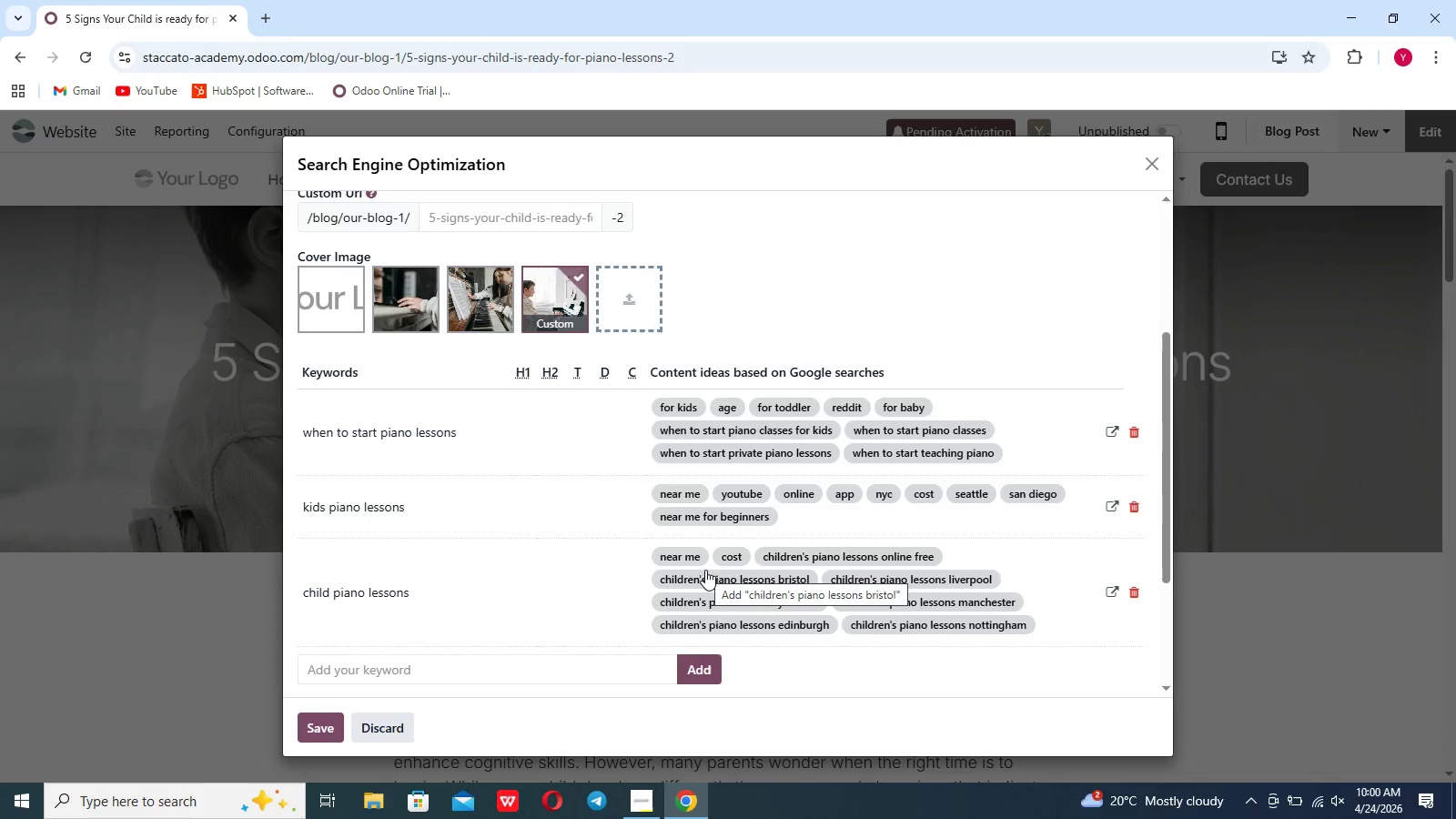 
left_click([328, 713])
 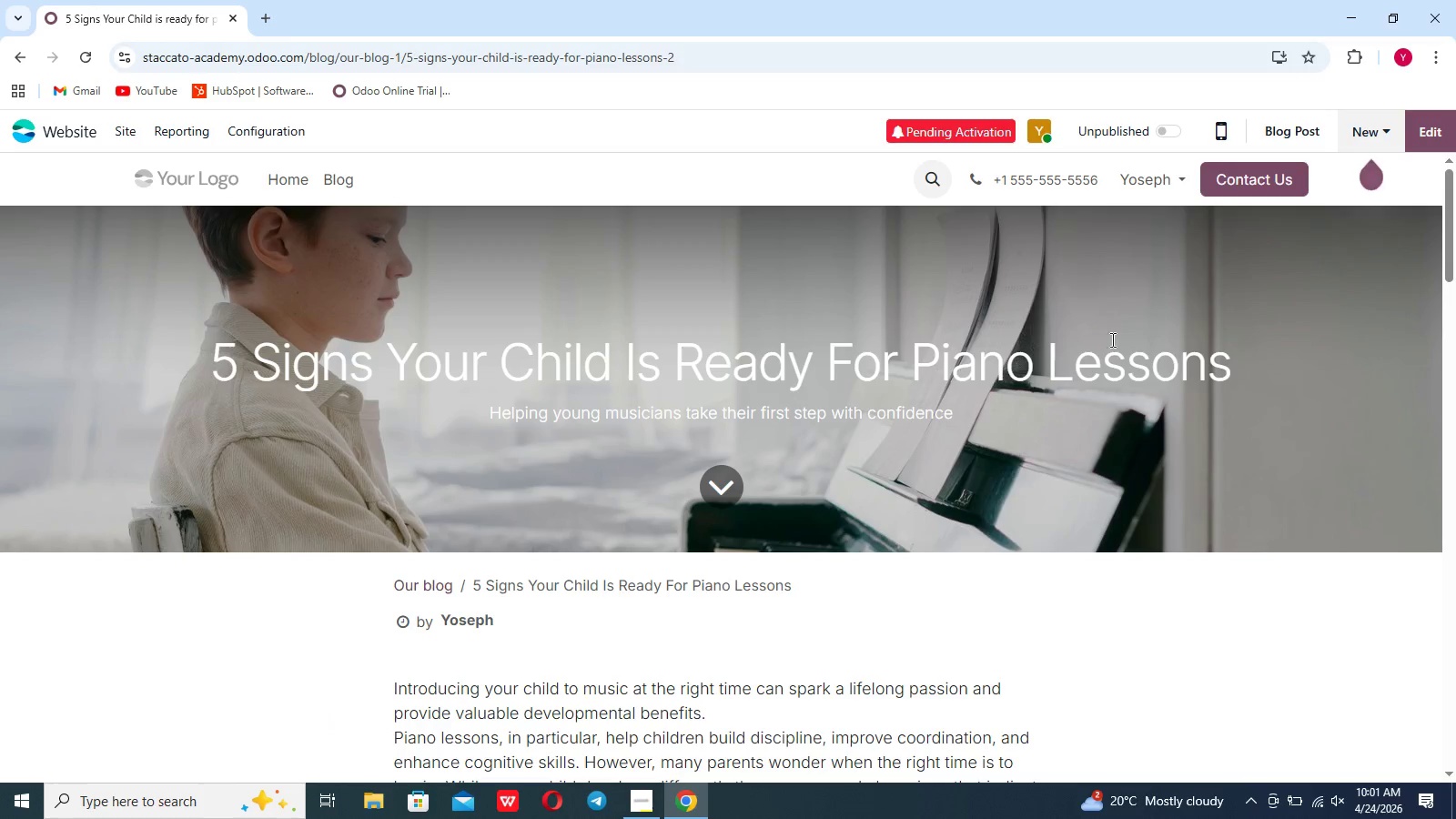 
wait(5.69)
 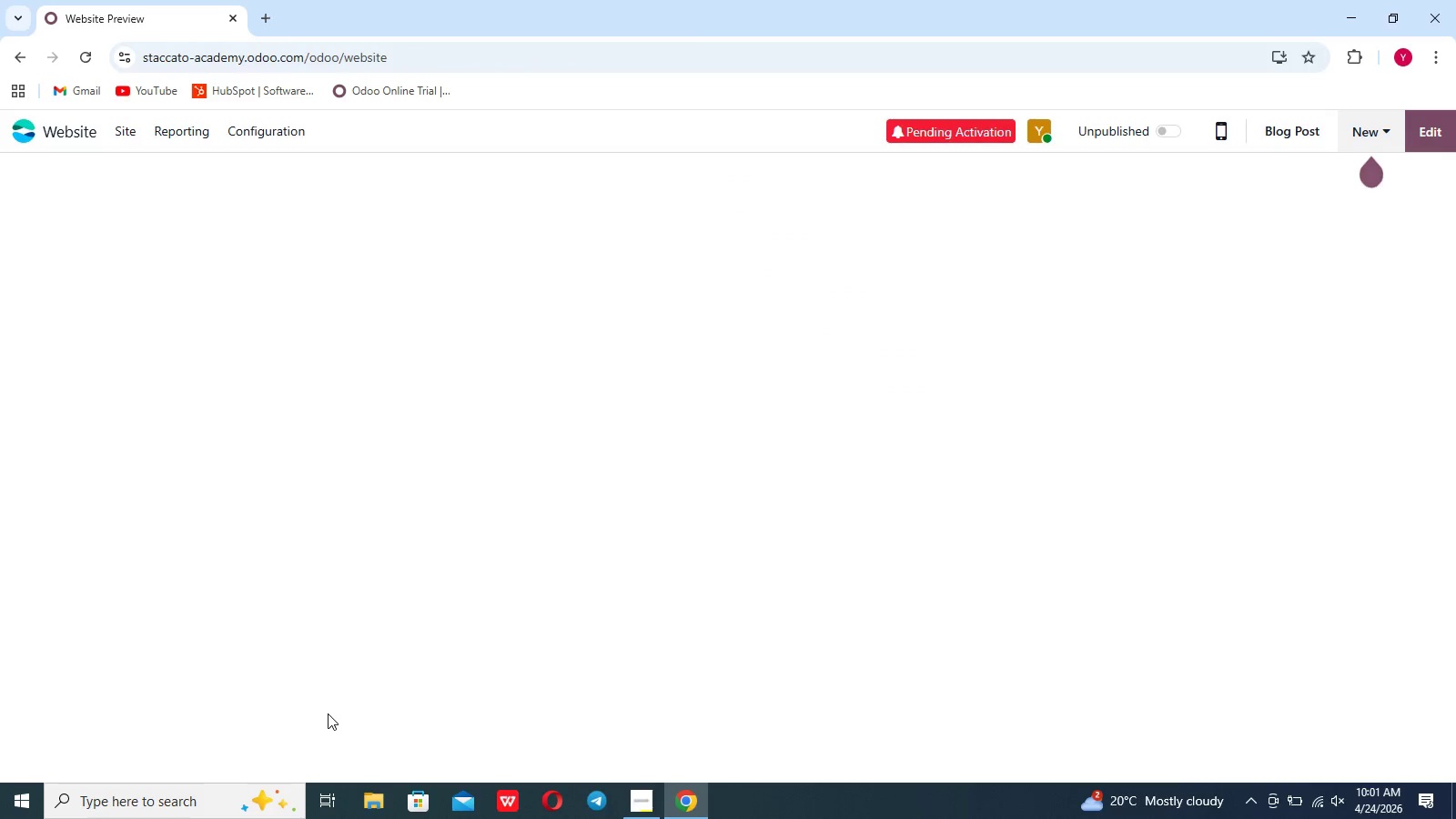 
left_click([1269, 129])
 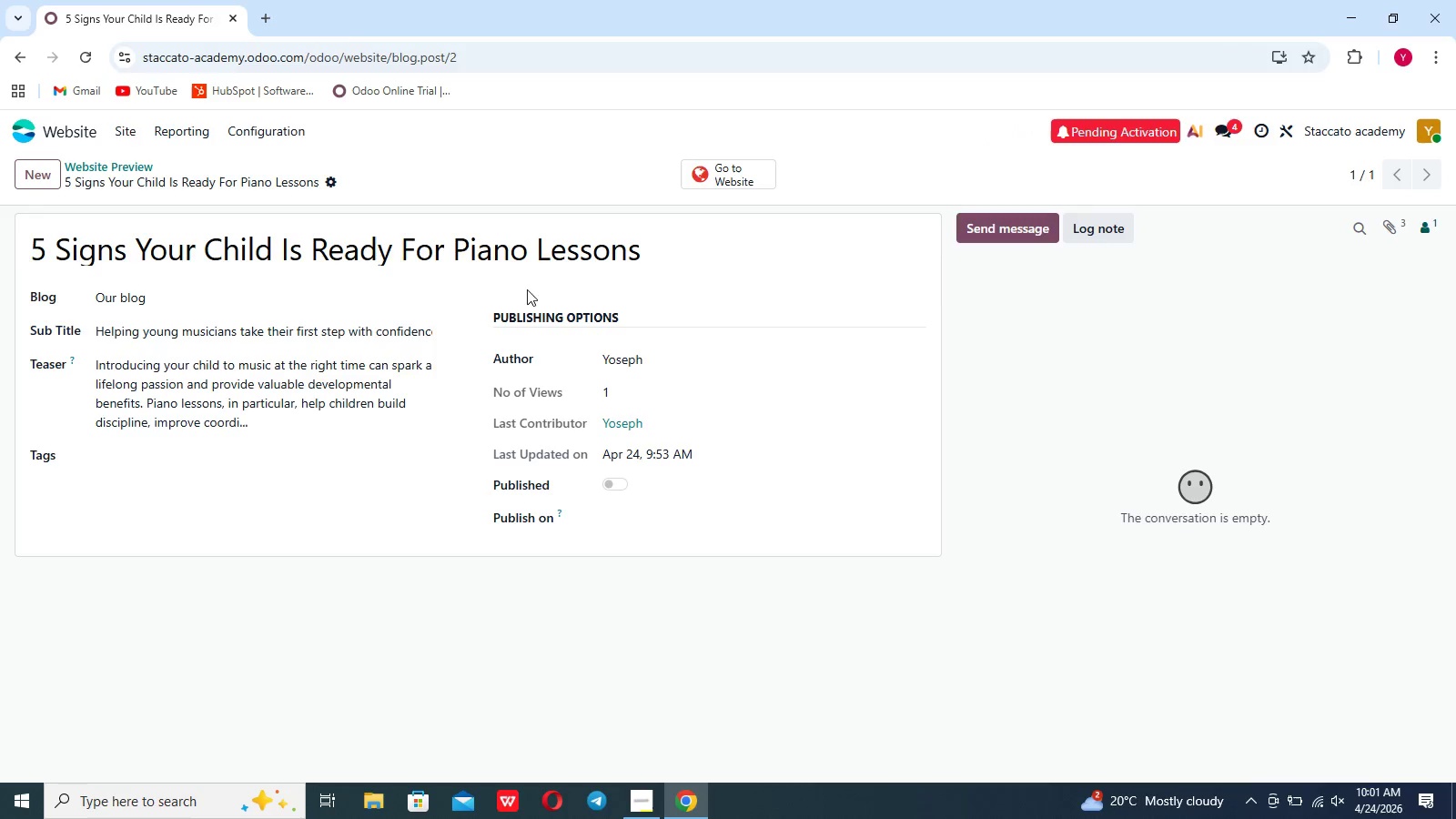 
left_click([214, 443])
 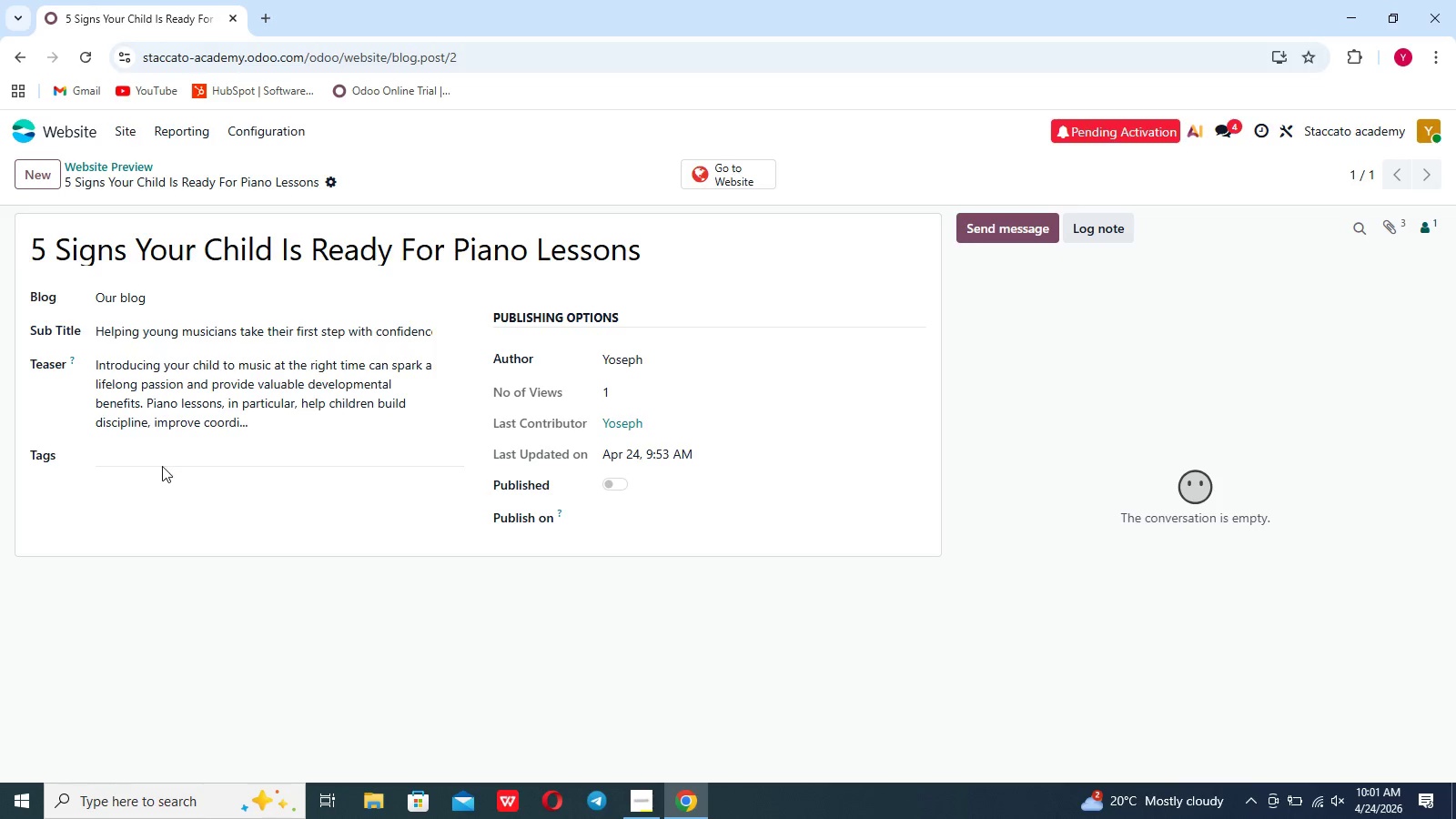 
left_click([162, 466])
 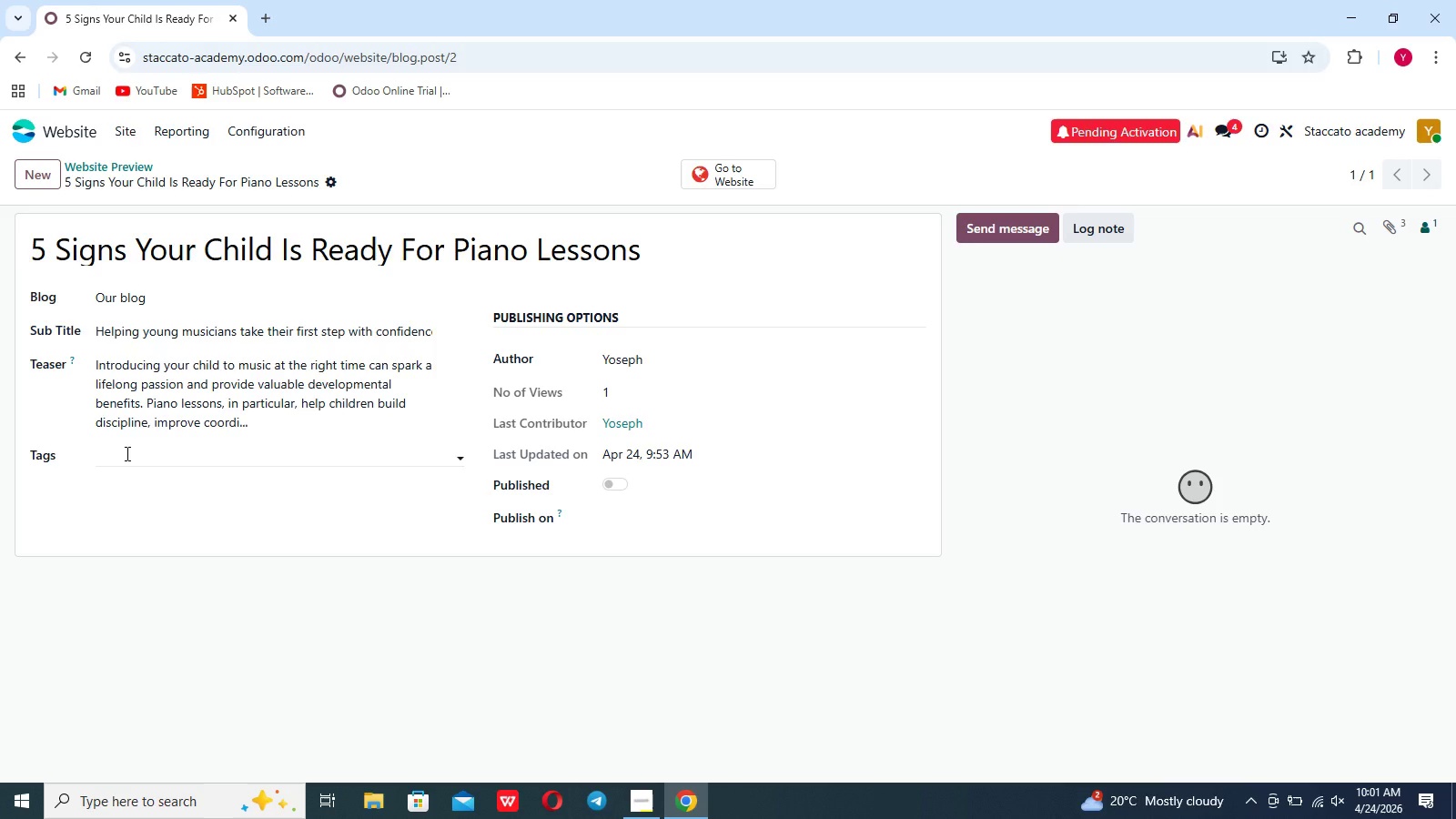 
left_click([126, 453])
 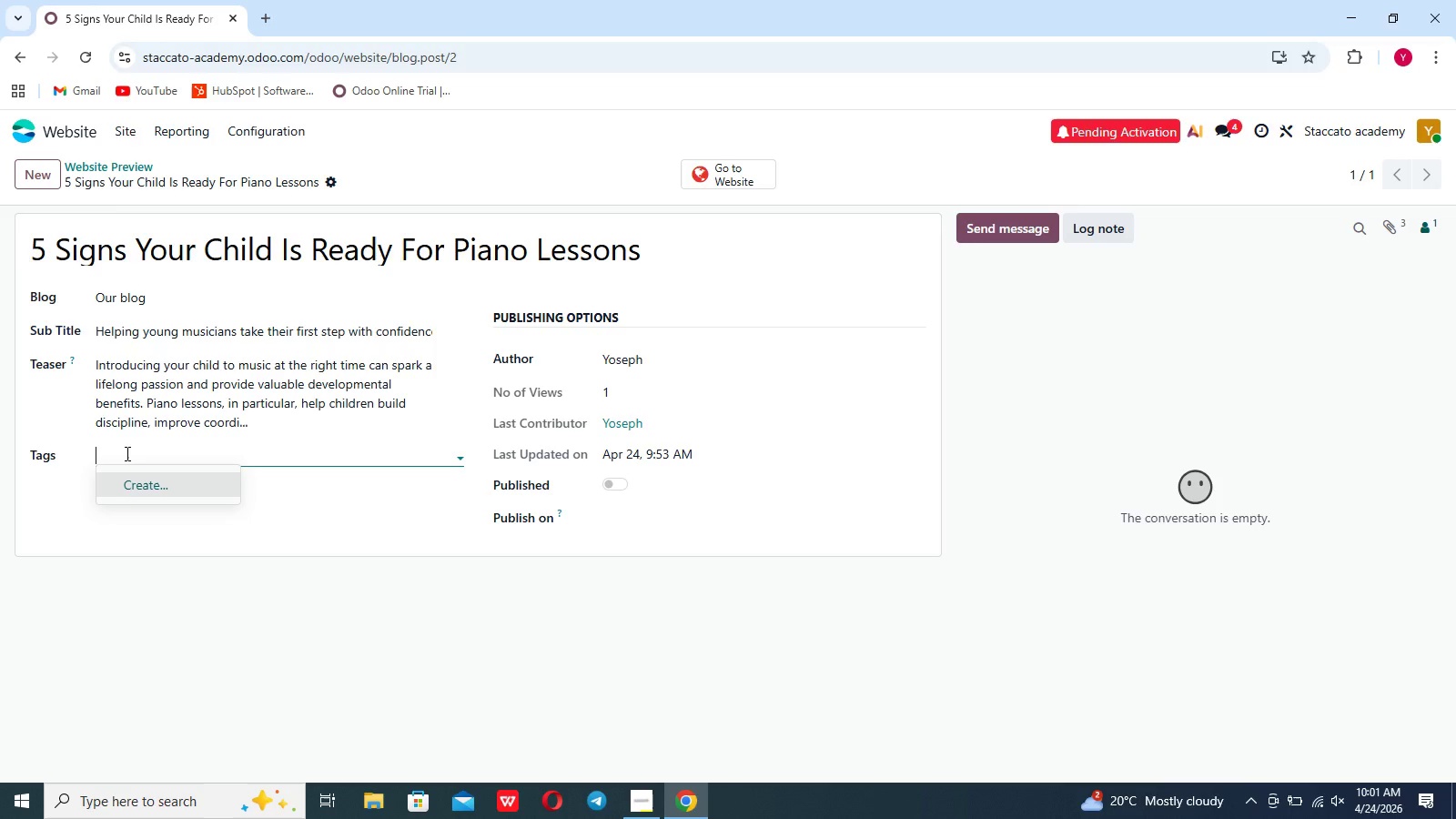 
wait(13.67)
 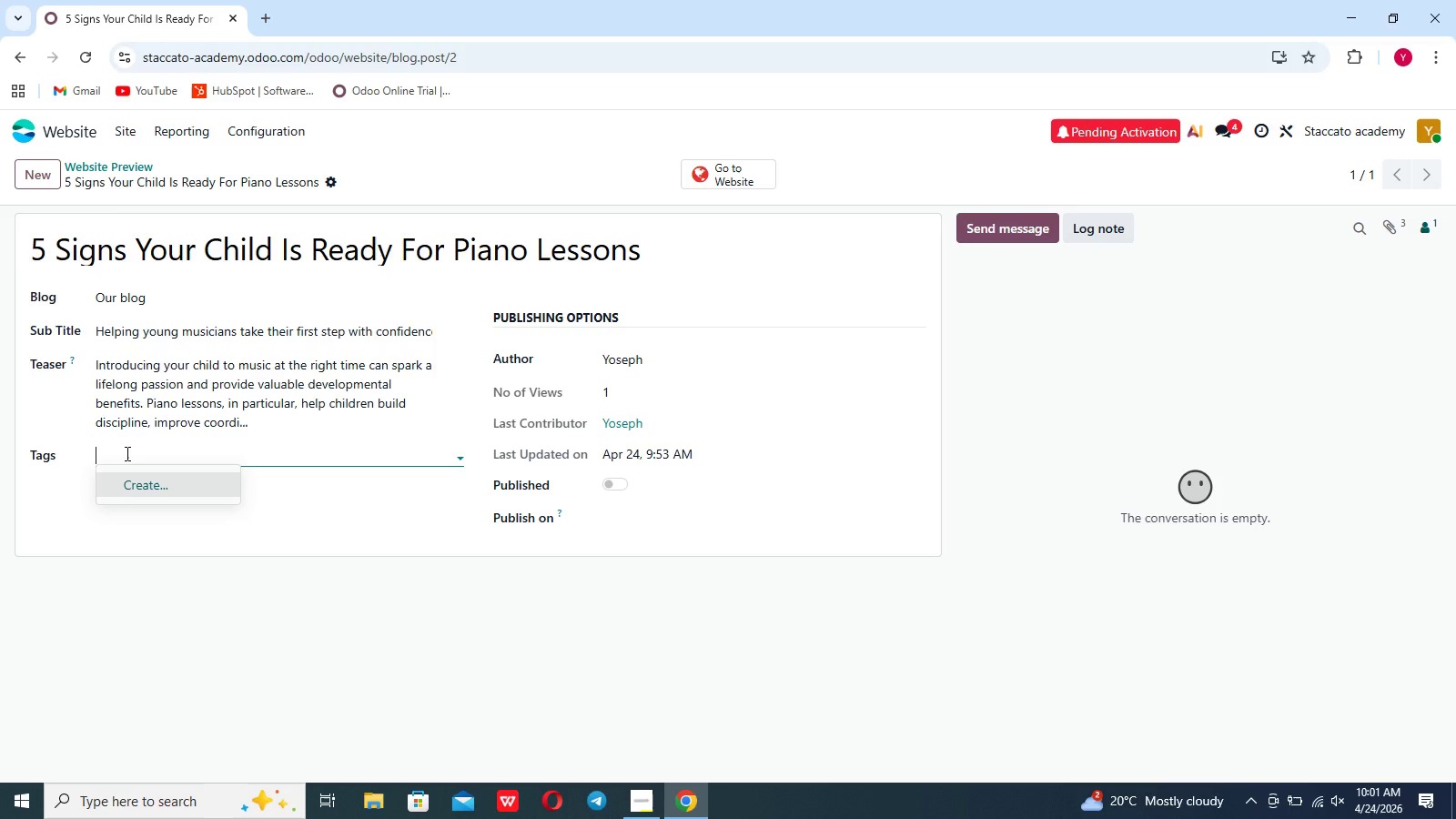 
type(parneting)
 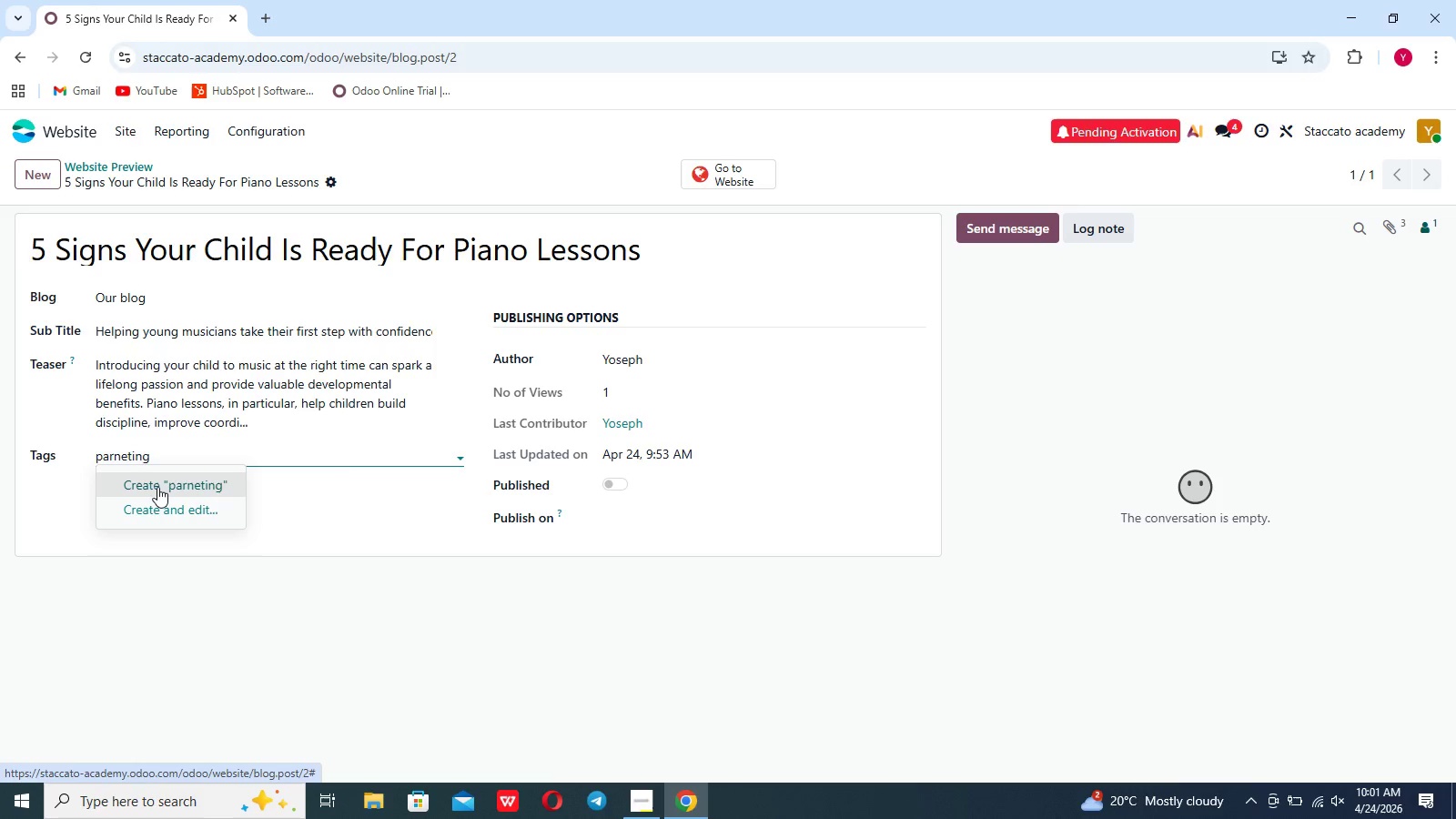 
key(Backspace)
key(Backspace)
key(Backspace)
key(Backspace)
key(Backspace)
key(Backspace)
type(enting)
 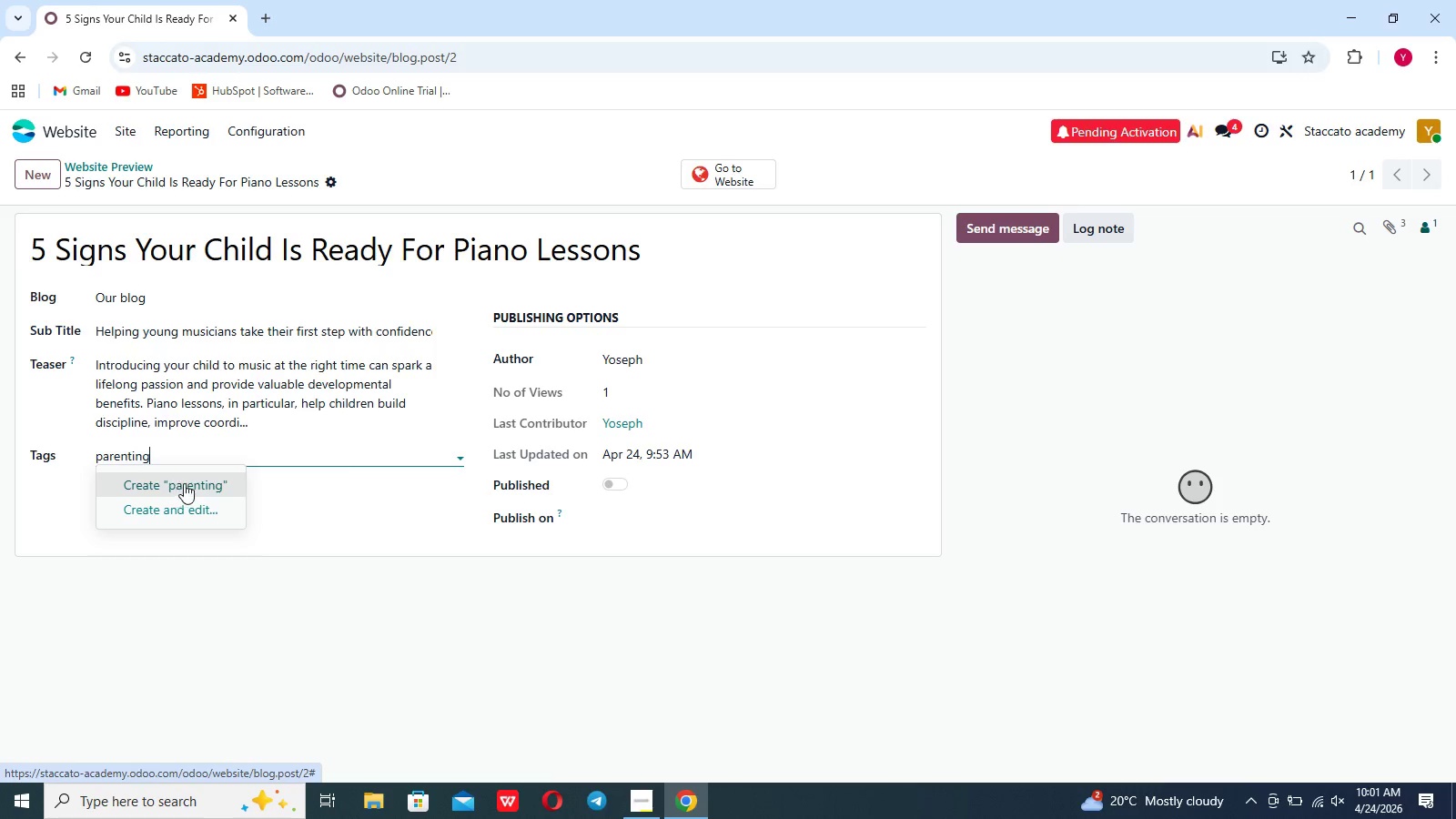 
left_click([186, 483])
 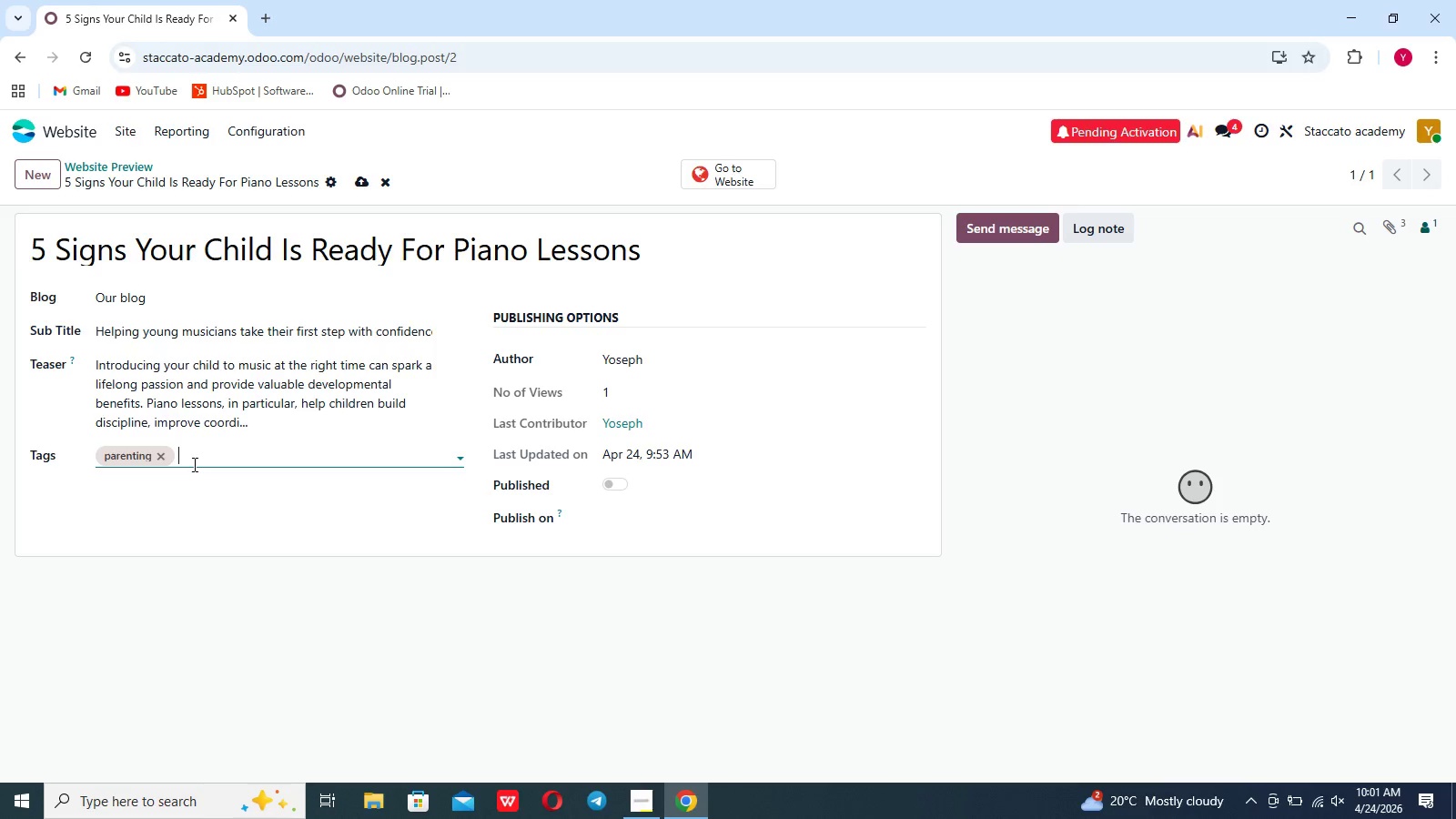 
type(Music tips)
 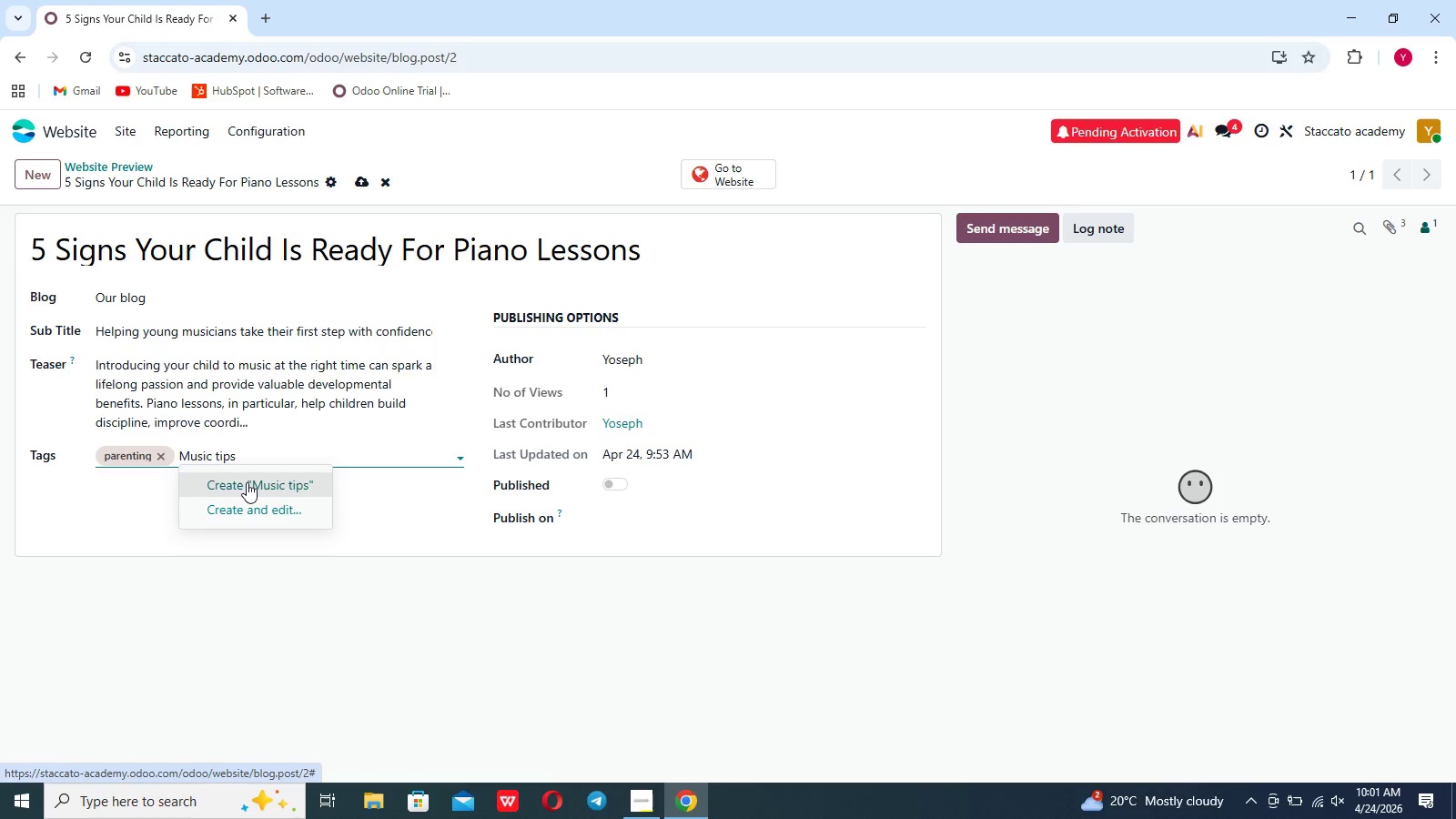 
left_click([247, 482])
 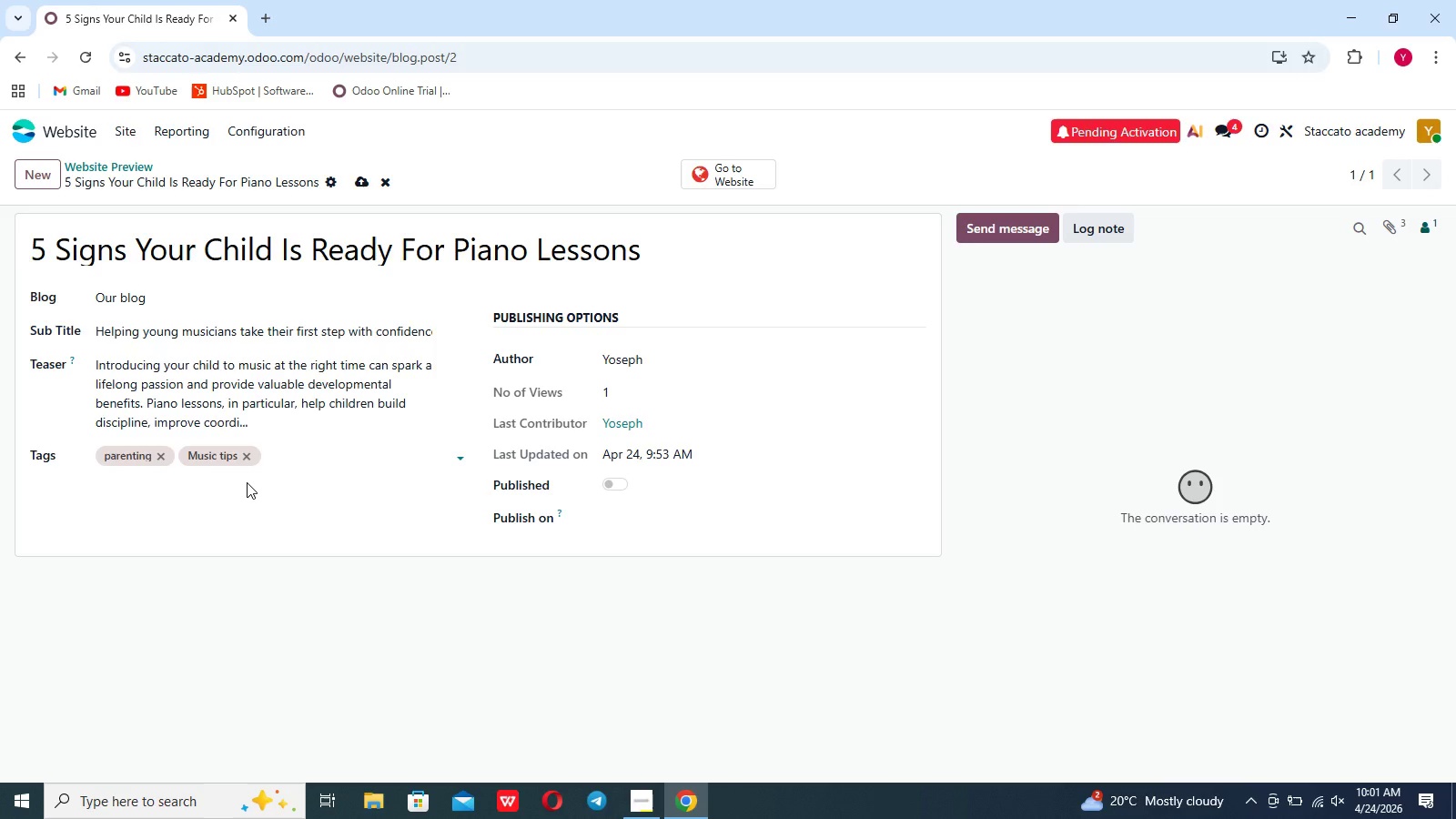 
wait(17.5)
 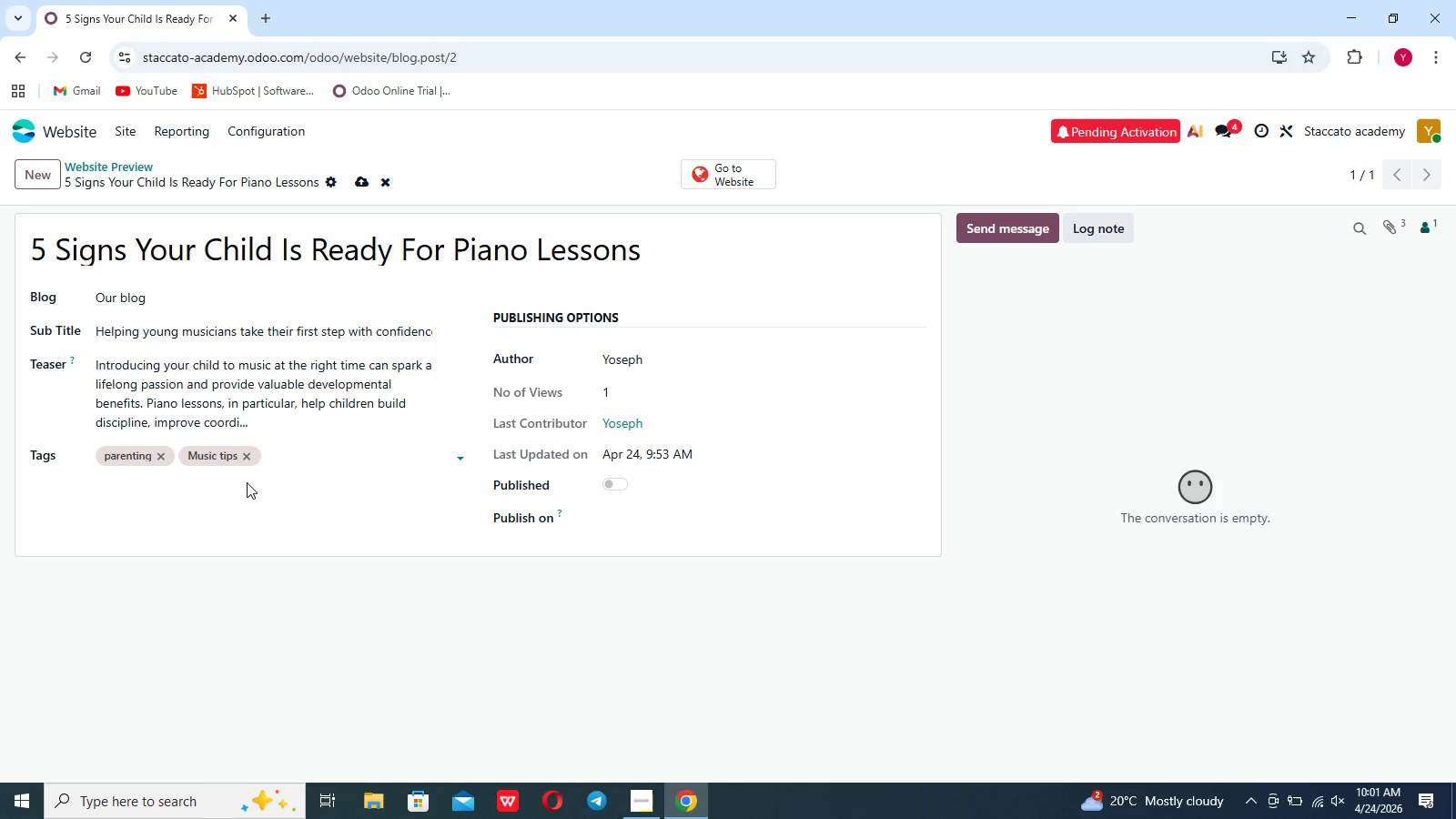 
left_click([278, 454])
 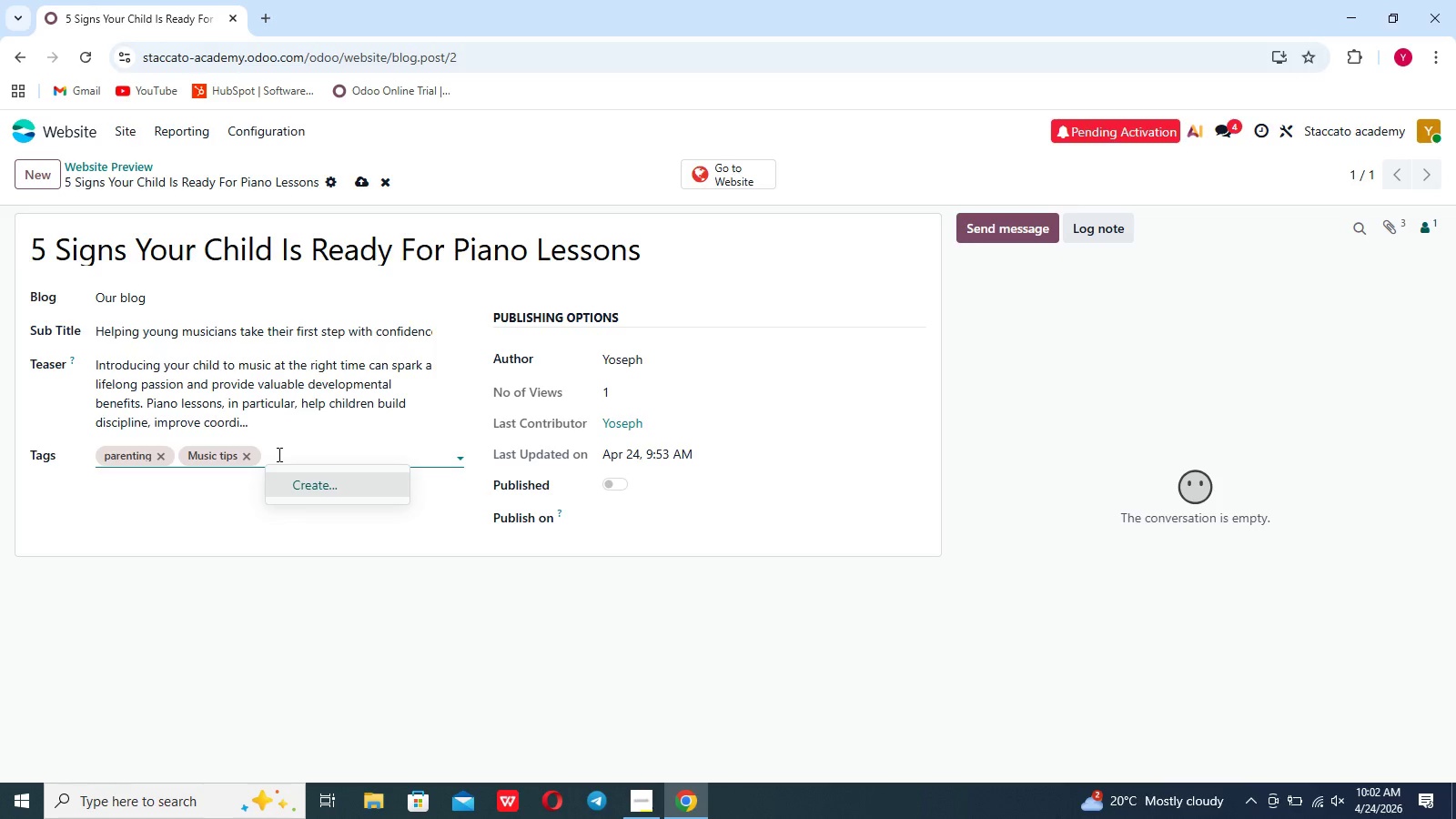 
wait(5.94)
 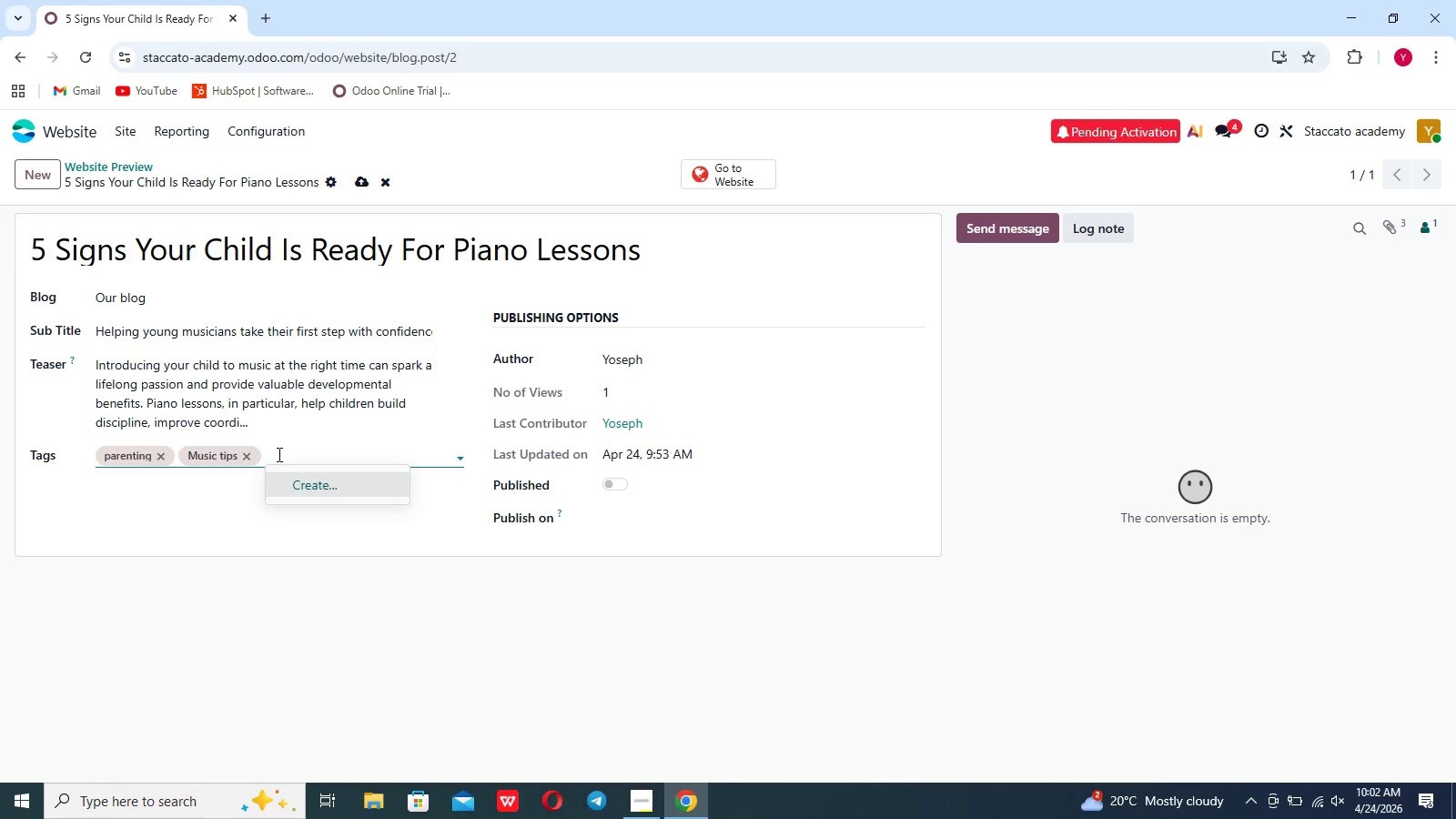 
type(piano)
 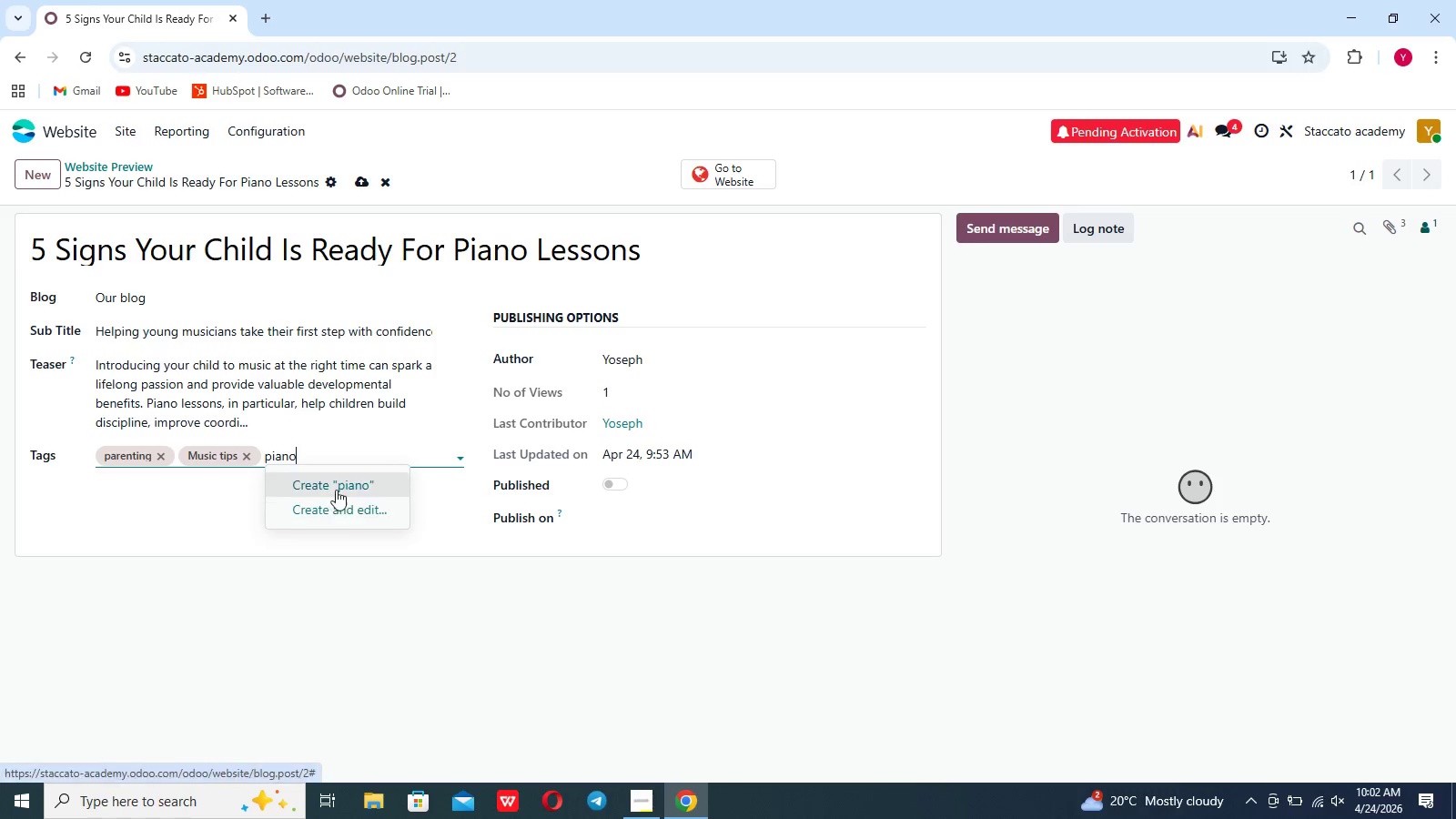 
left_click([339, 487])
 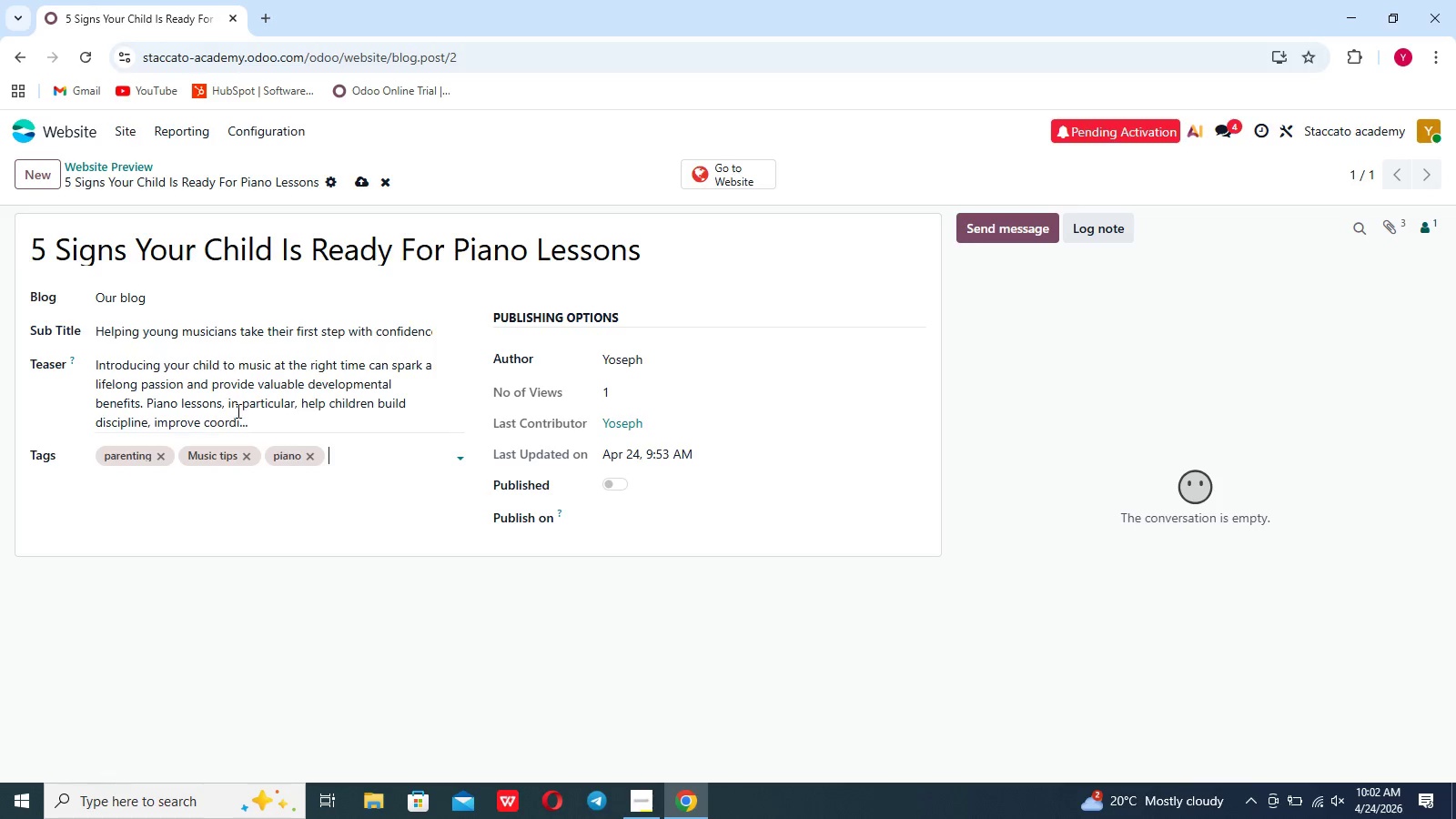 
wait(7.62)
 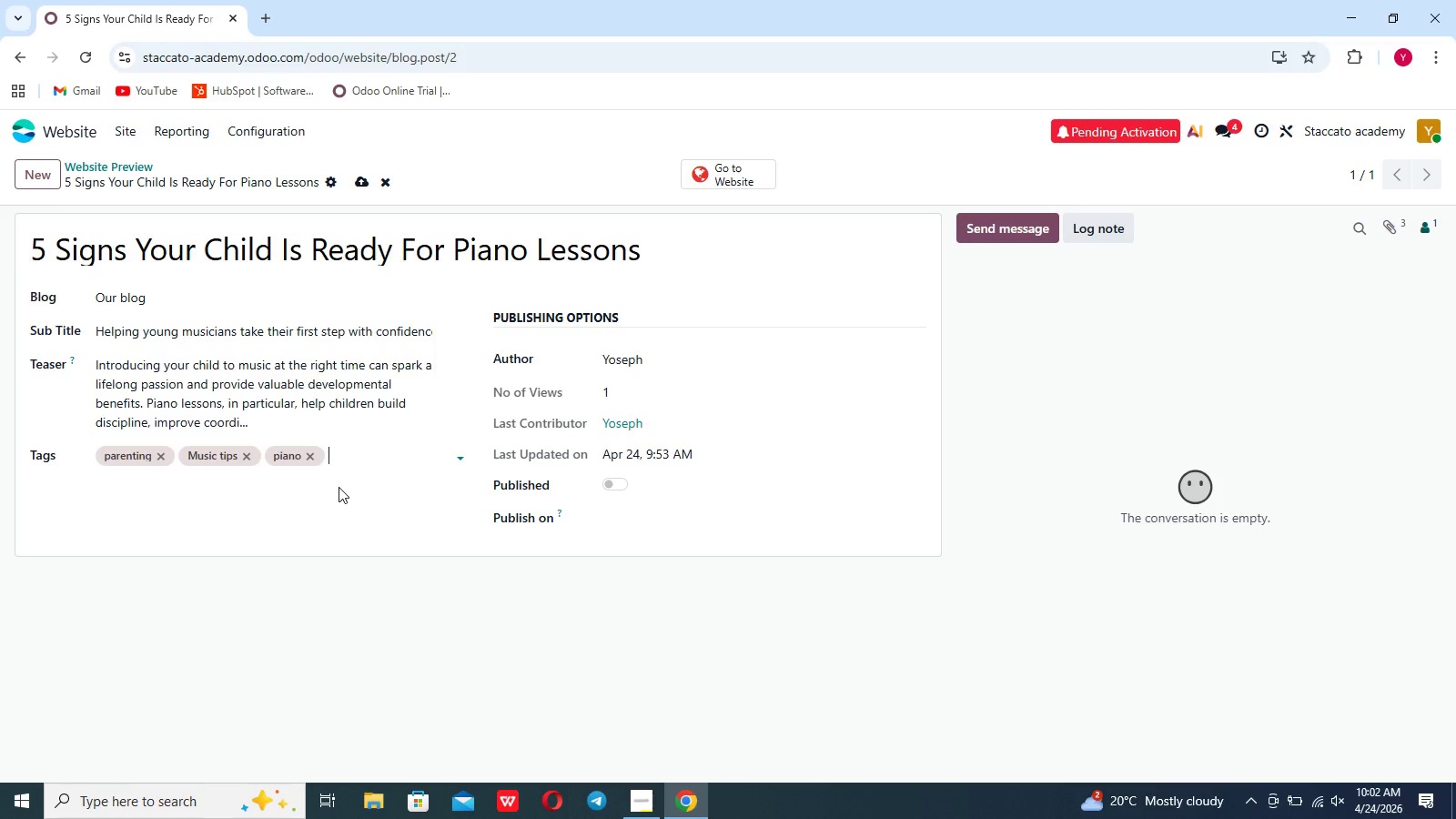 
left_click([360, 190])
 